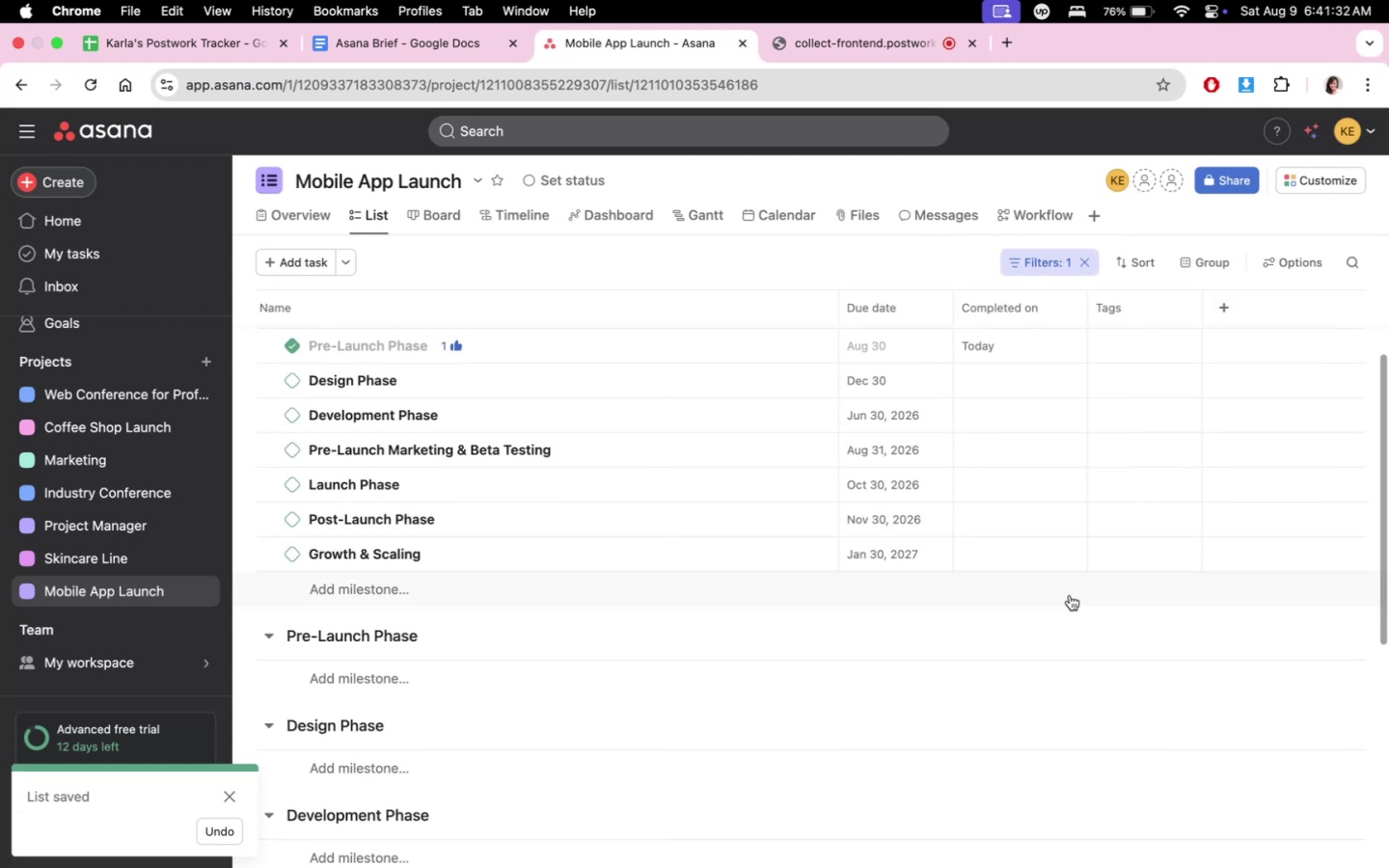 
scroll: coordinate [1056, 560], scroll_direction: up, amount: 3.0
 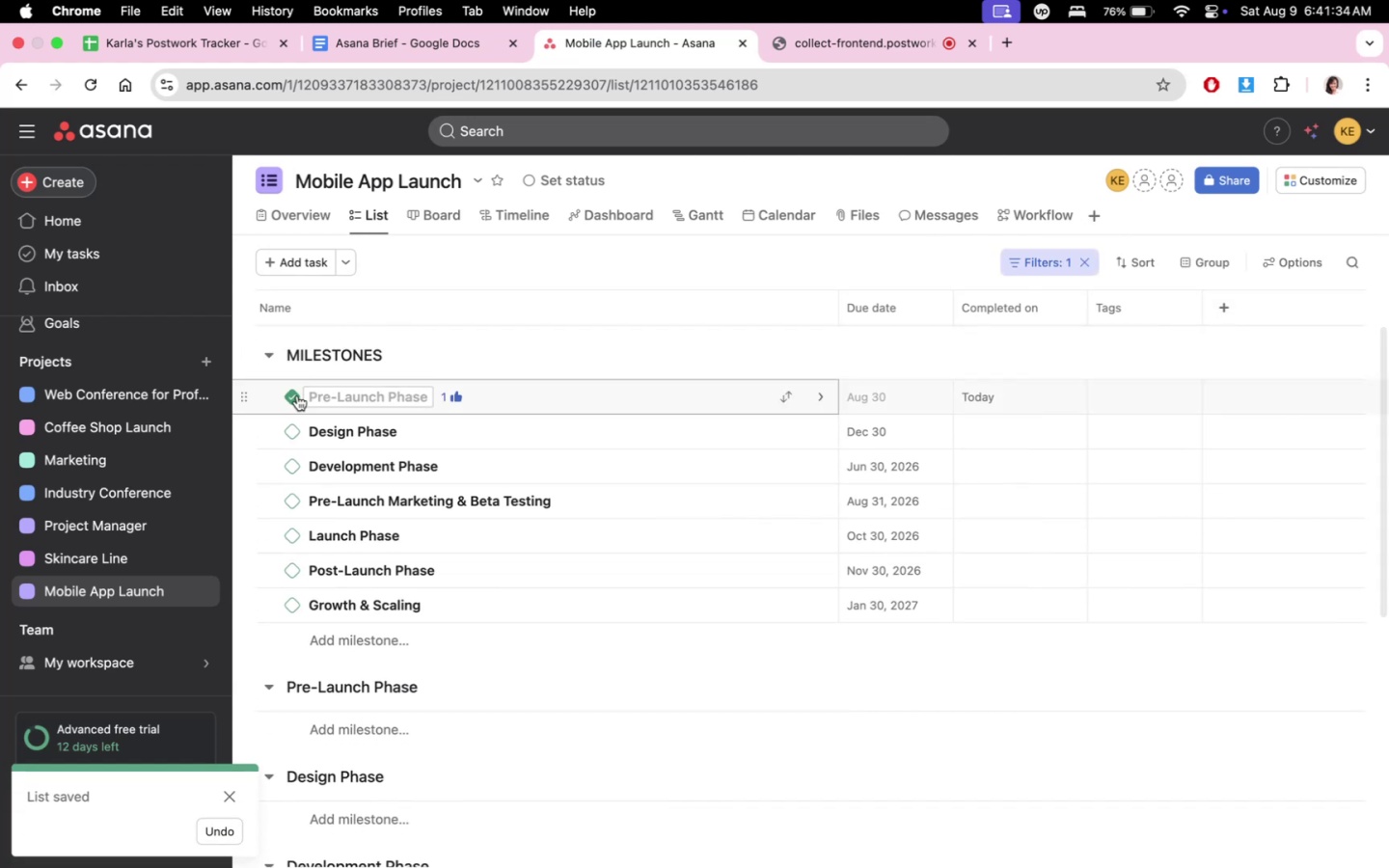 
scroll: coordinate [949, 692], scroll_direction: down, amount: 29.0
 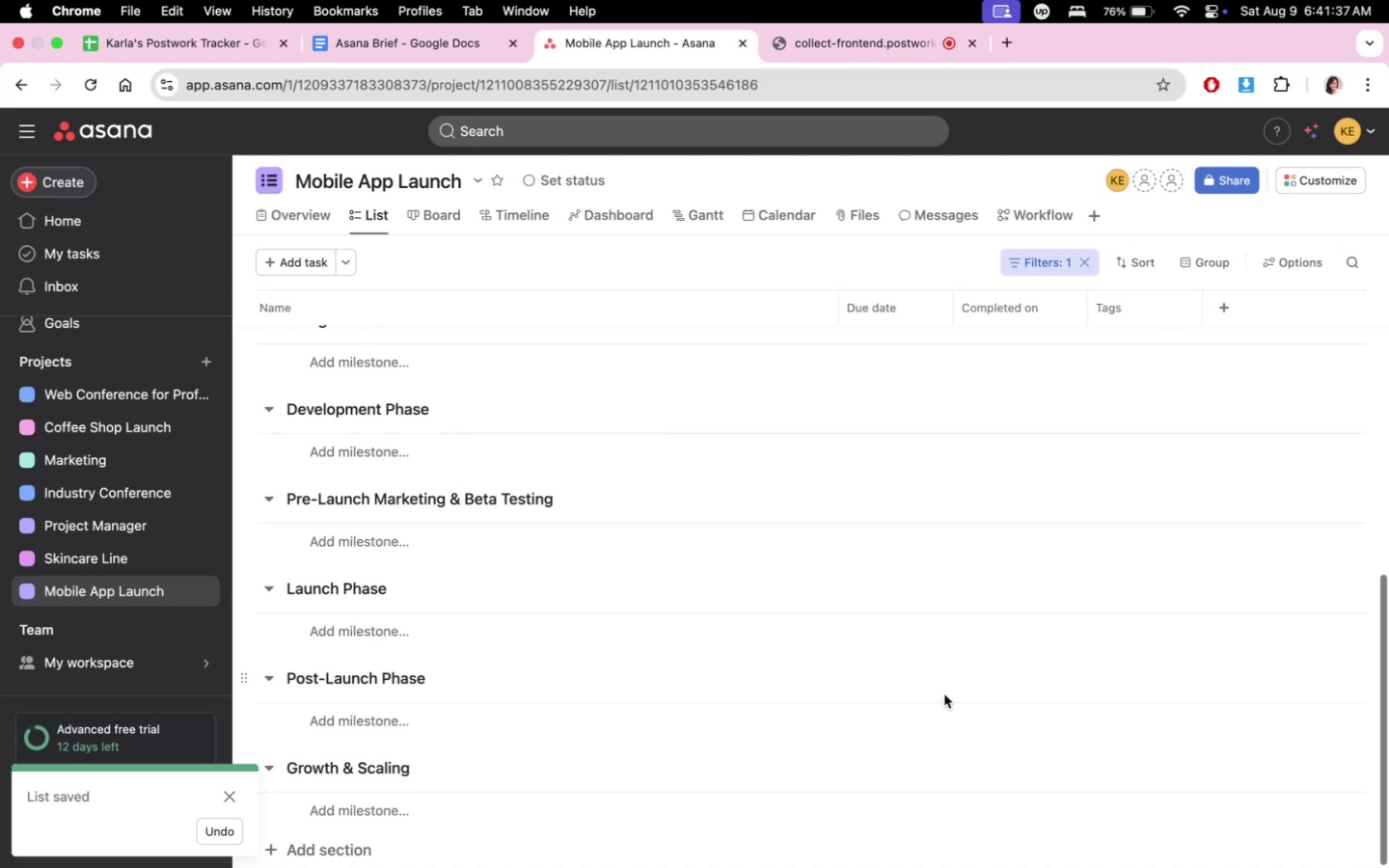 
scroll: coordinate [928, 635], scroll_direction: up, amount: 15.0
 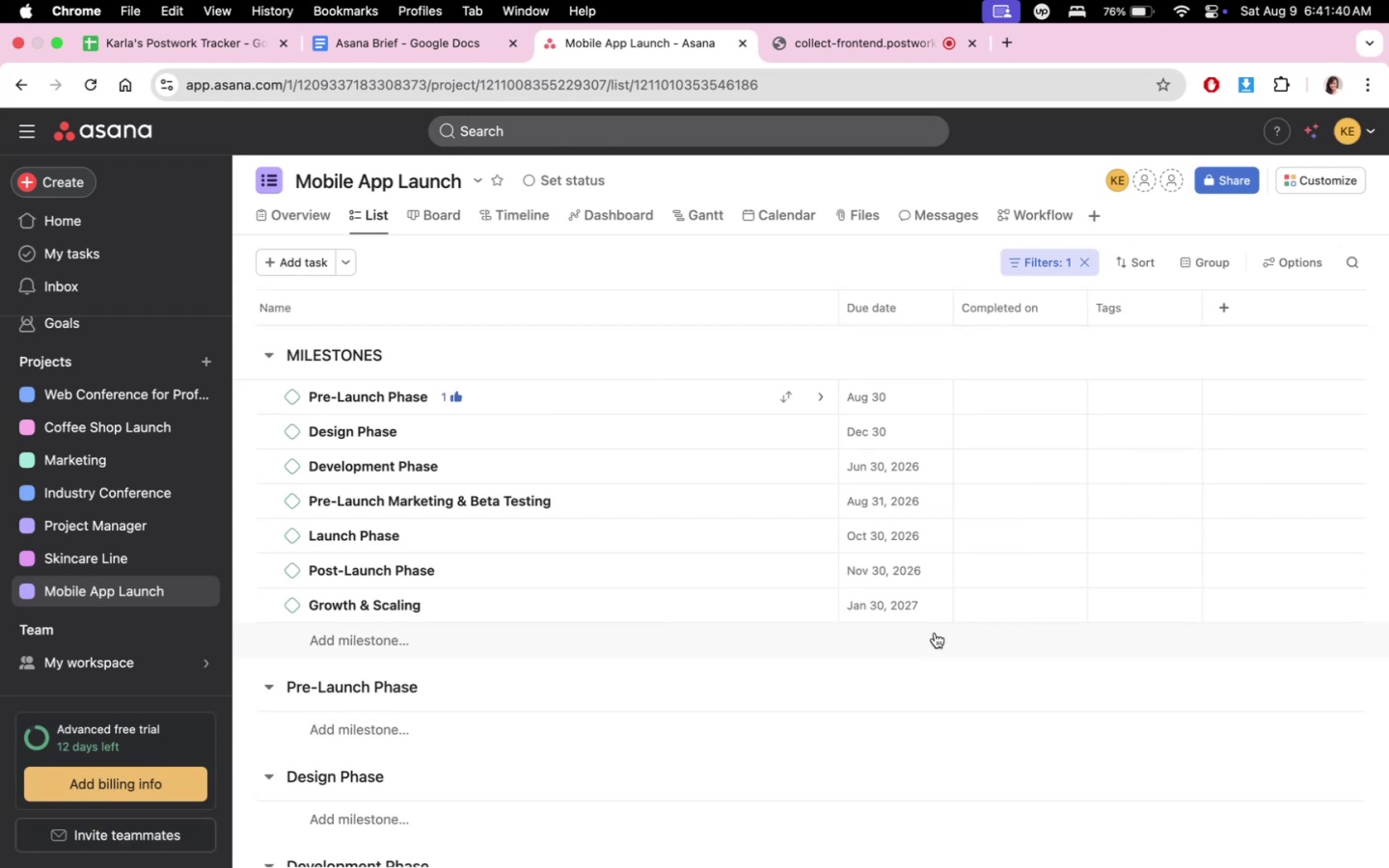 
left_click([269, 686])
 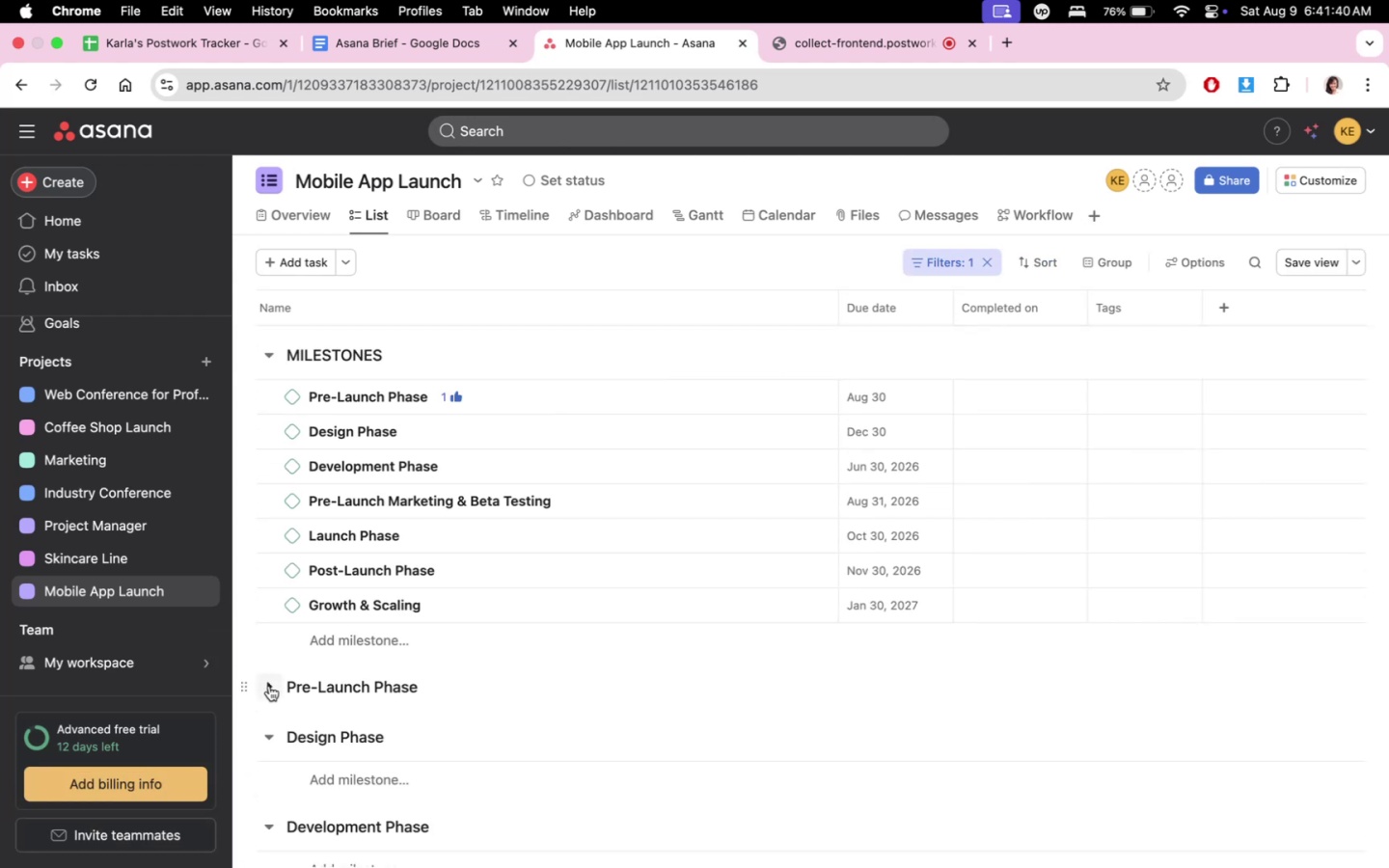 
double_click([268, 687])
 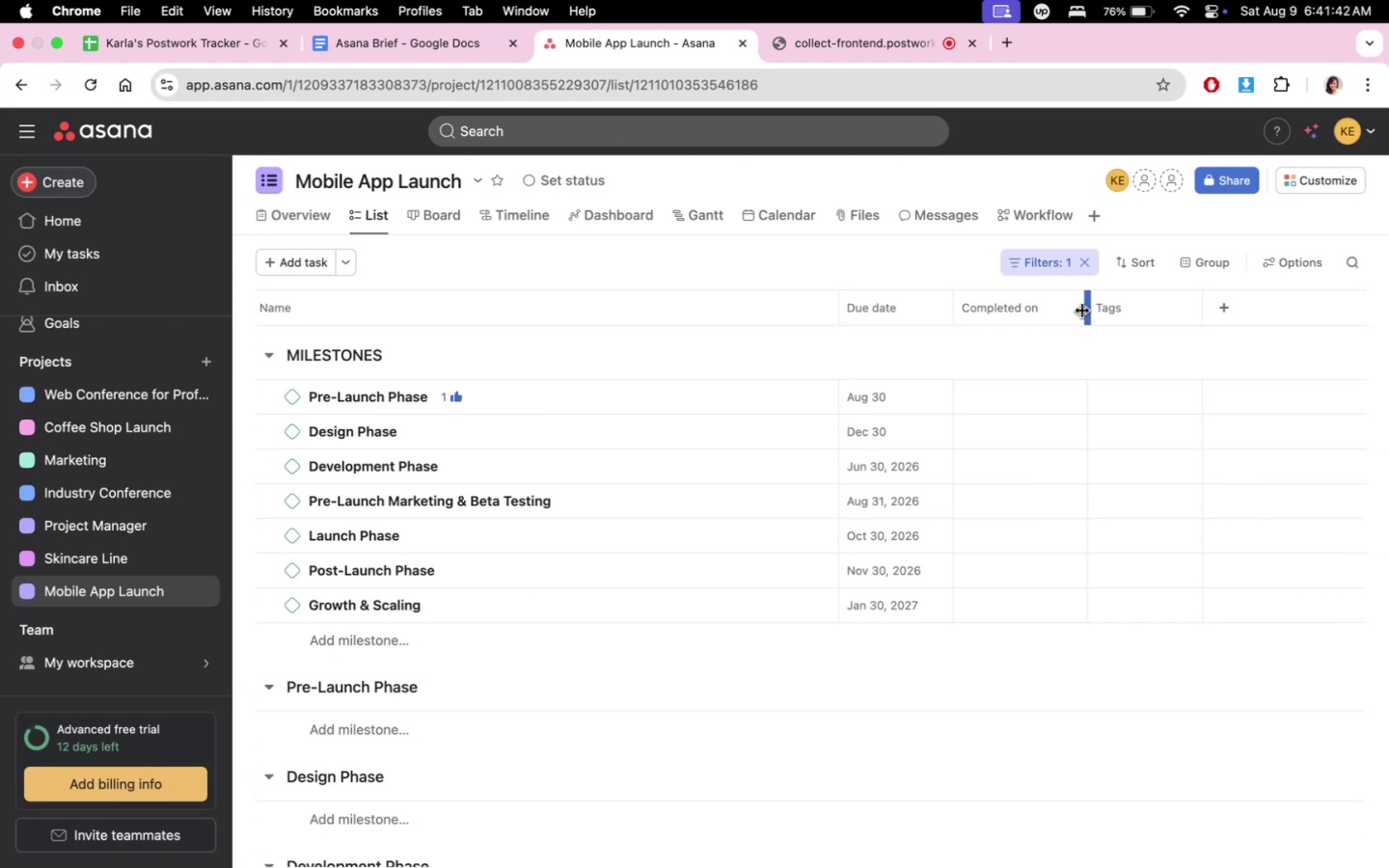 
left_click([1085, 262])
 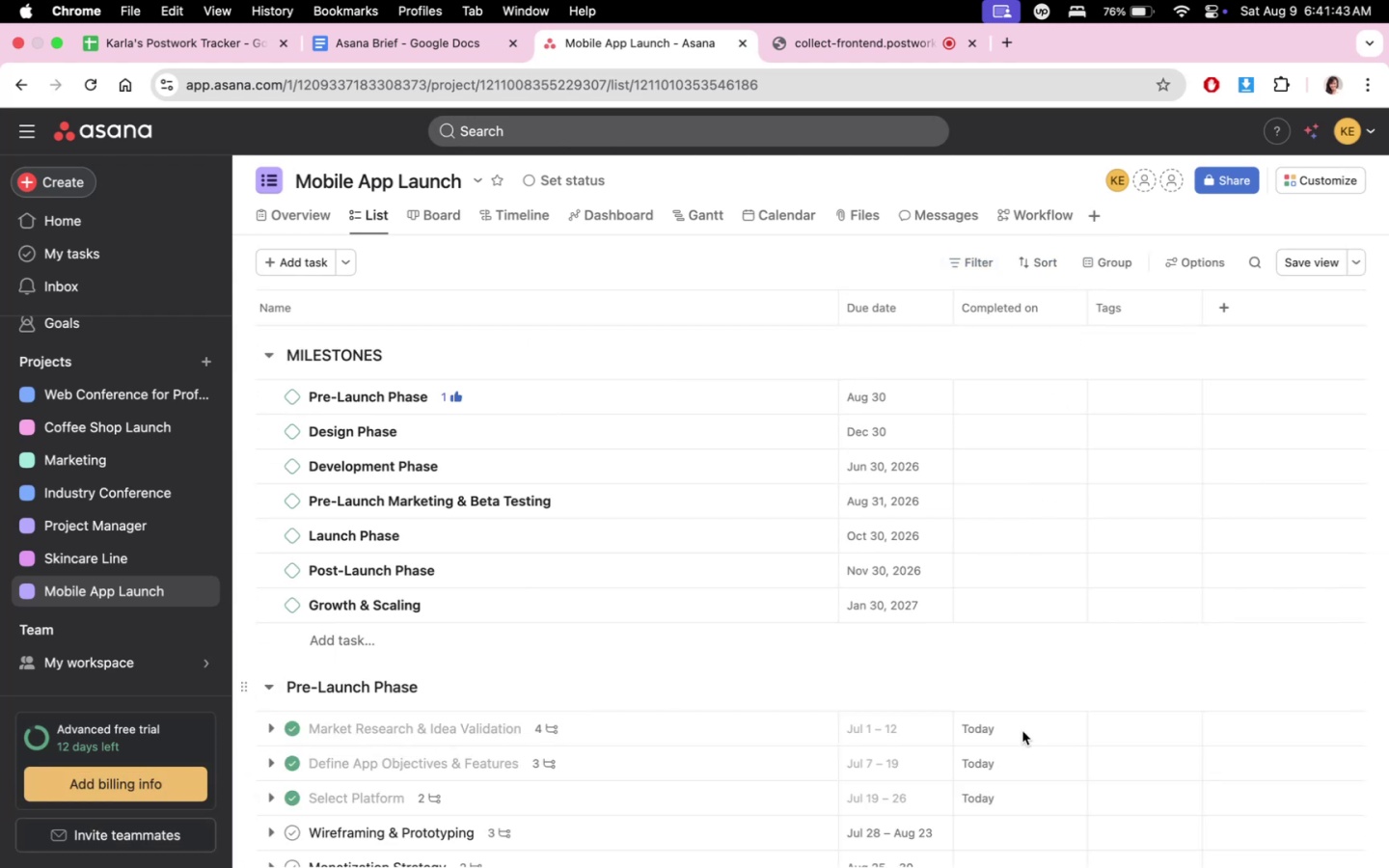 
scroll: coordinate [1095, 747], scroll_direction: down, amount: 11.0
 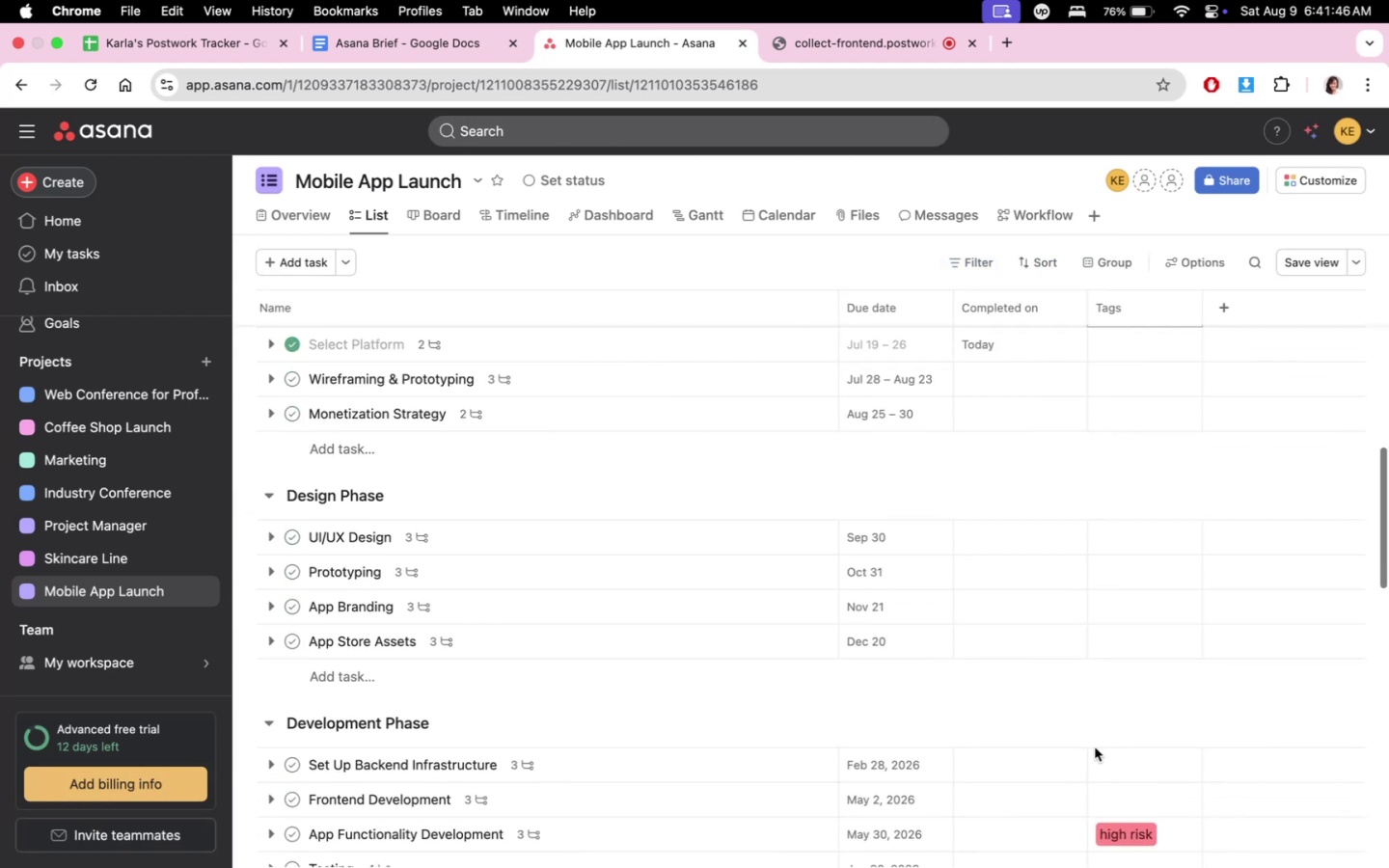 
scroll: coordinate [987, 684], scroll_direction: up, amount: 17.0
 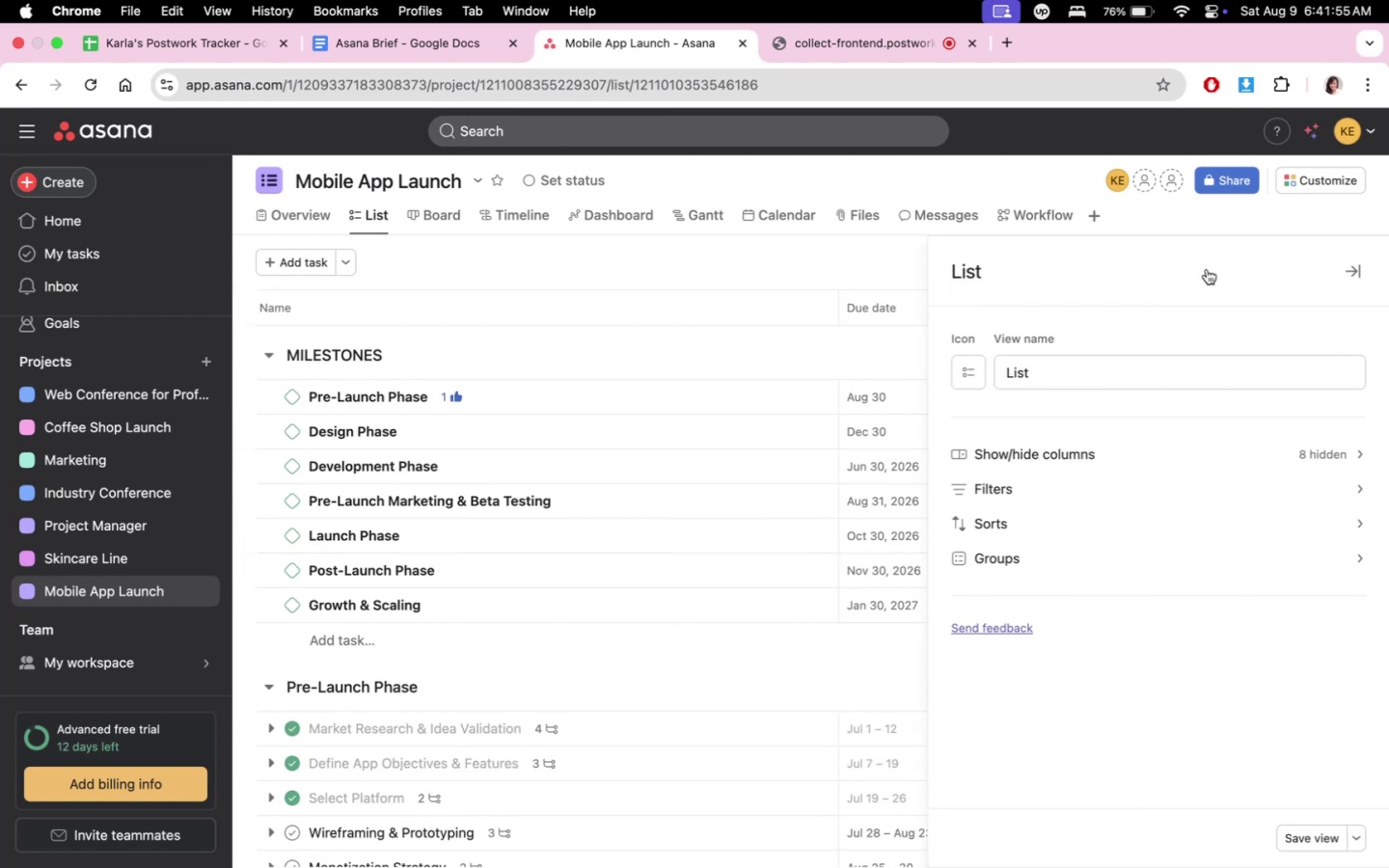 
left_click([813, 355])
 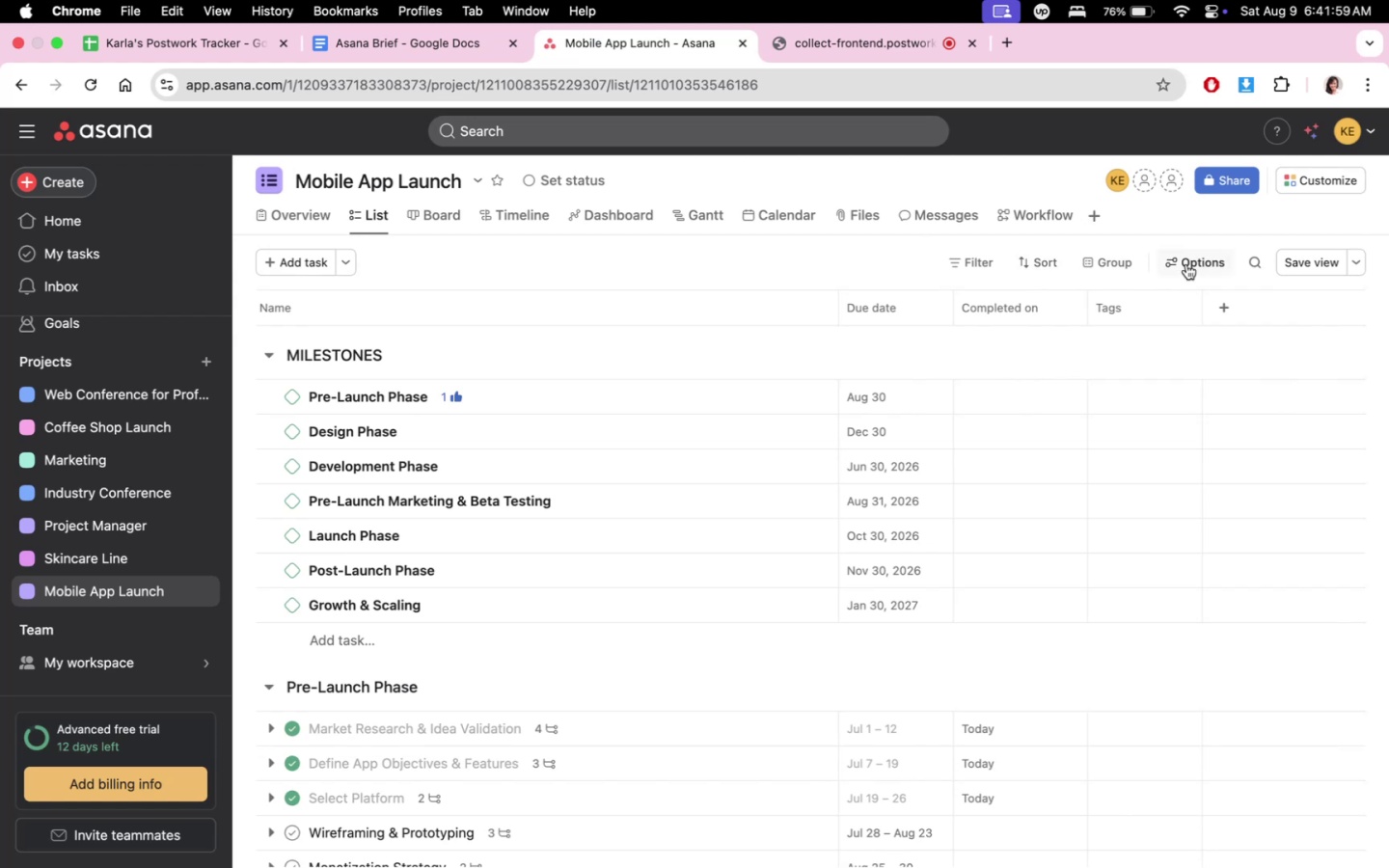 
left_click([1186, 264])
 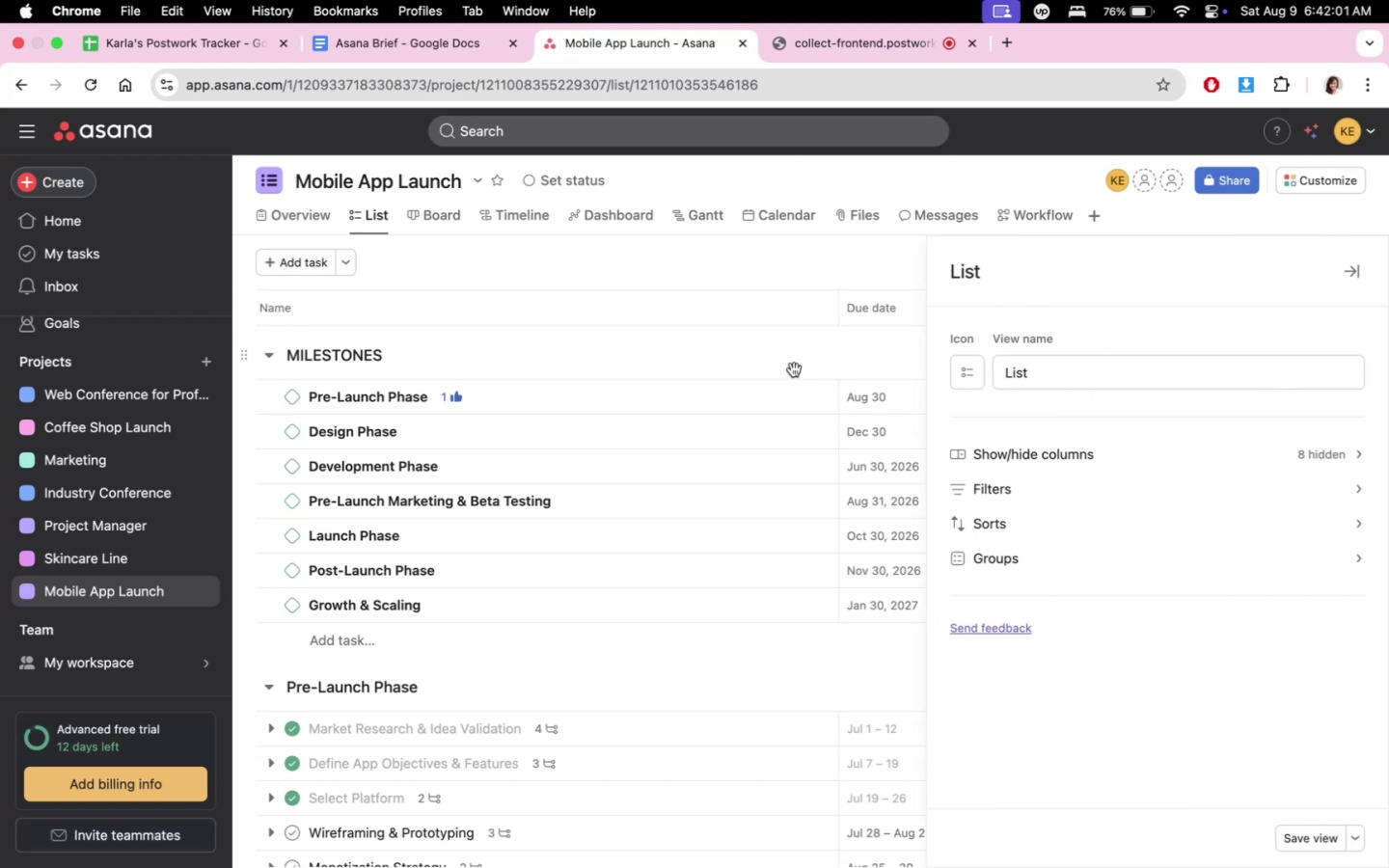 
left_click([795, 364])
 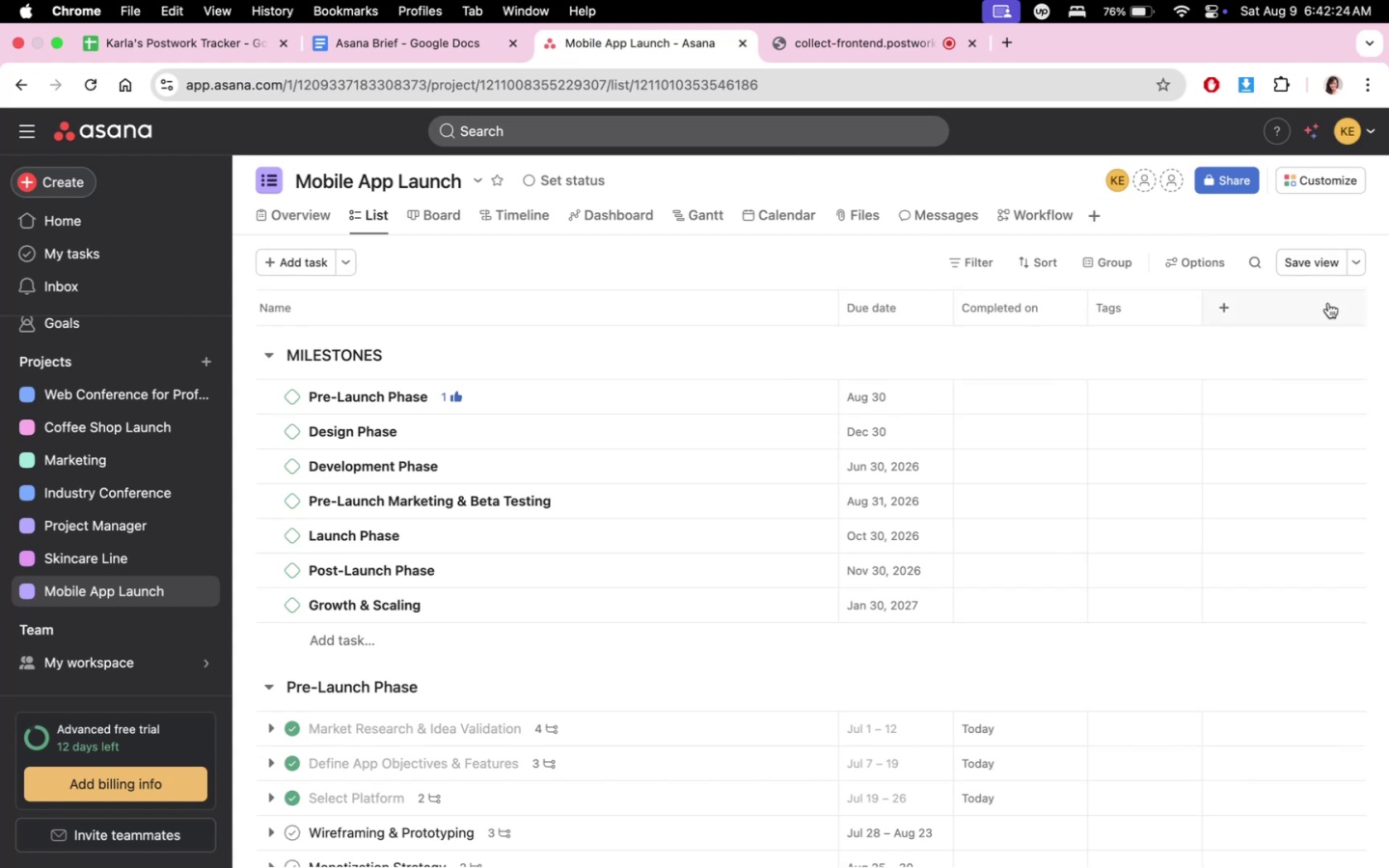 
wait(27.09)
 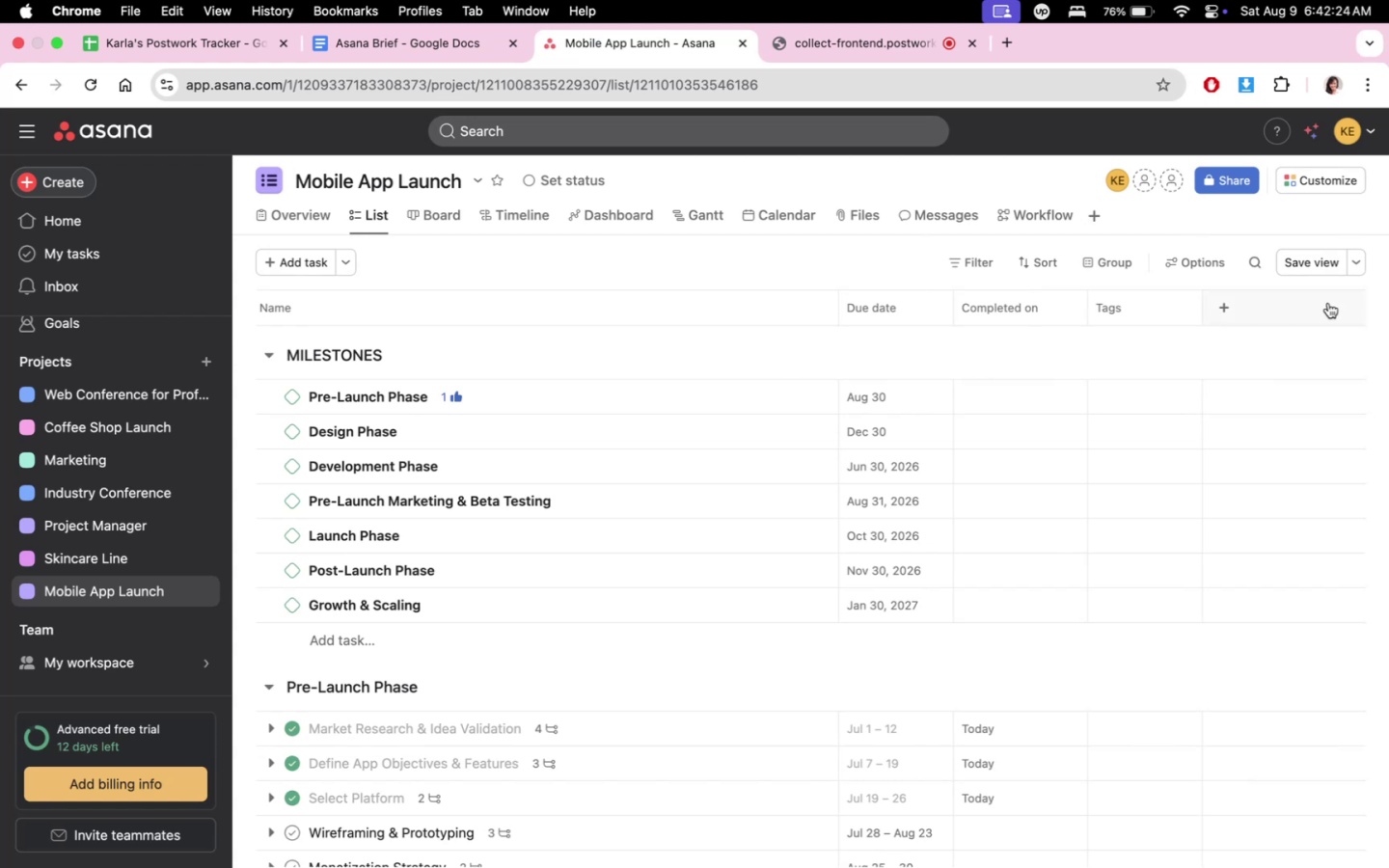 
double_click([1180, 265])
 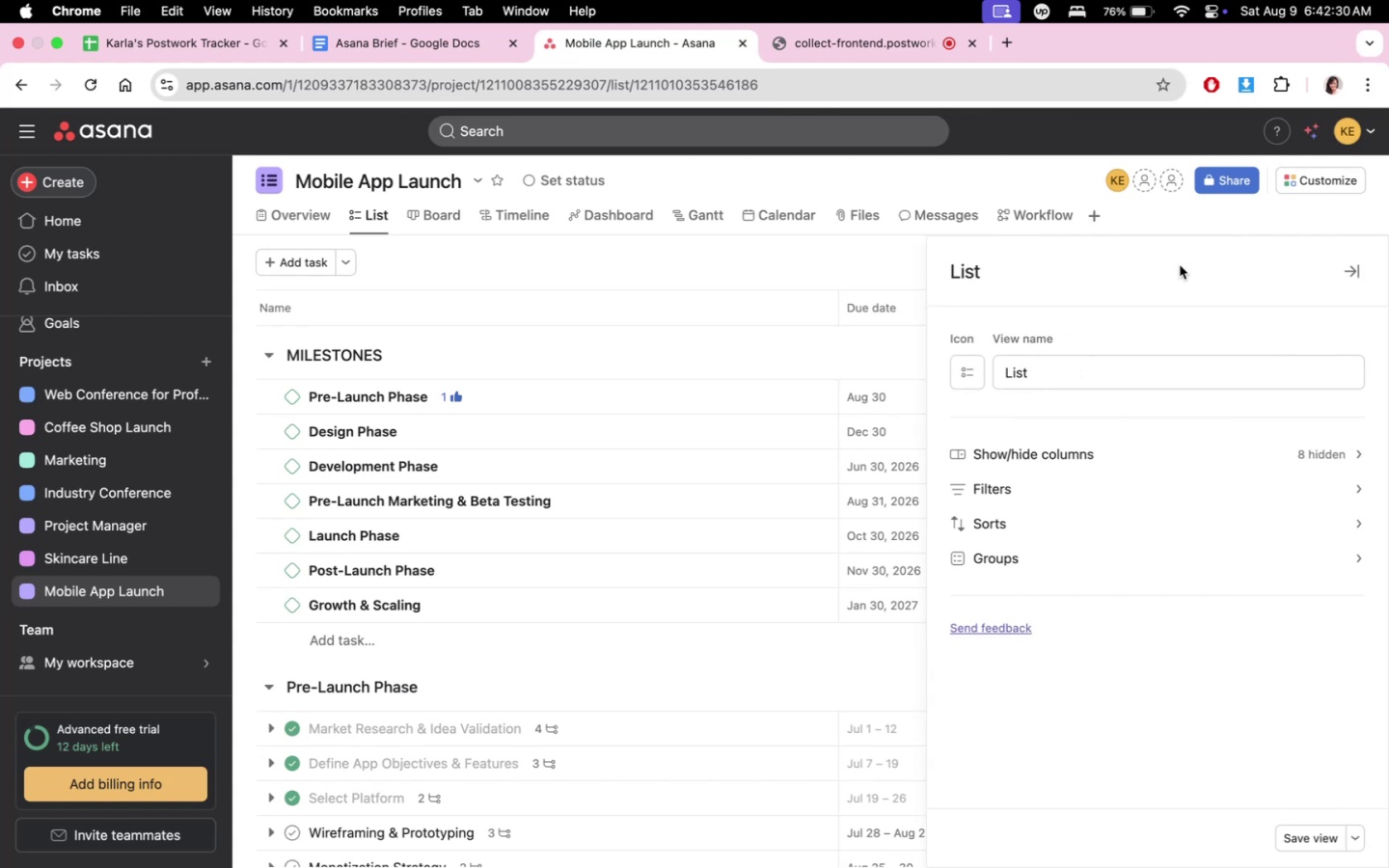 
left_click([1190, 461])
 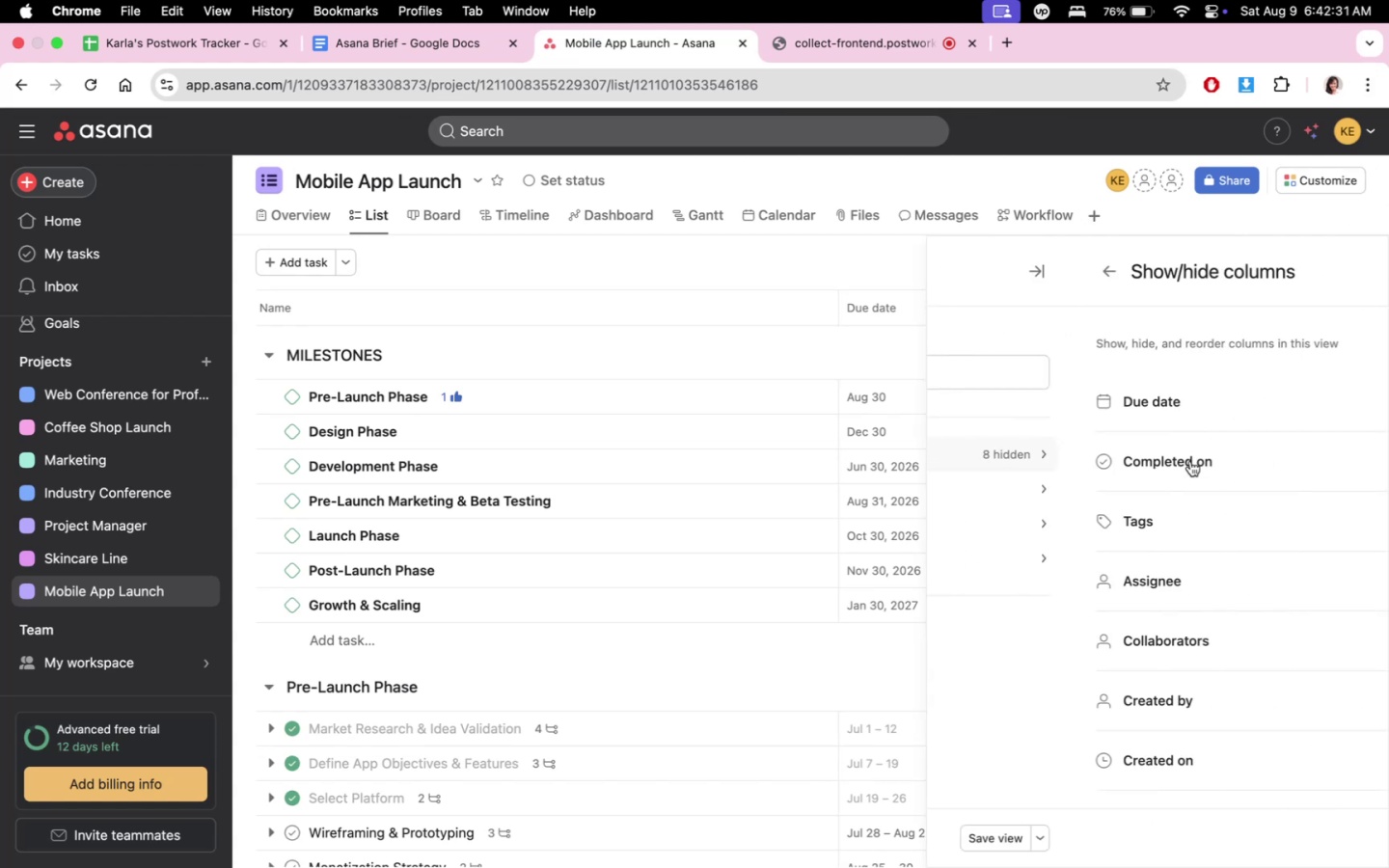 
scroll: coordinate [1218, 554], scroll_direction: up, amount: 8.0
 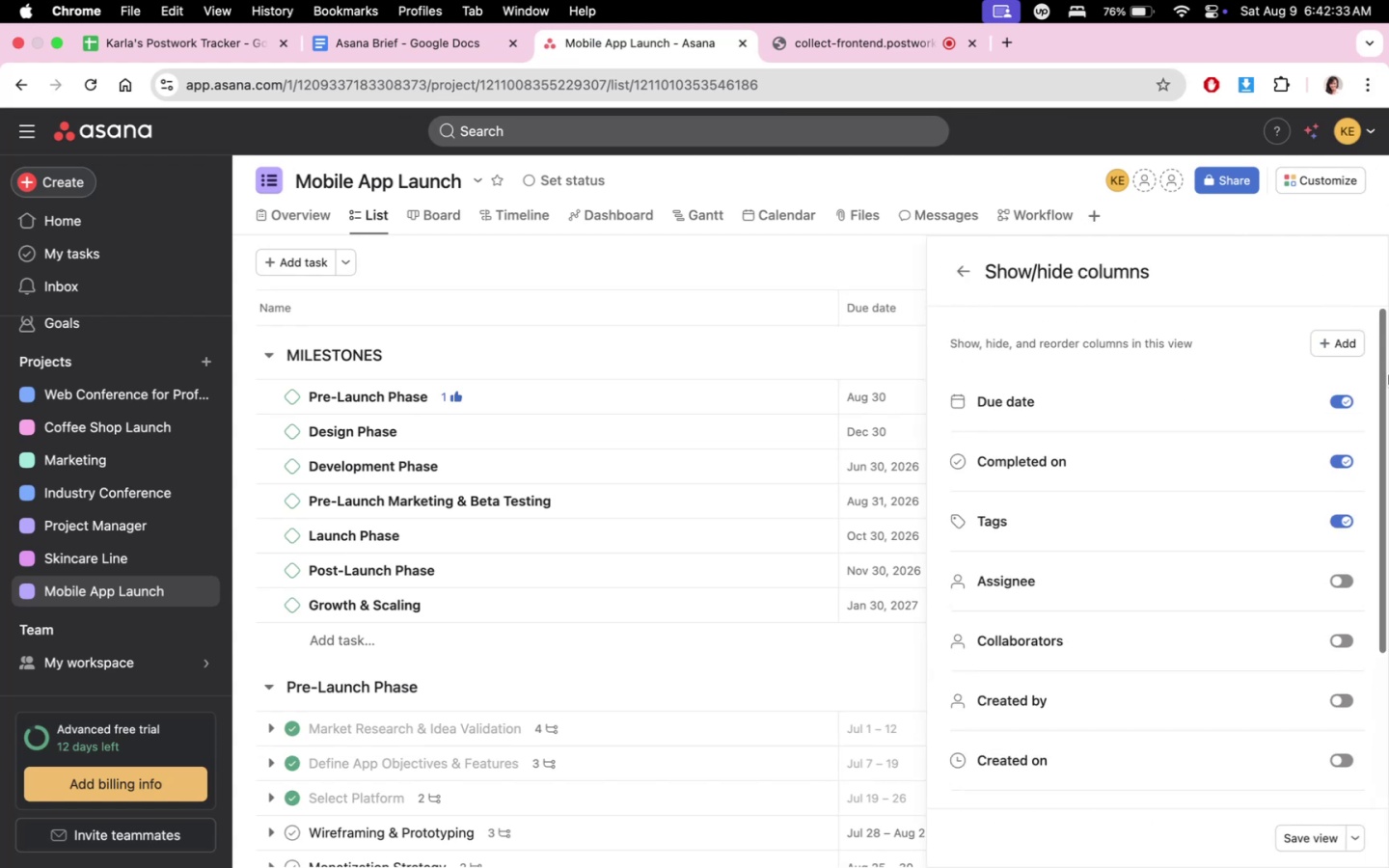 
left_click([1348, 348])
 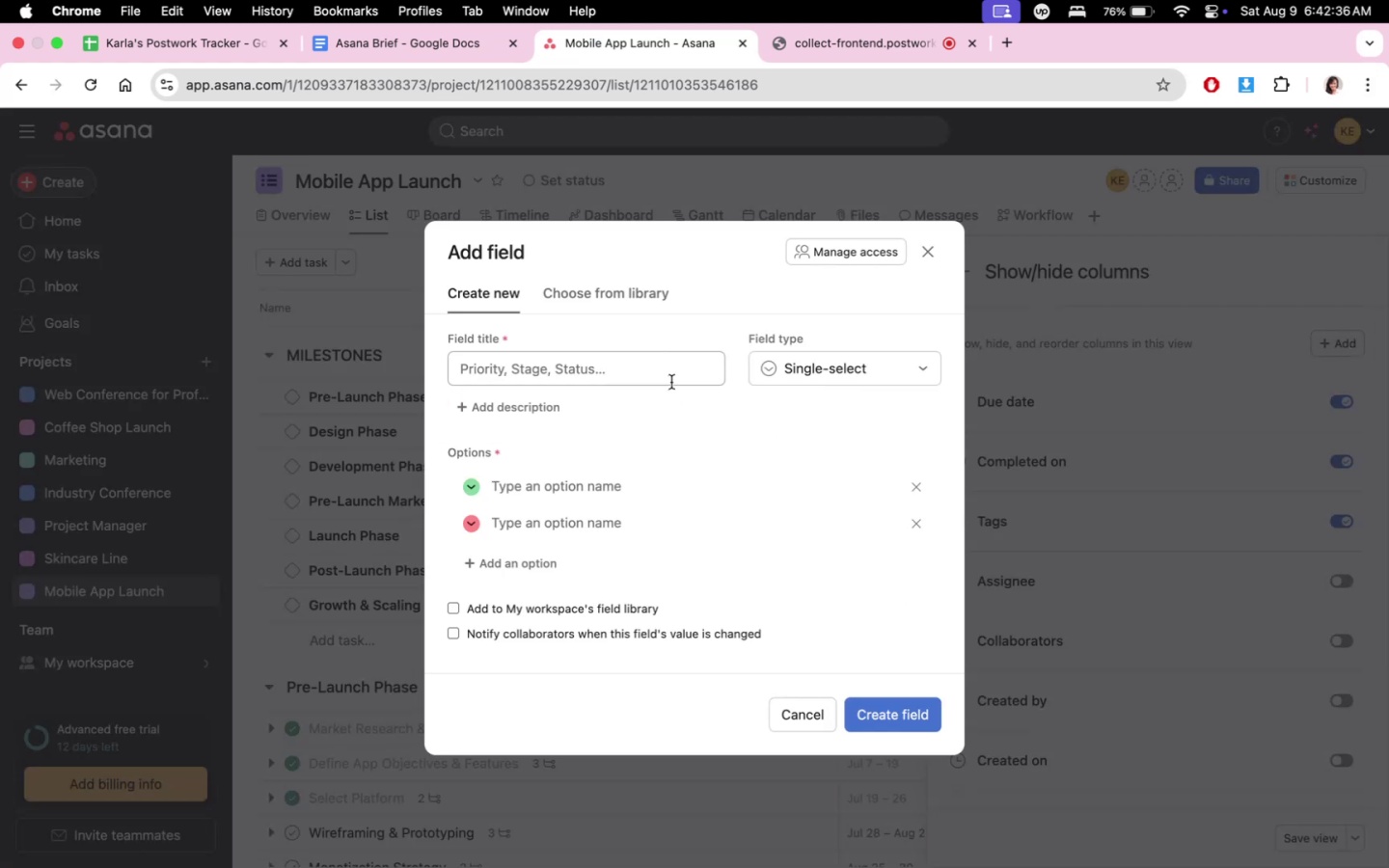 
left_click([671, 379])
 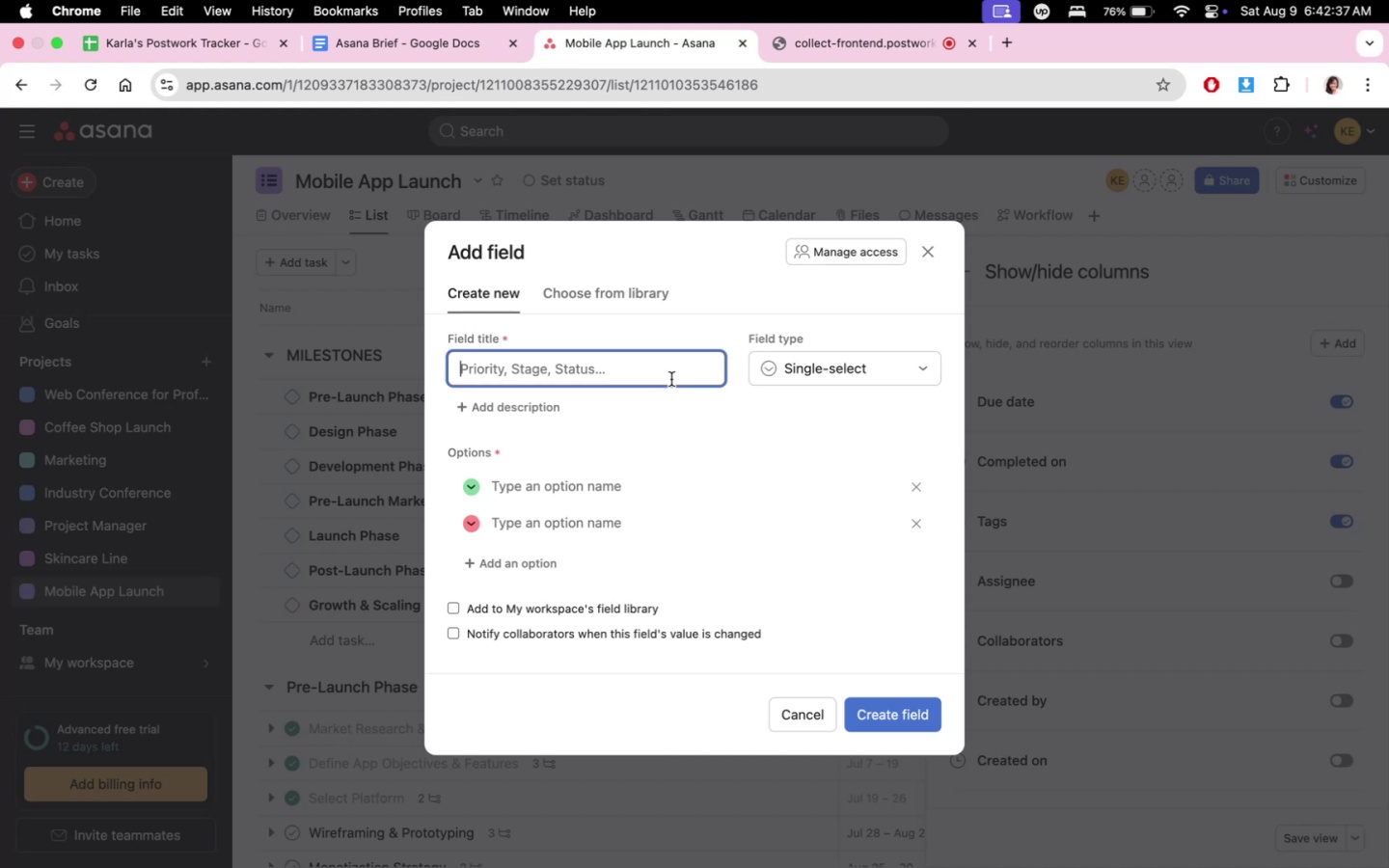 
double_click([668, 305])
 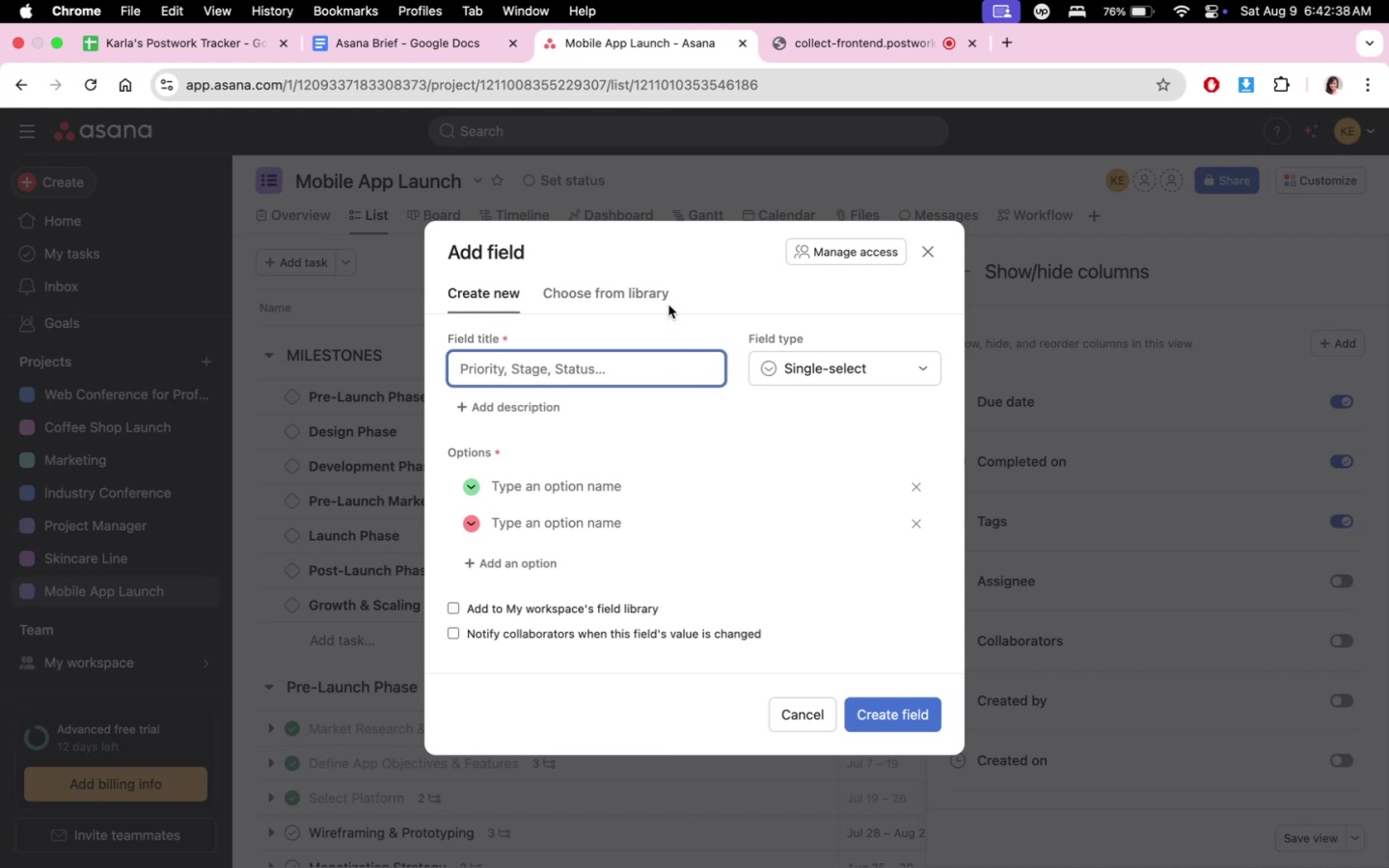 
triple_click([666, 298])
 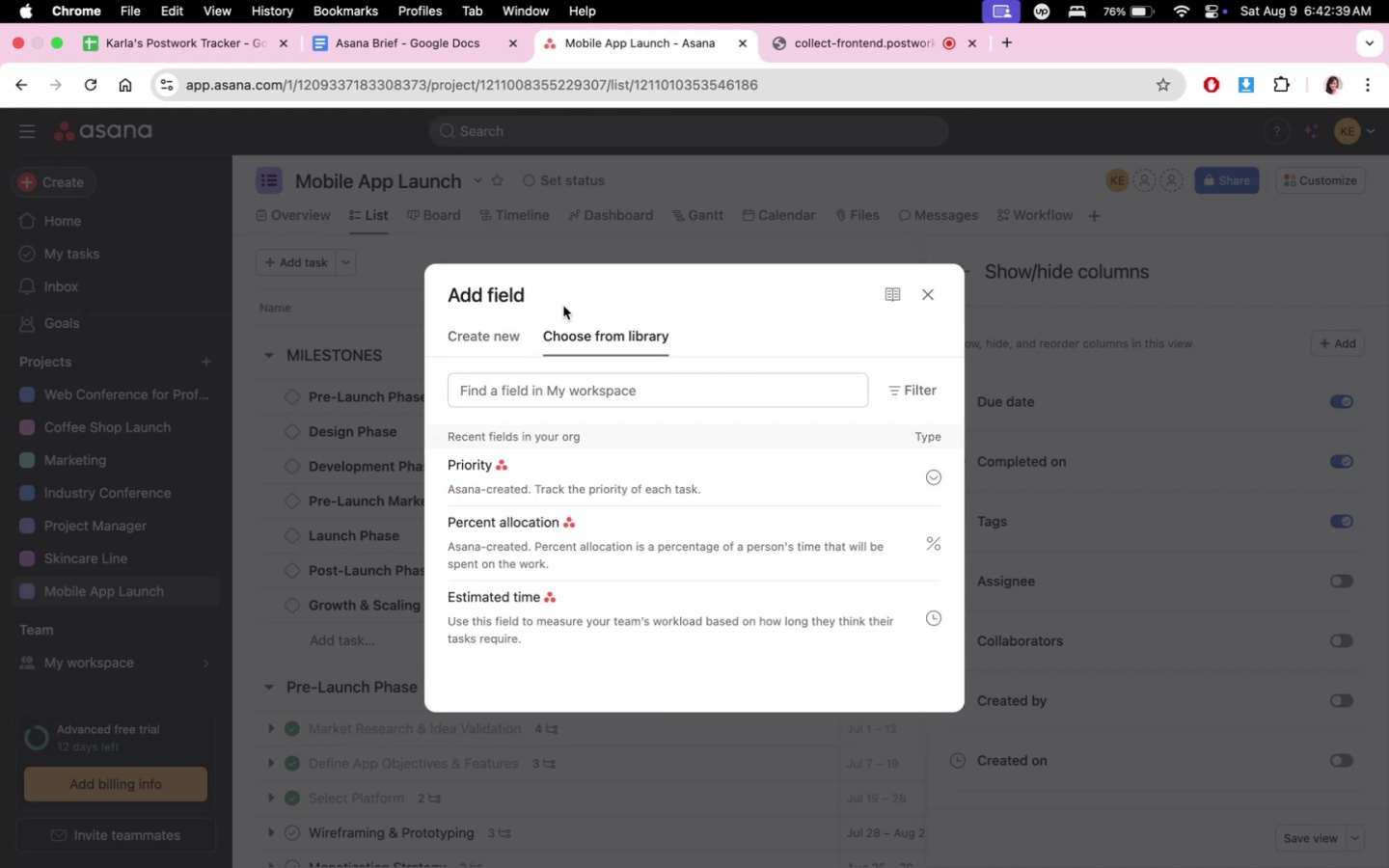 
left_click([497, 340])
 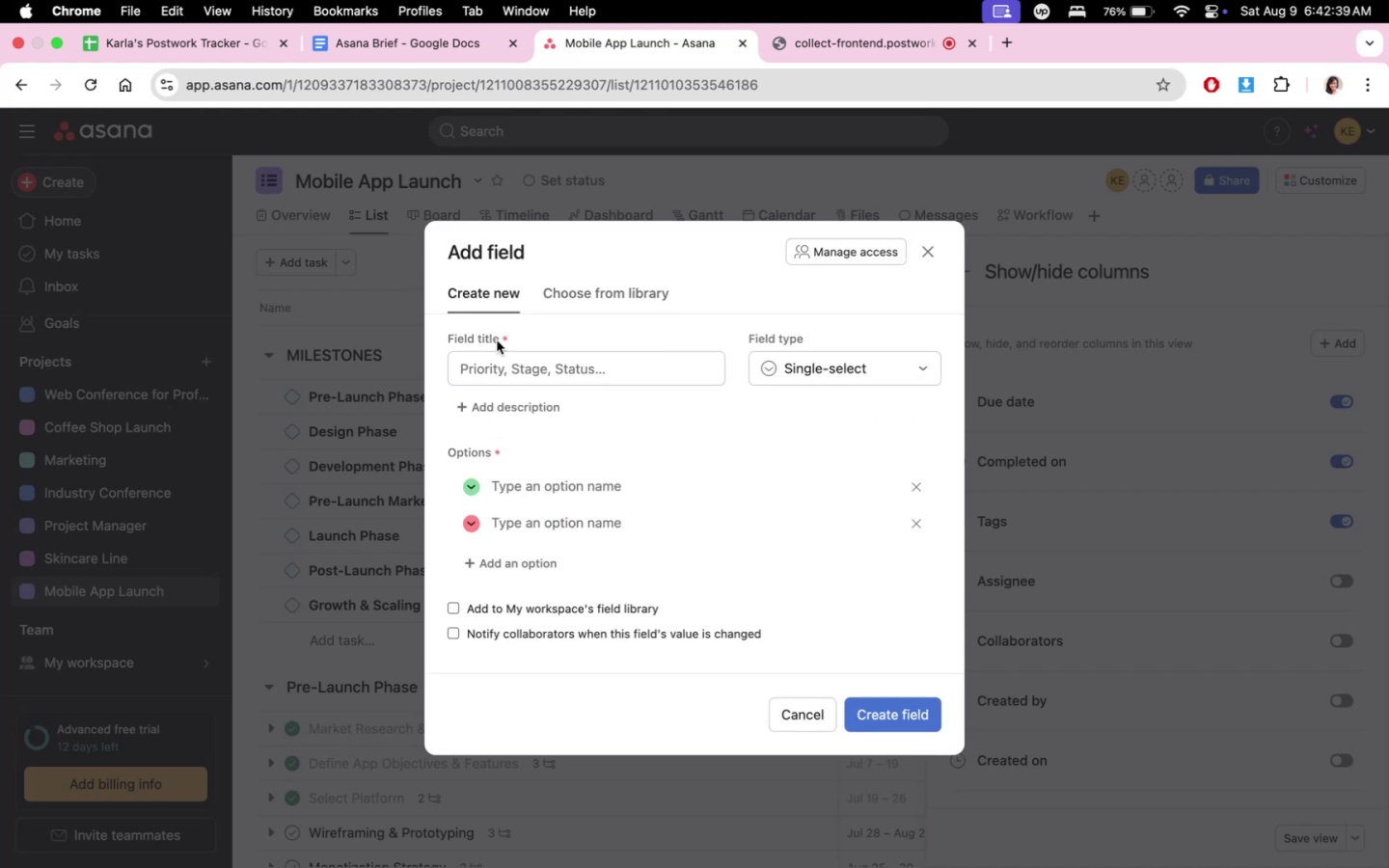 
left_click([616, 379])
 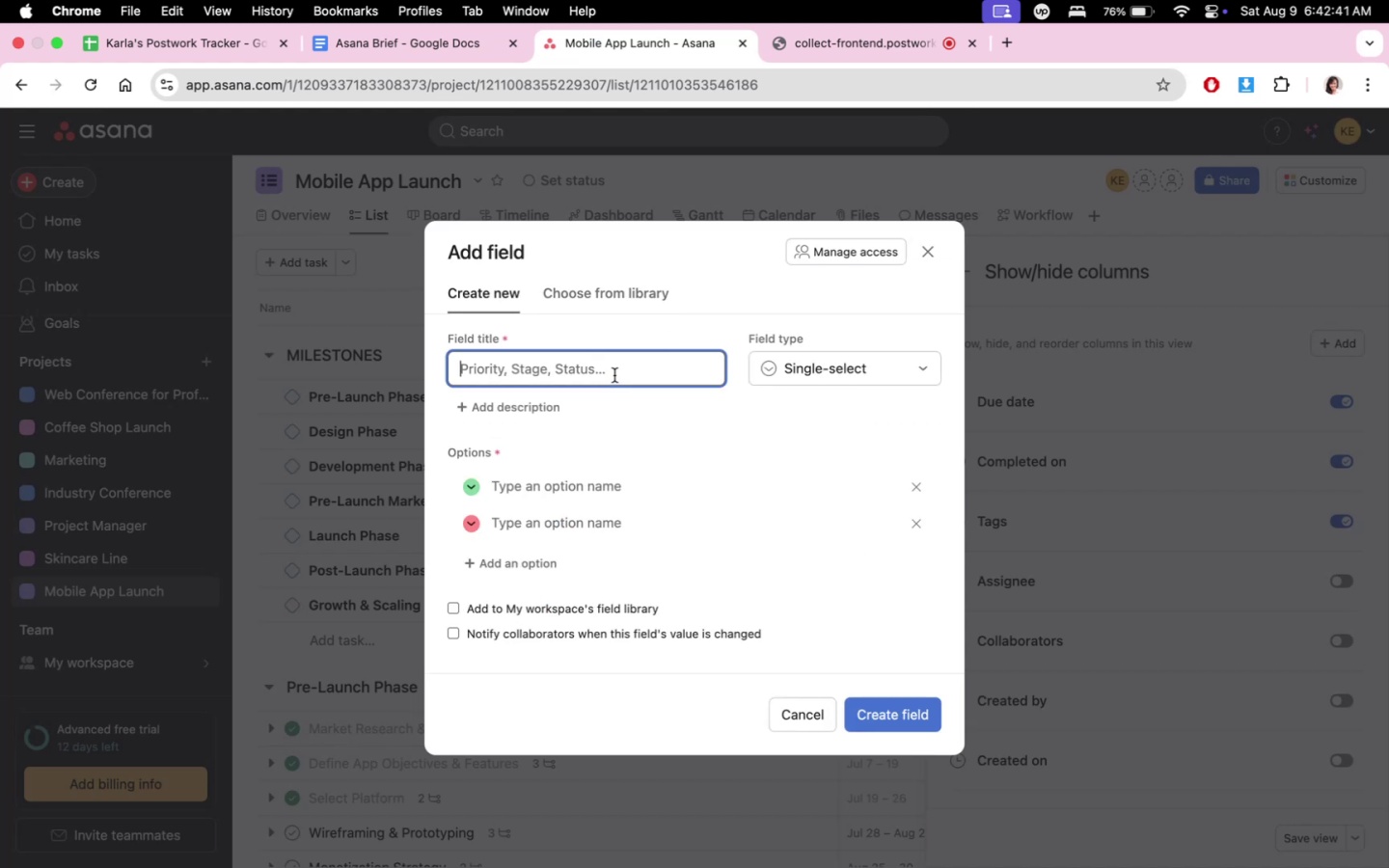 
type(STa)
key(Backspace)
key(Backspace)
key(Backspace)
type(Stage)
 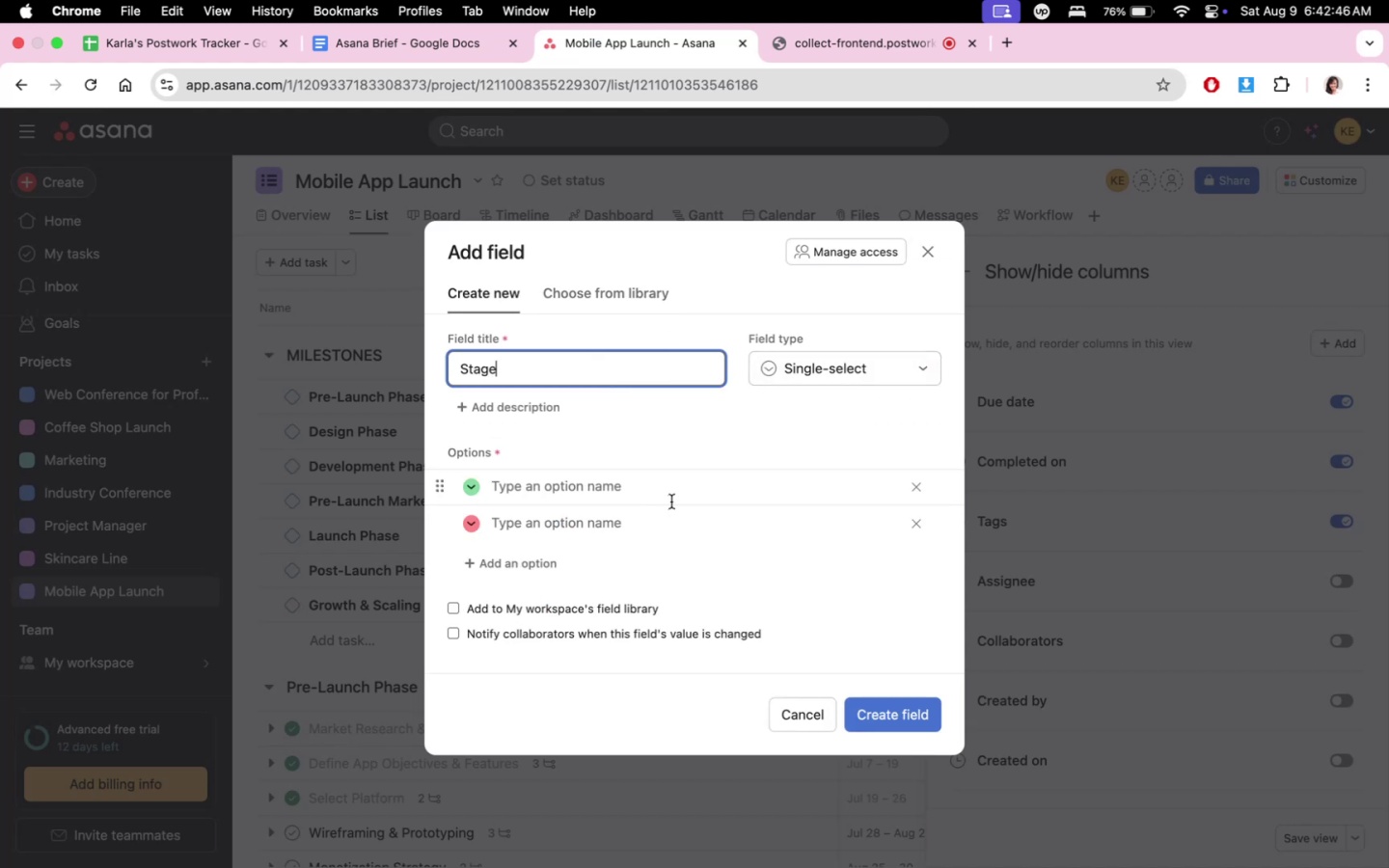 
left_click([637, 363])
 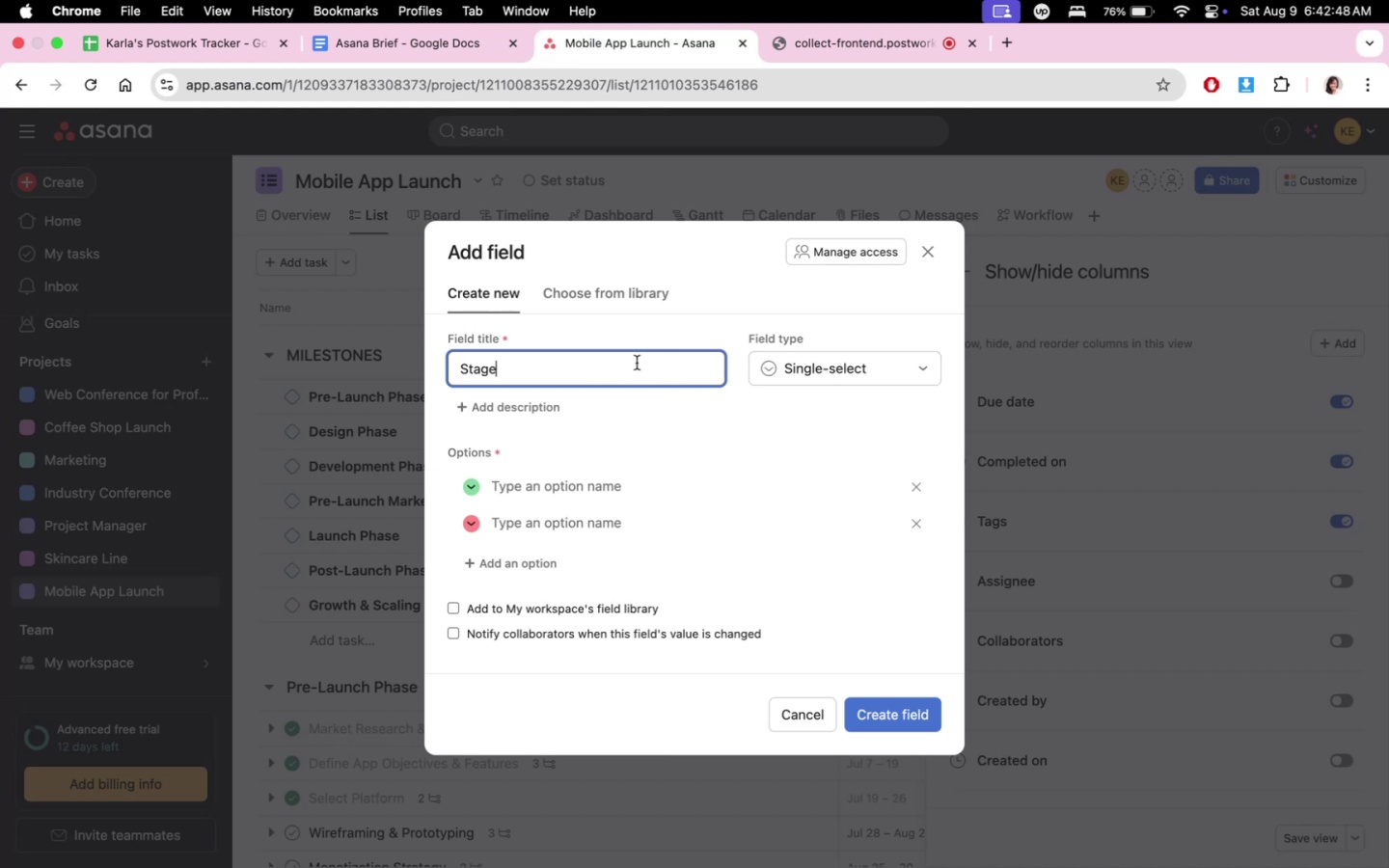 
double_click([637, 363])
 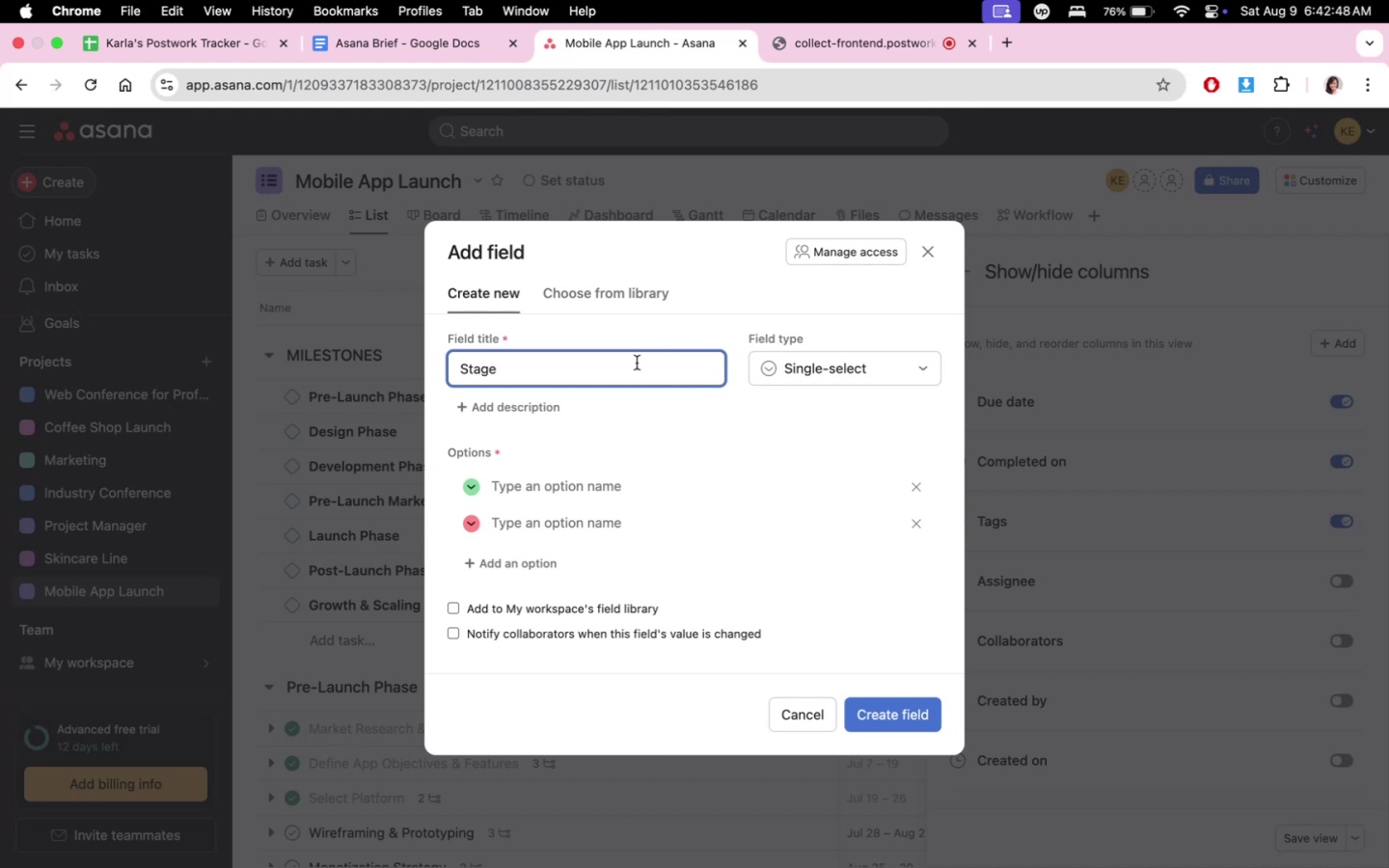 
triple_click([637, 363])
 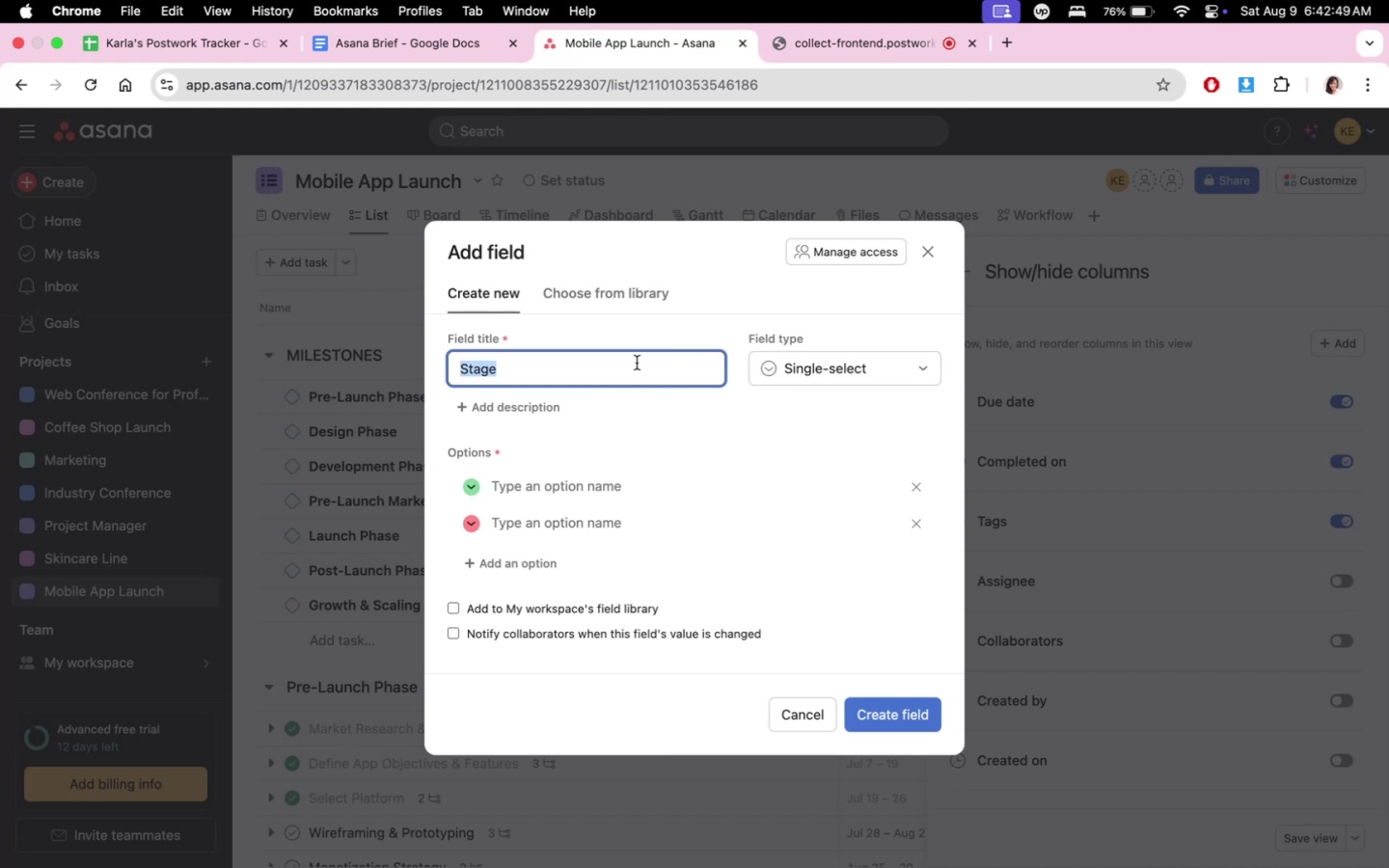 
type(Status)
 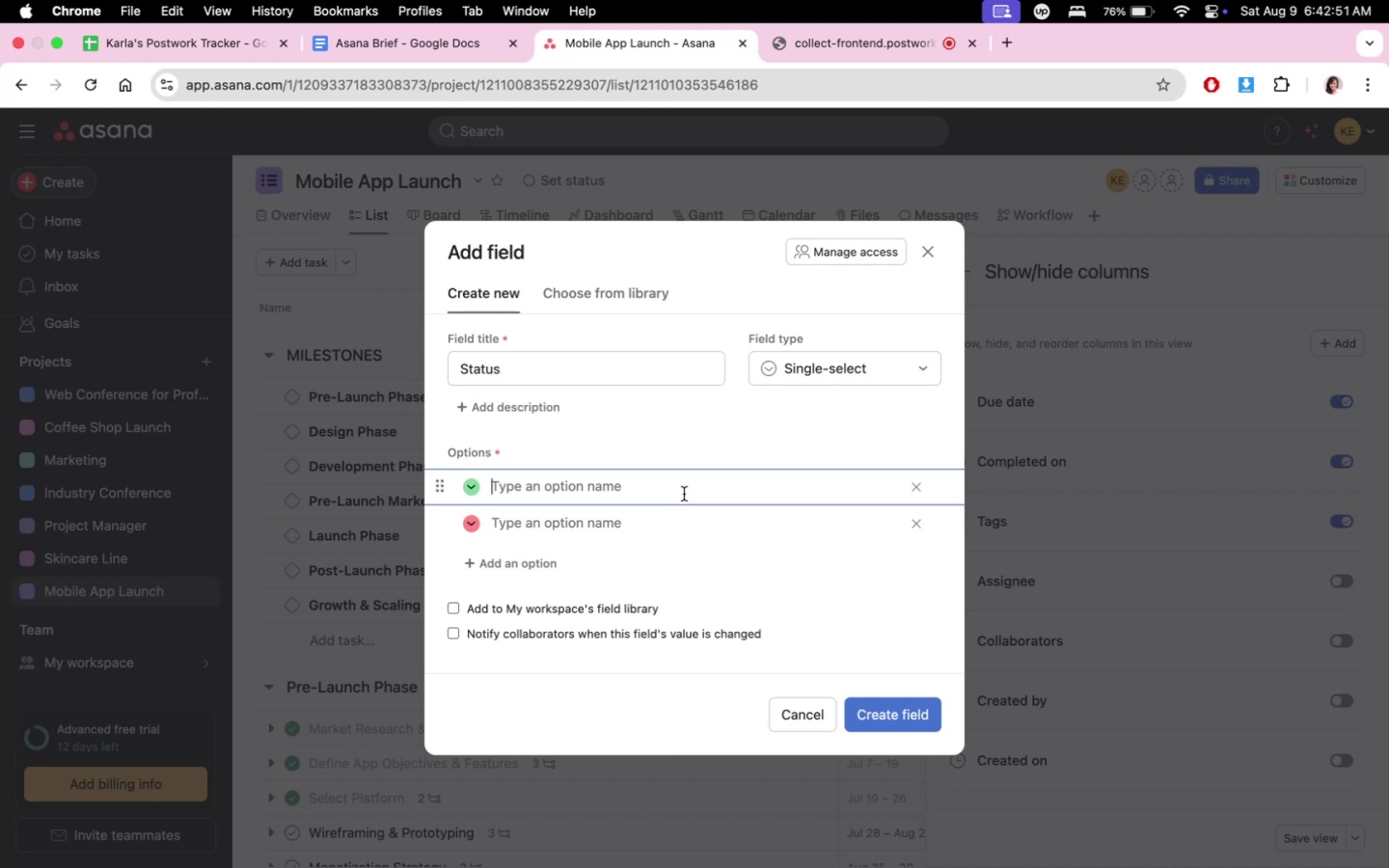 
type(Done)
 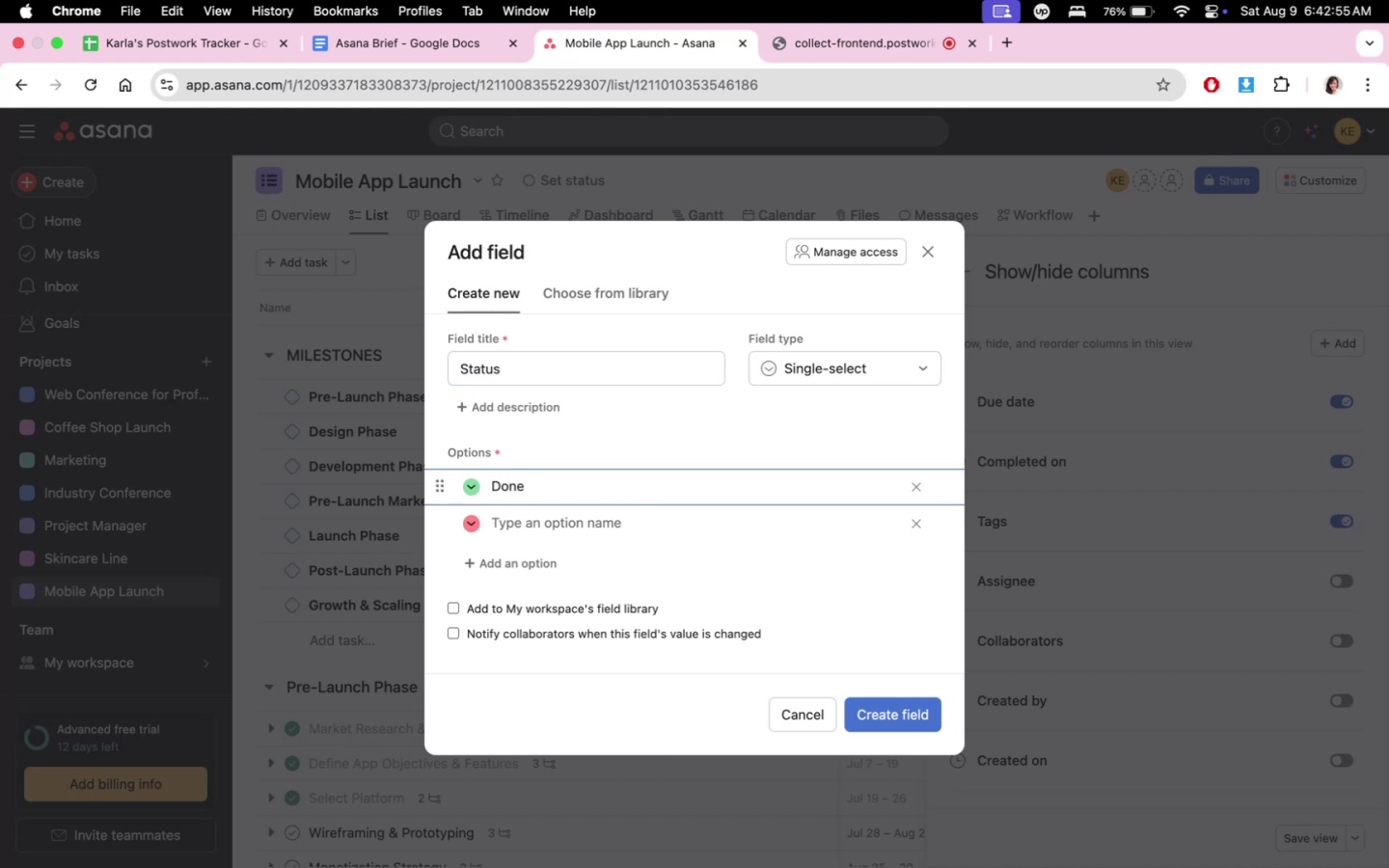 
left_click([675, 532])
 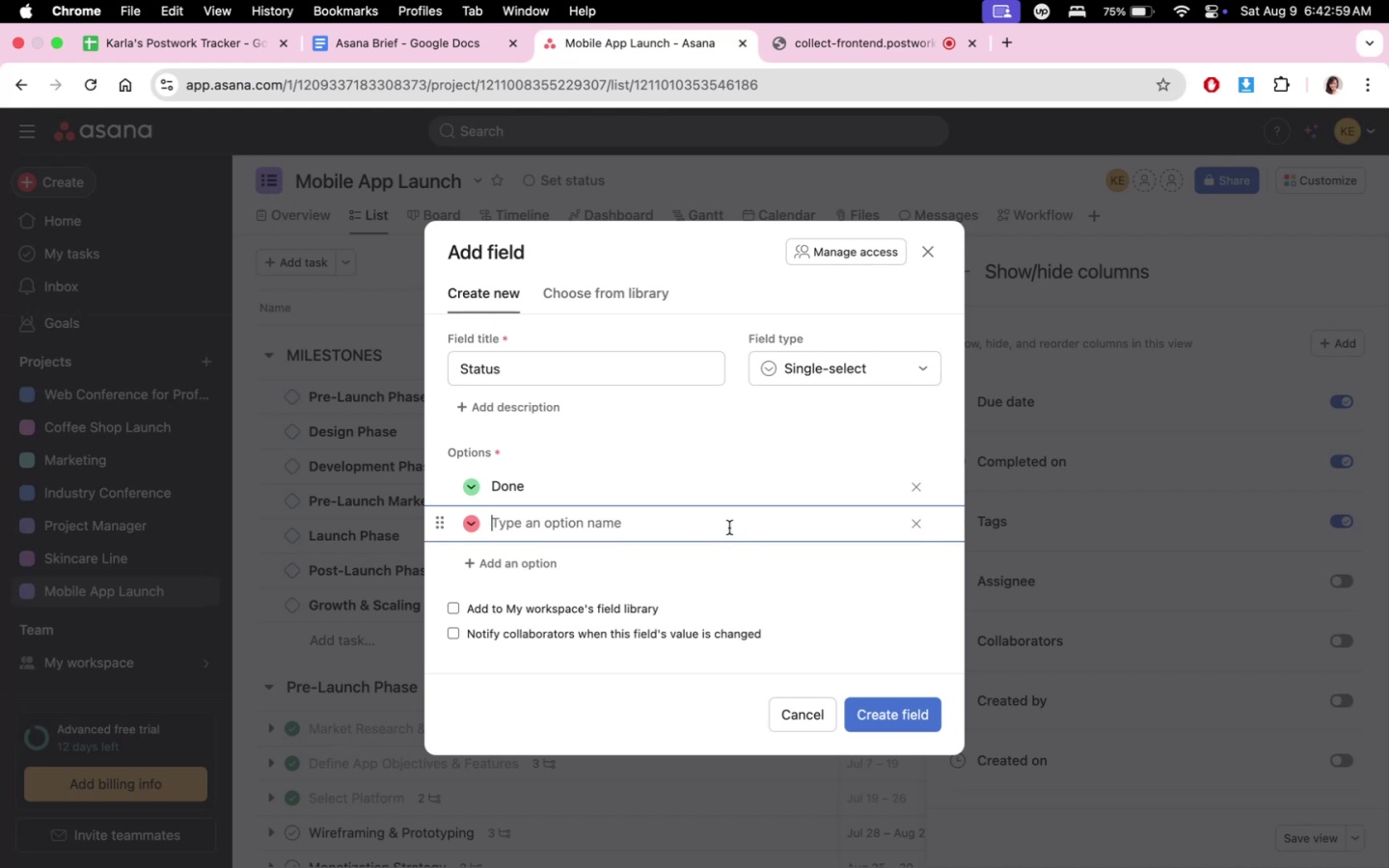 
wait(5.92)
 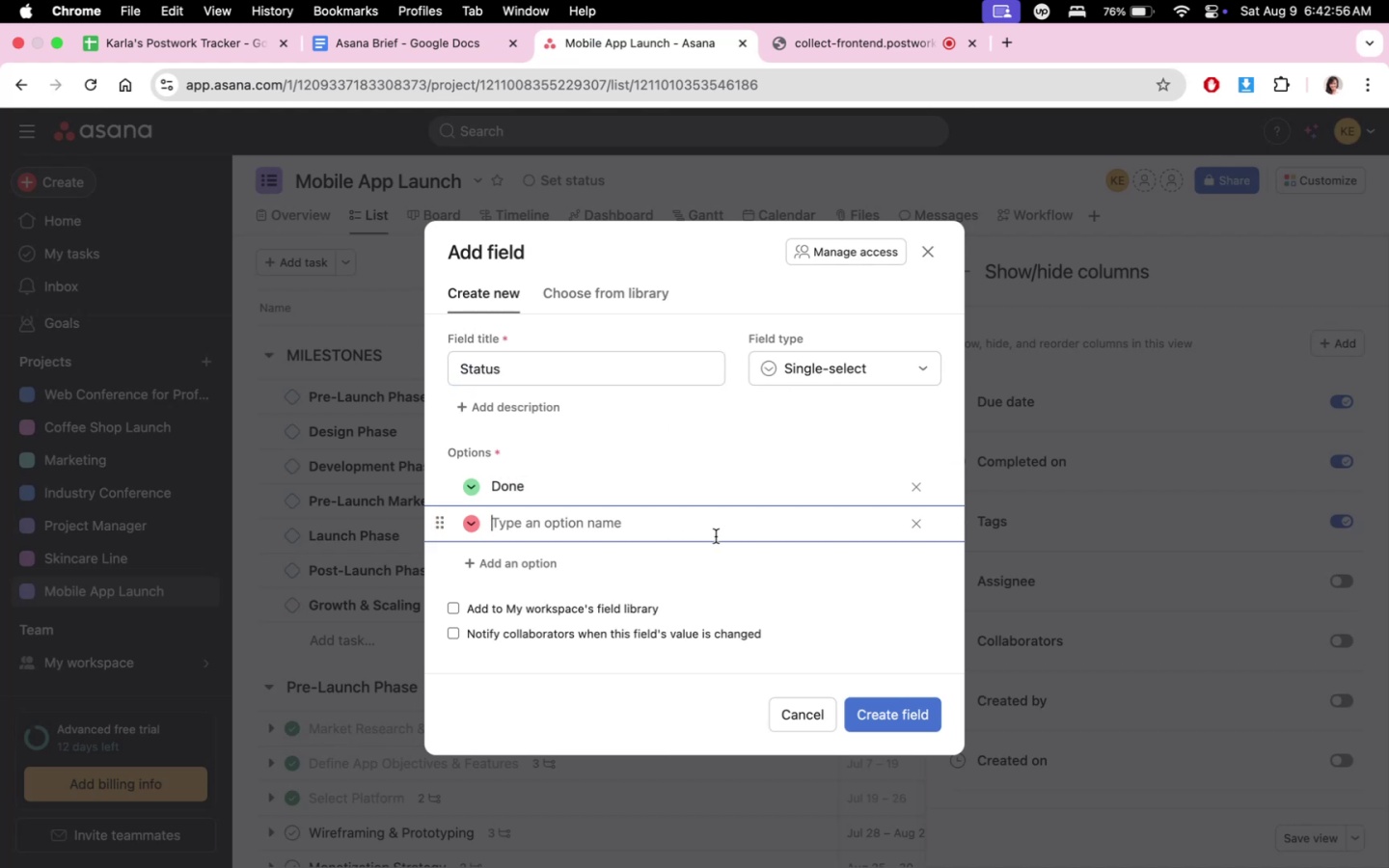 
left_click([806, 720])
 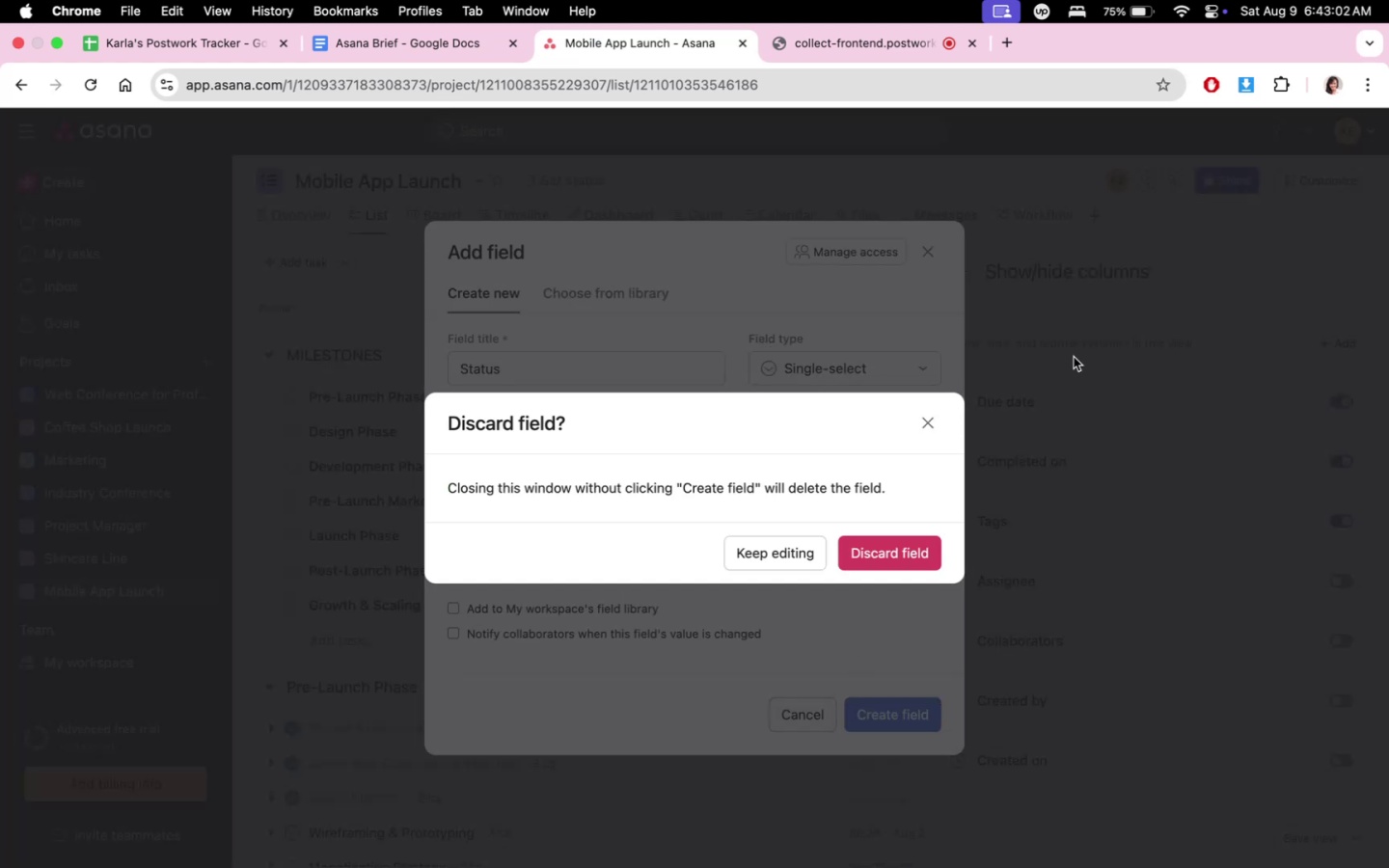 
left_click([875, 552])
 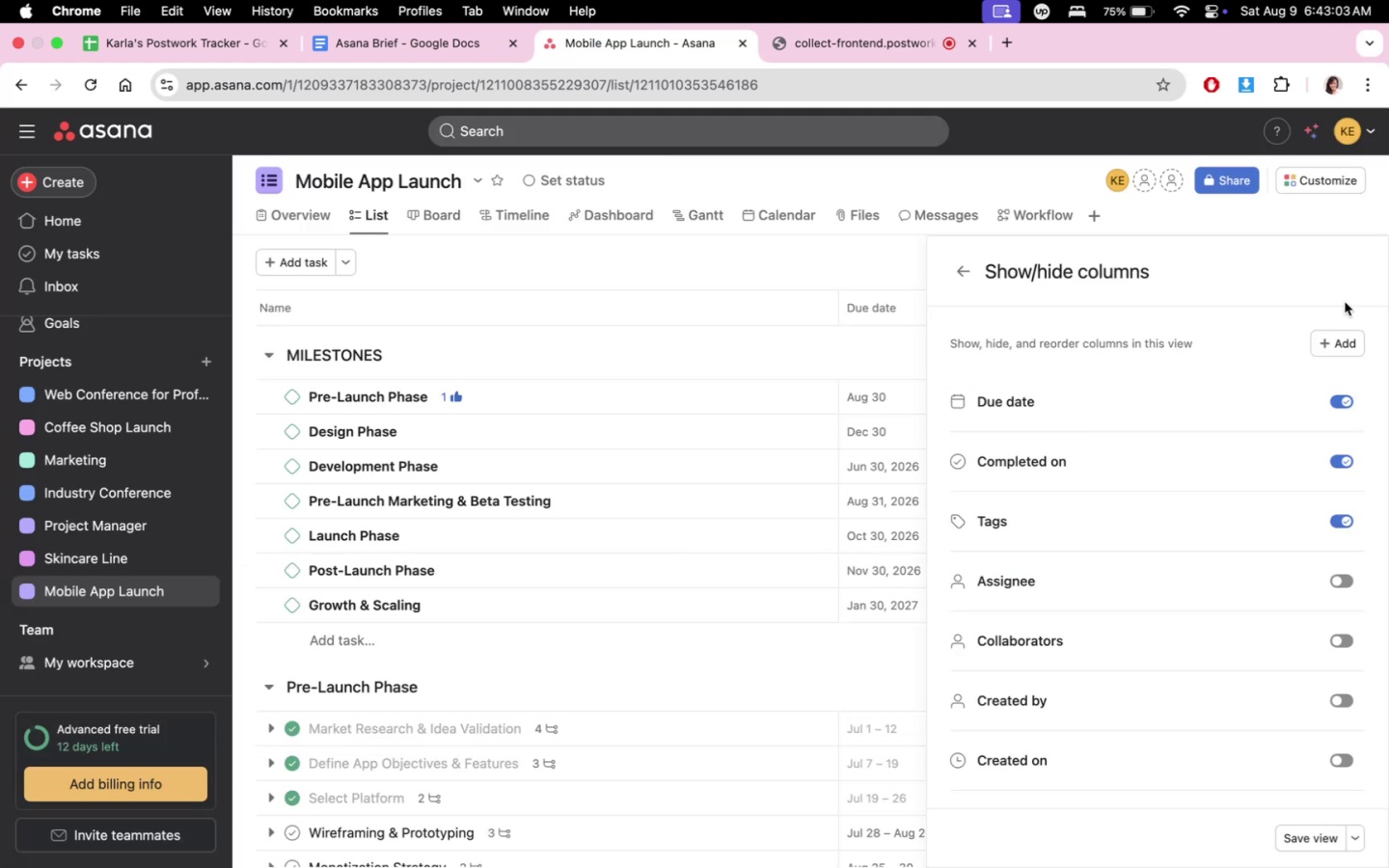 
scroll: coordinate [1194, 651], scroll_direction: down, amount: 20.0
 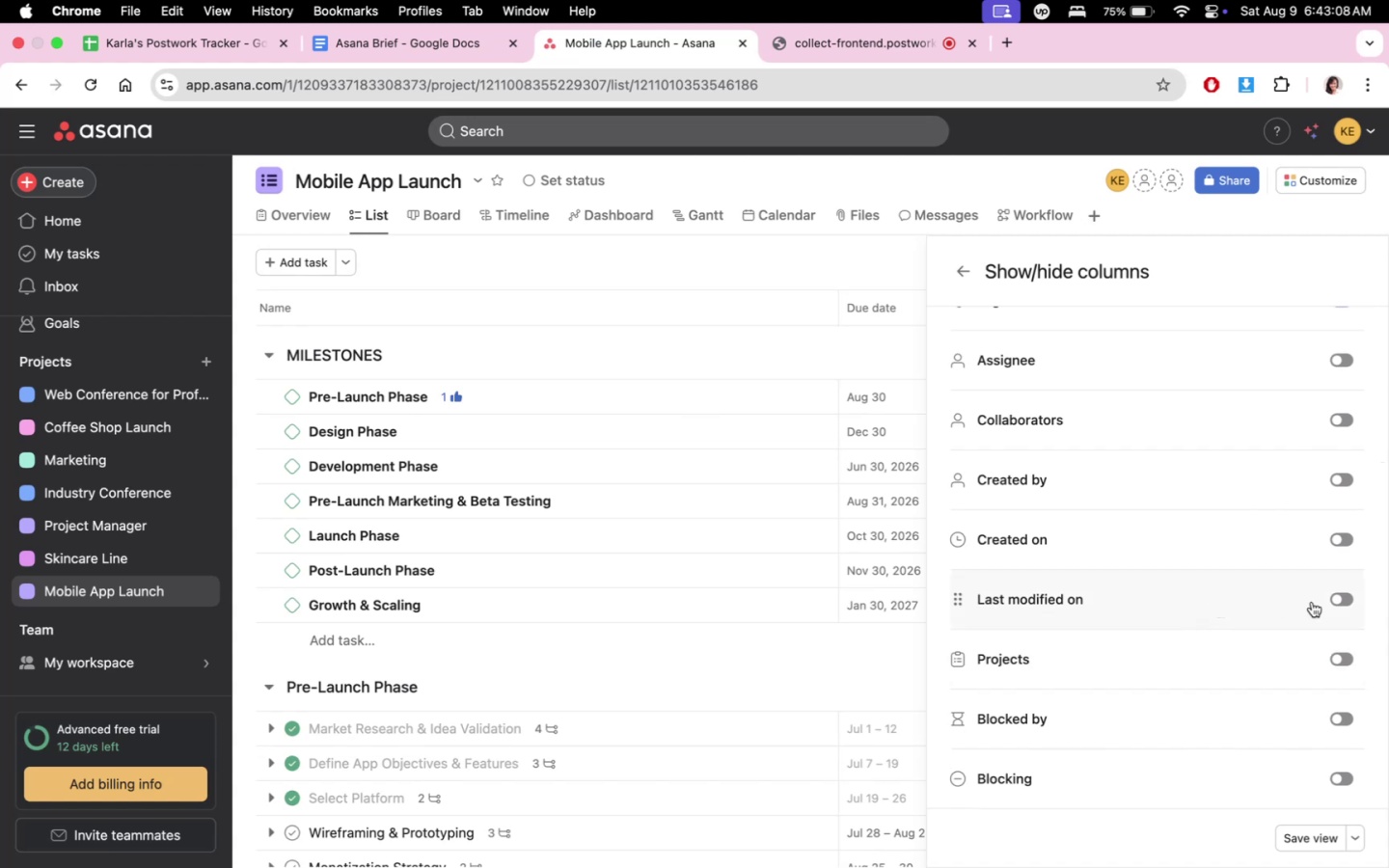 
scroll: coordinate [1097, 388], scroll_direction: up, amount: 12.0
 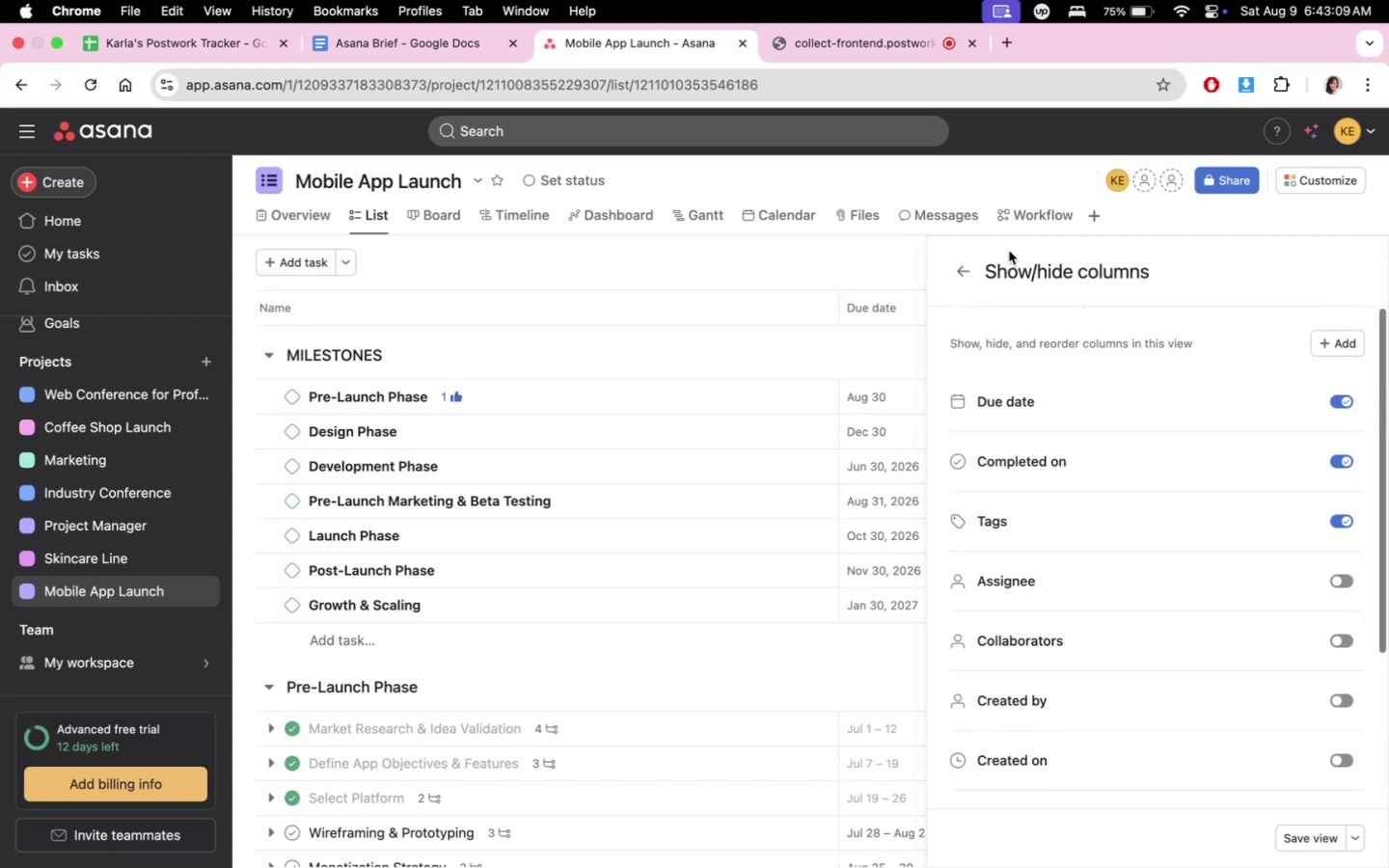 
left_click([970, 267])
 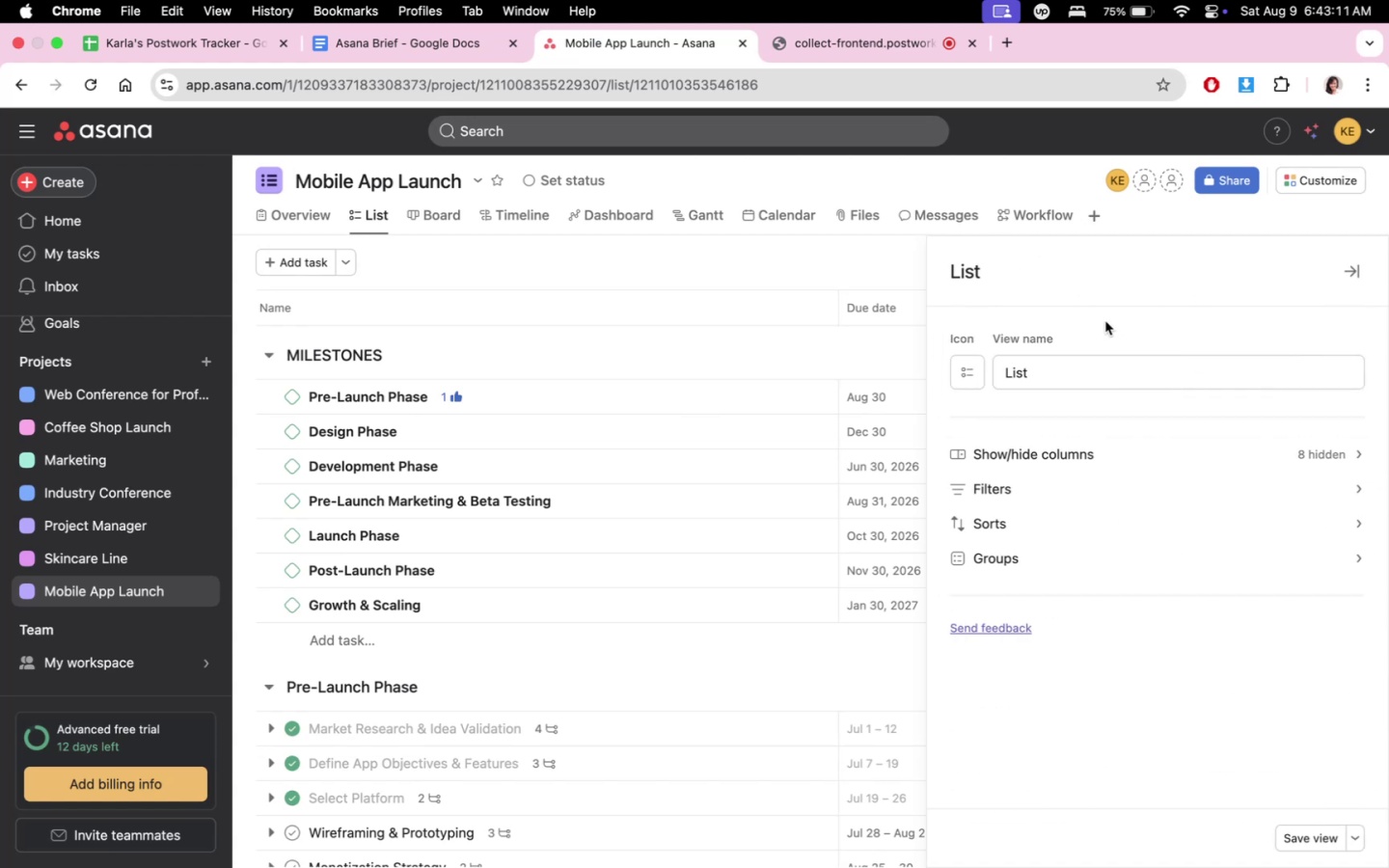 
left_click([851, 333])
 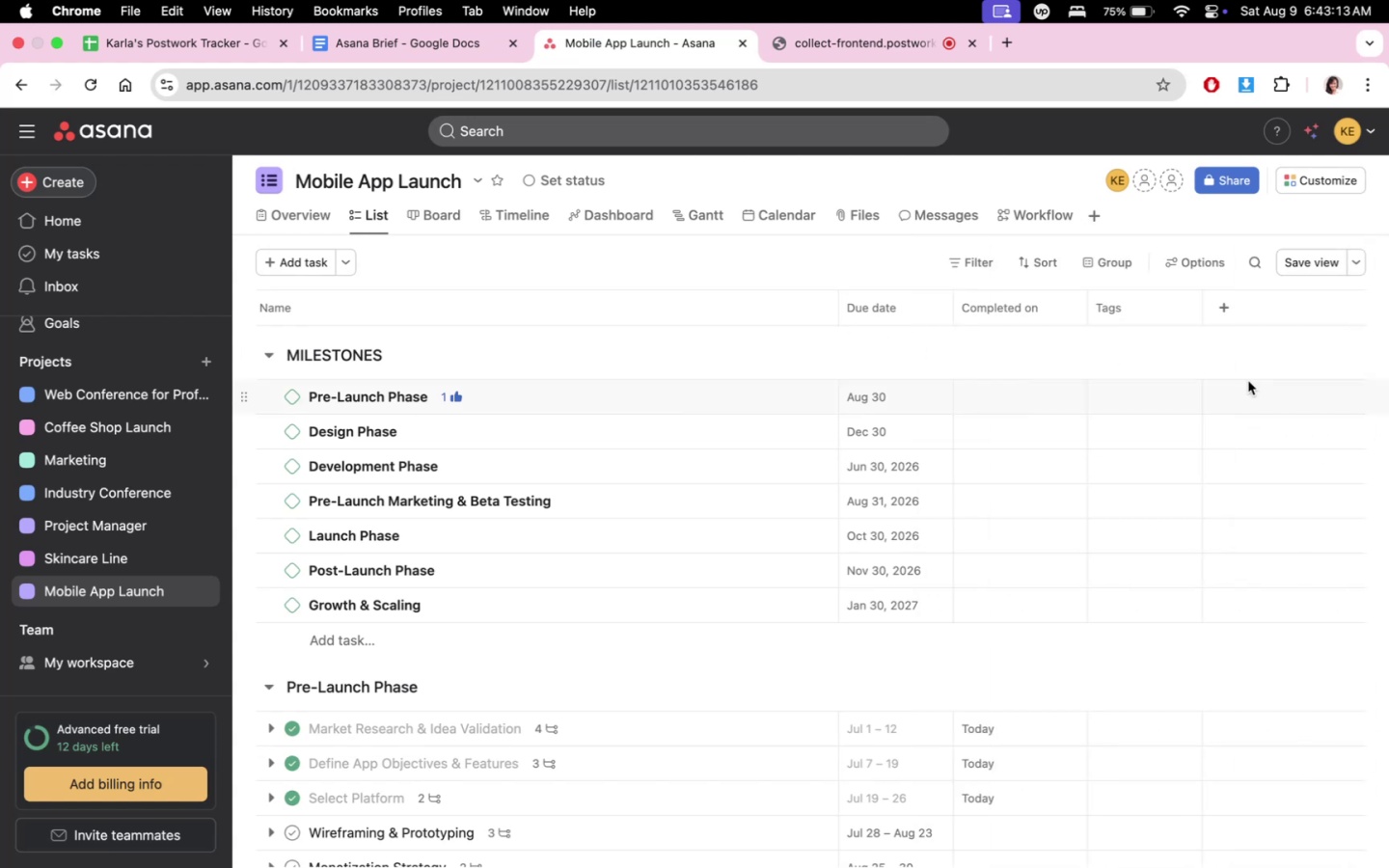 
left_click([1220, 310])
 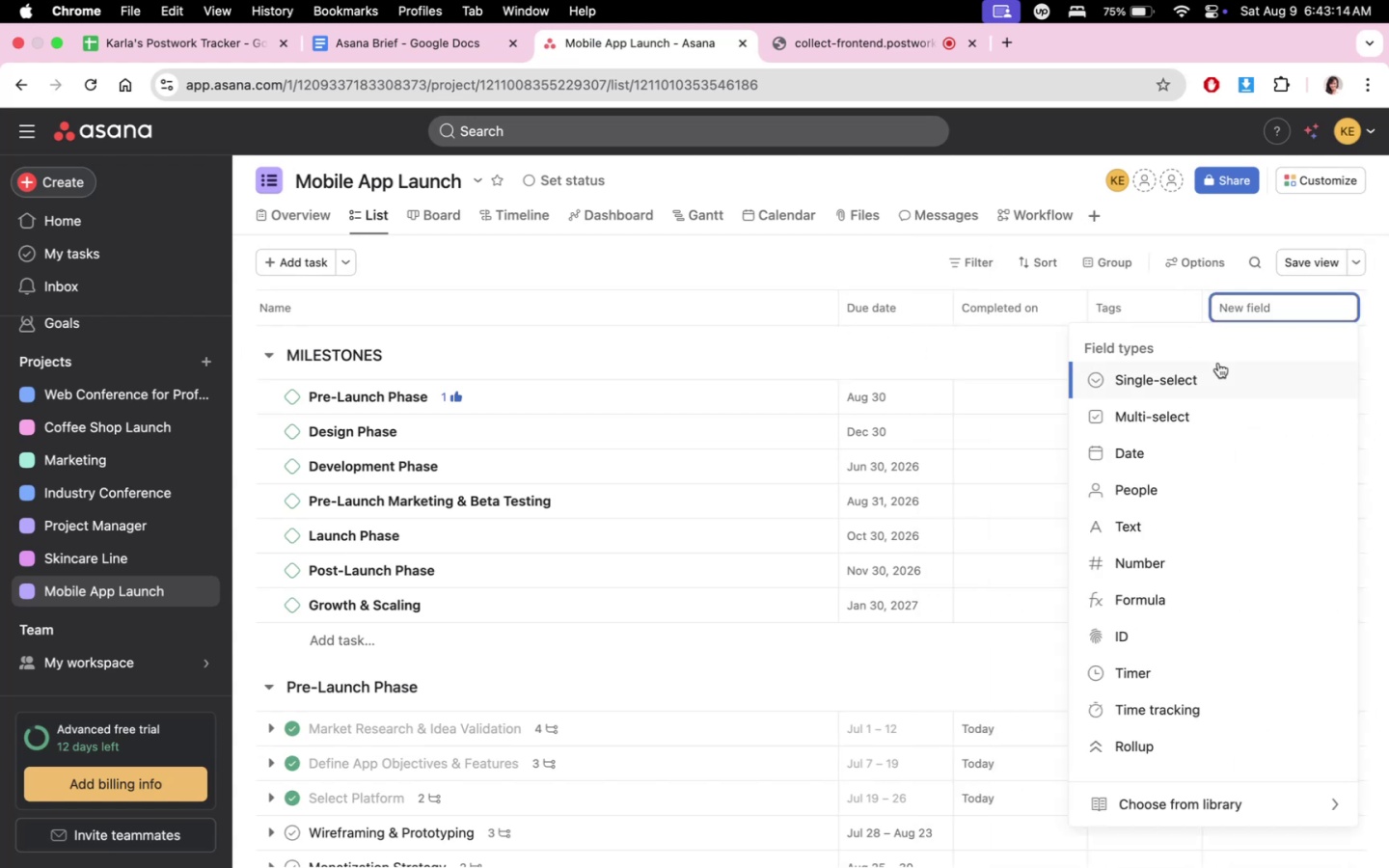 
scroll: coordinate [772, 629], scroll_direction: down, amount: 13.0
 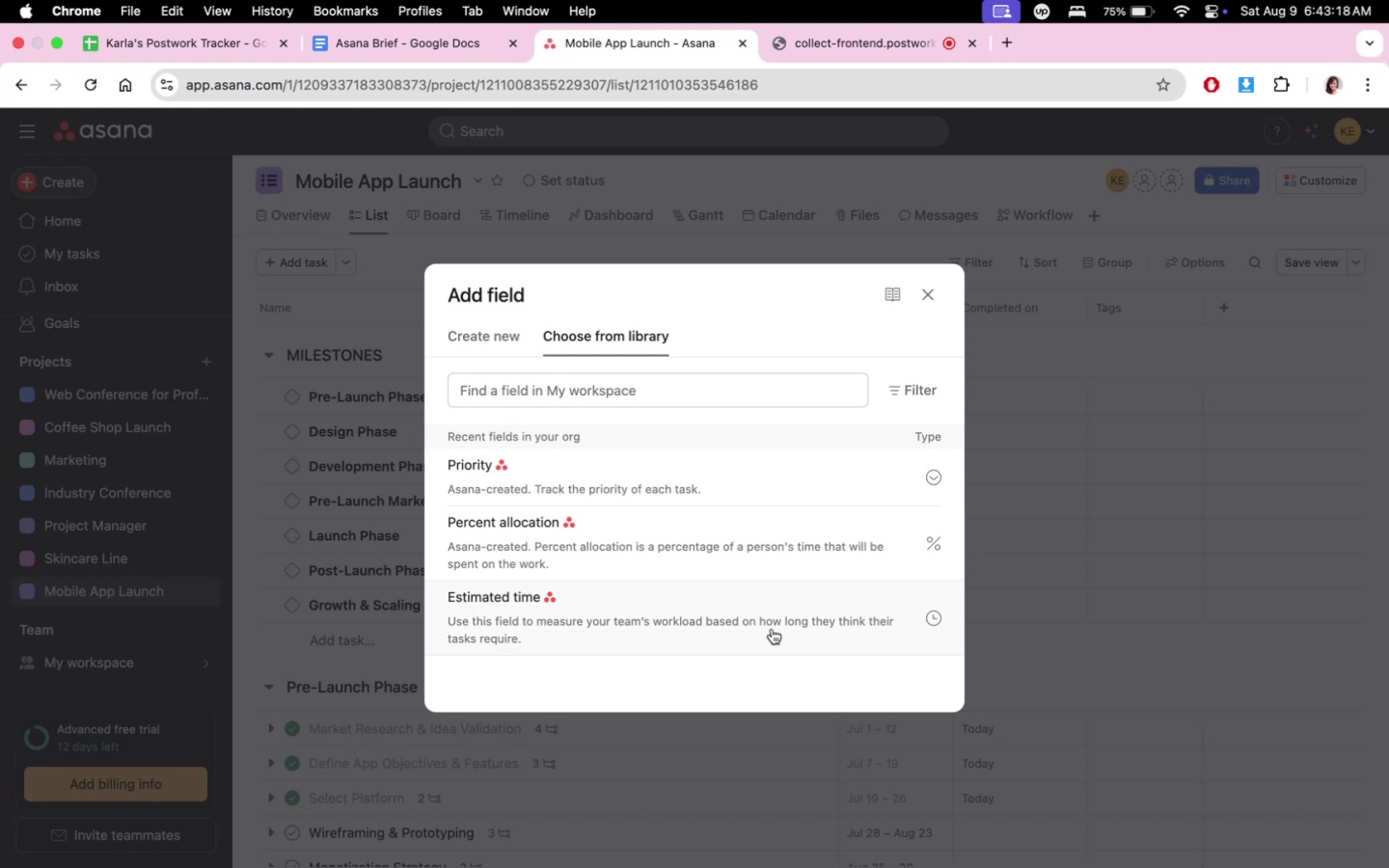 
mouse_move([892, 409])
 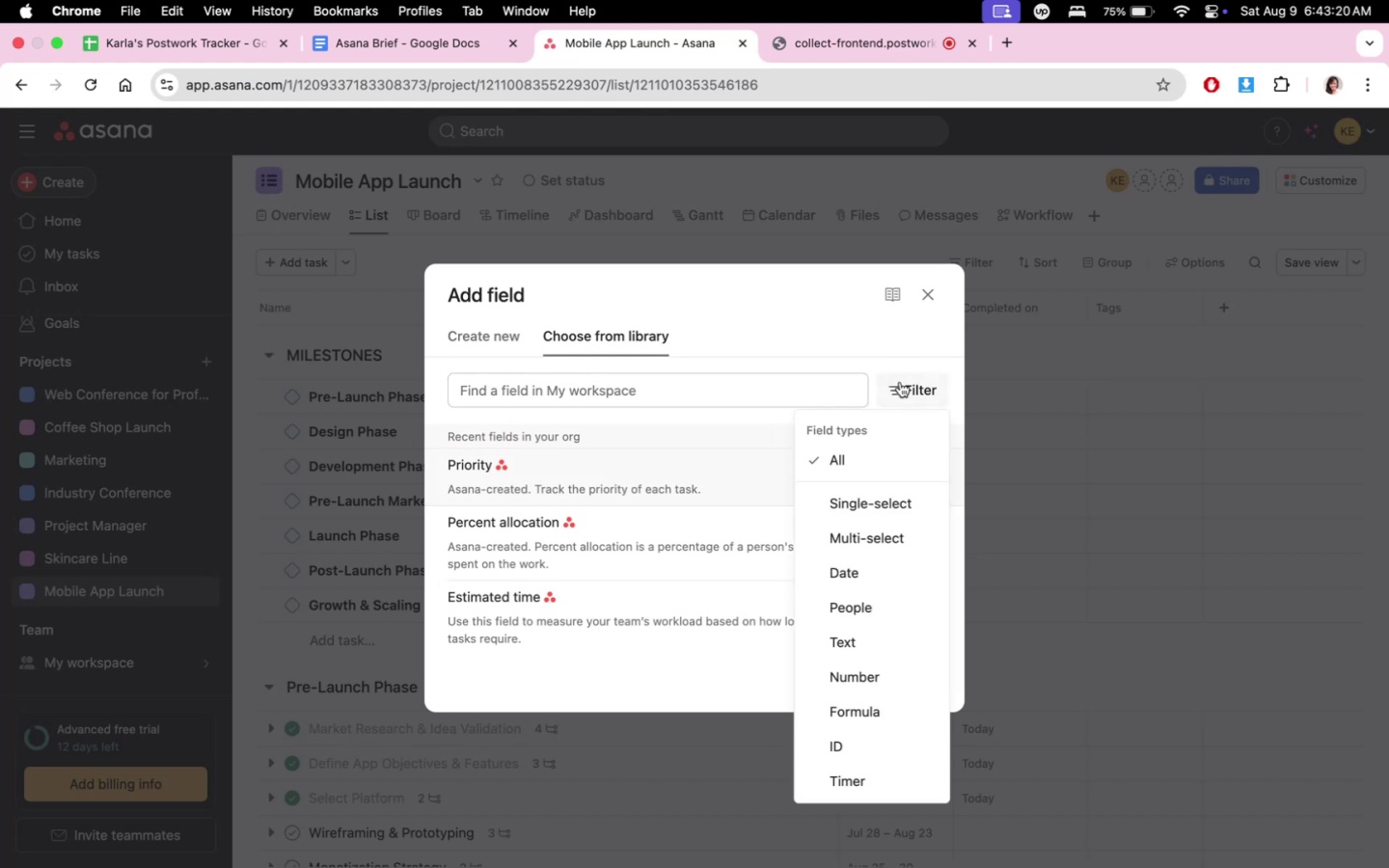 
scroll: coordinate [858, 630], scroll_direction: down, amount: 10.0
 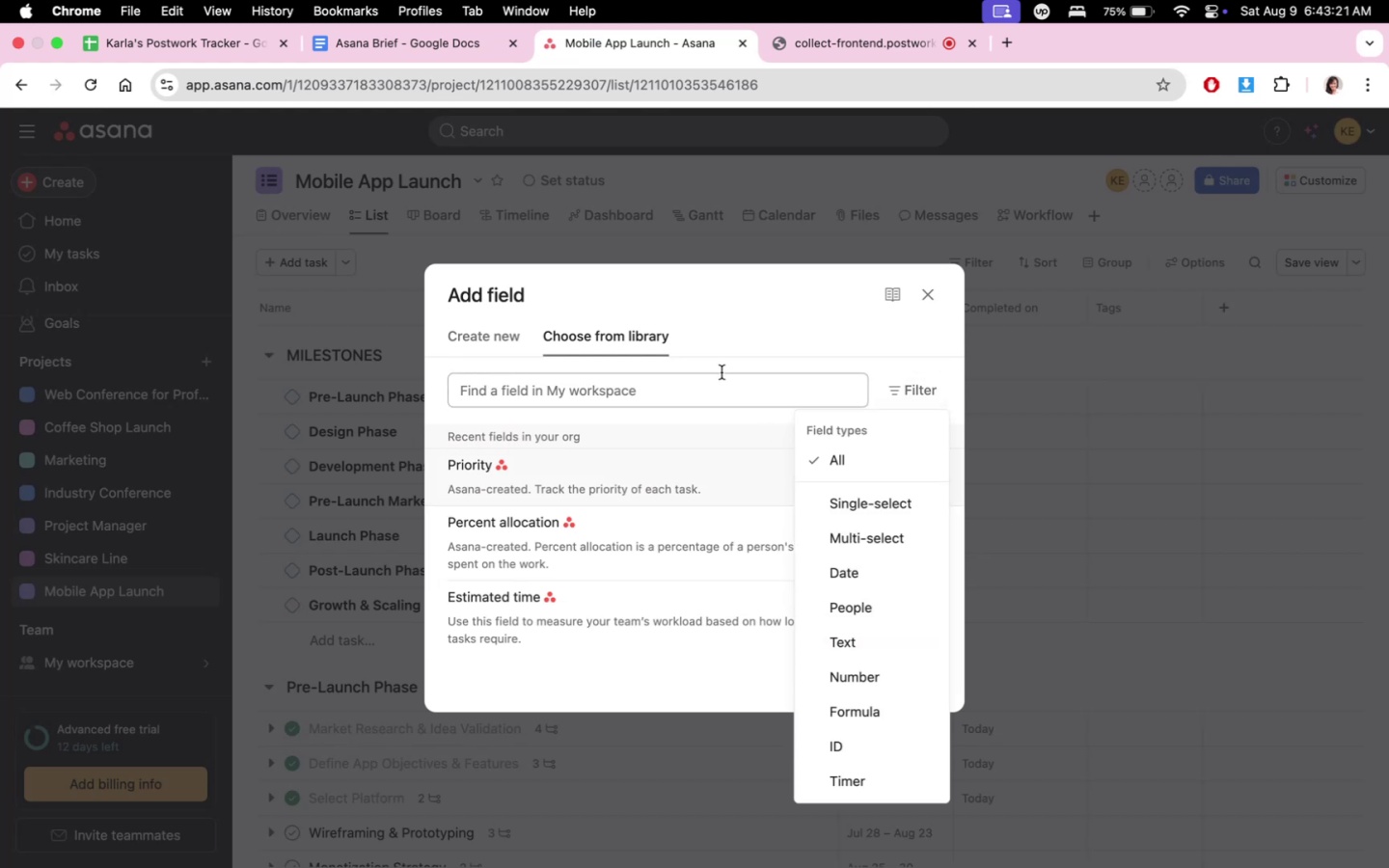 
left_click([874, 495])
 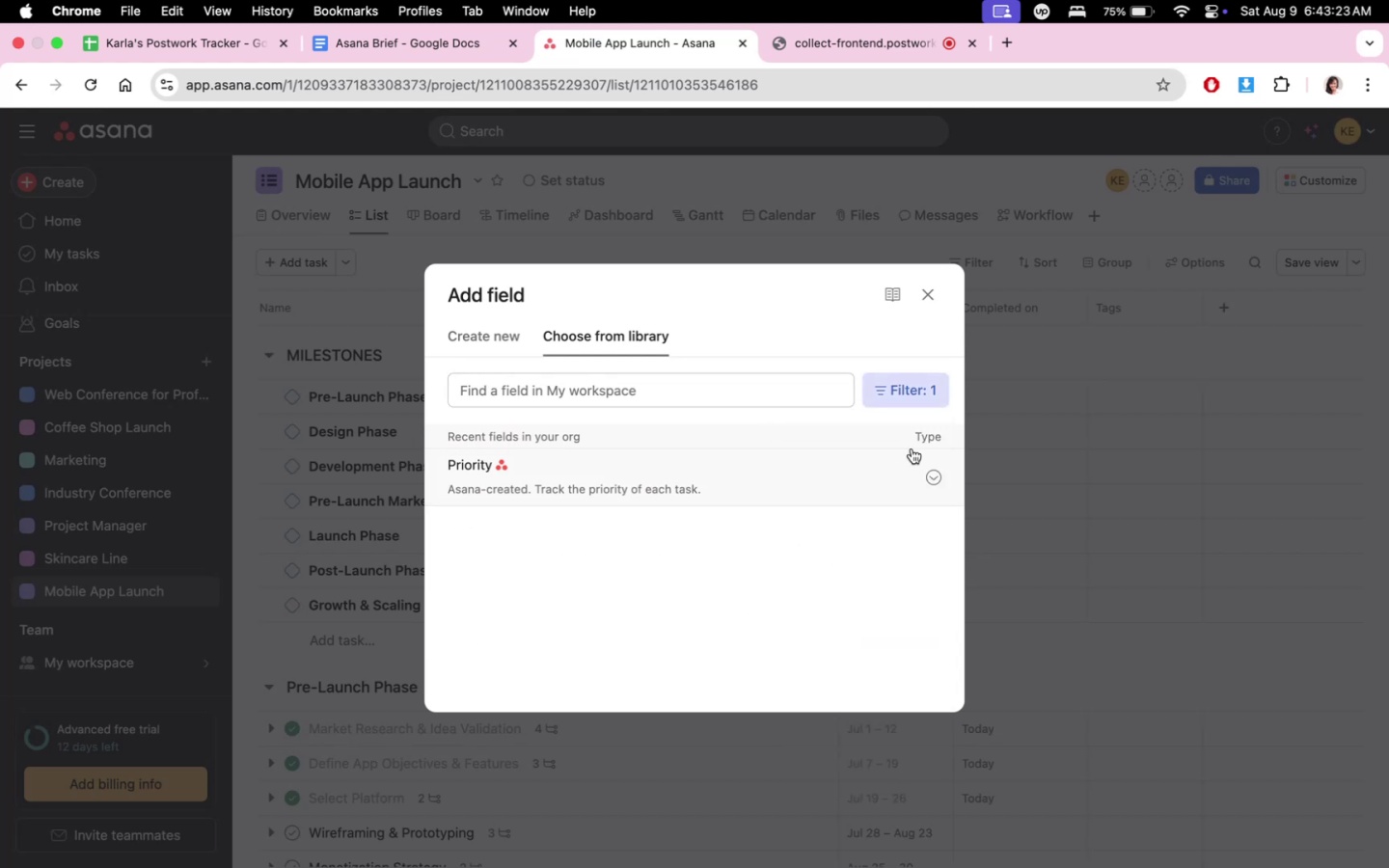 
left_click([893, 384])
 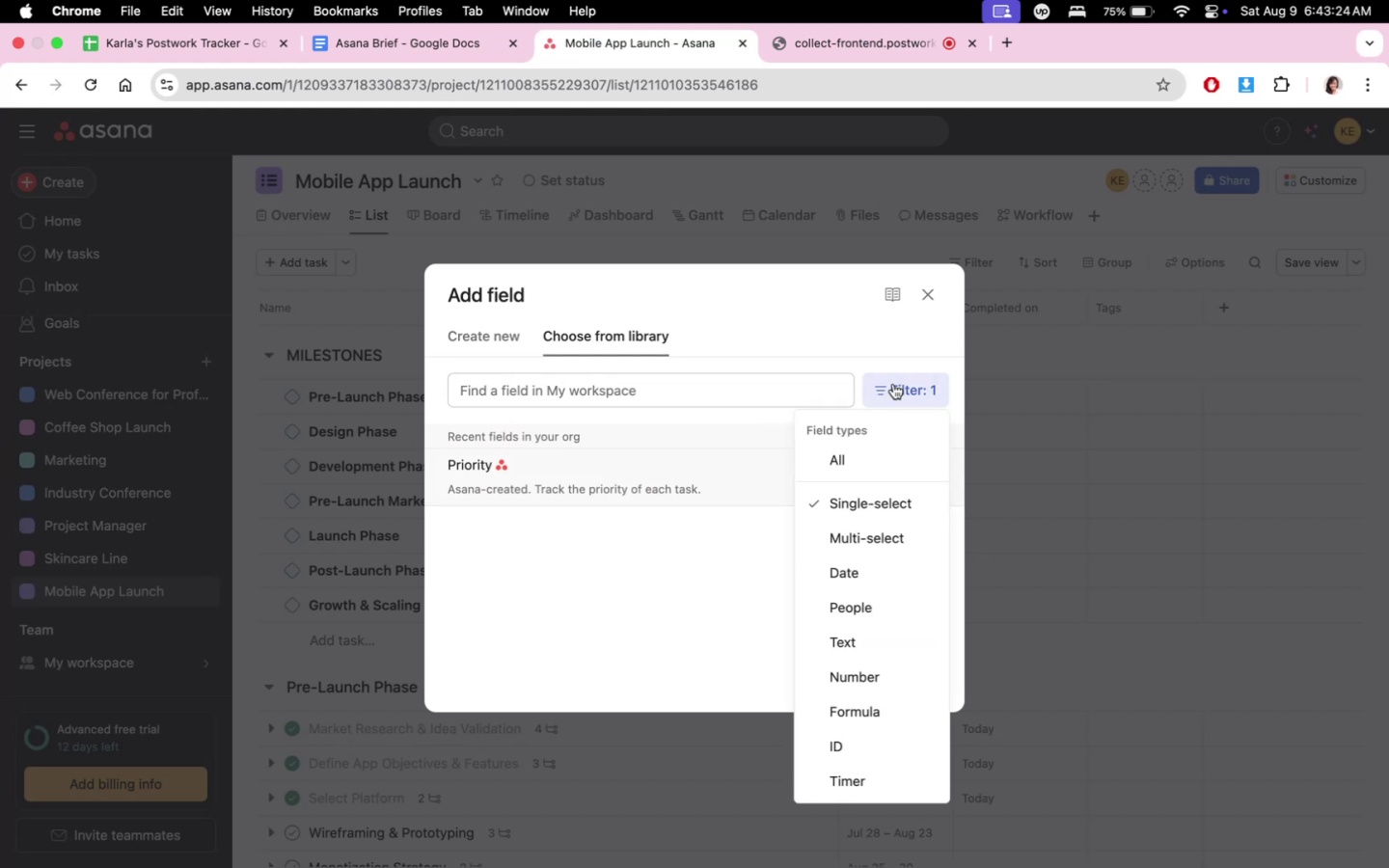 
left_click([742, 383])
 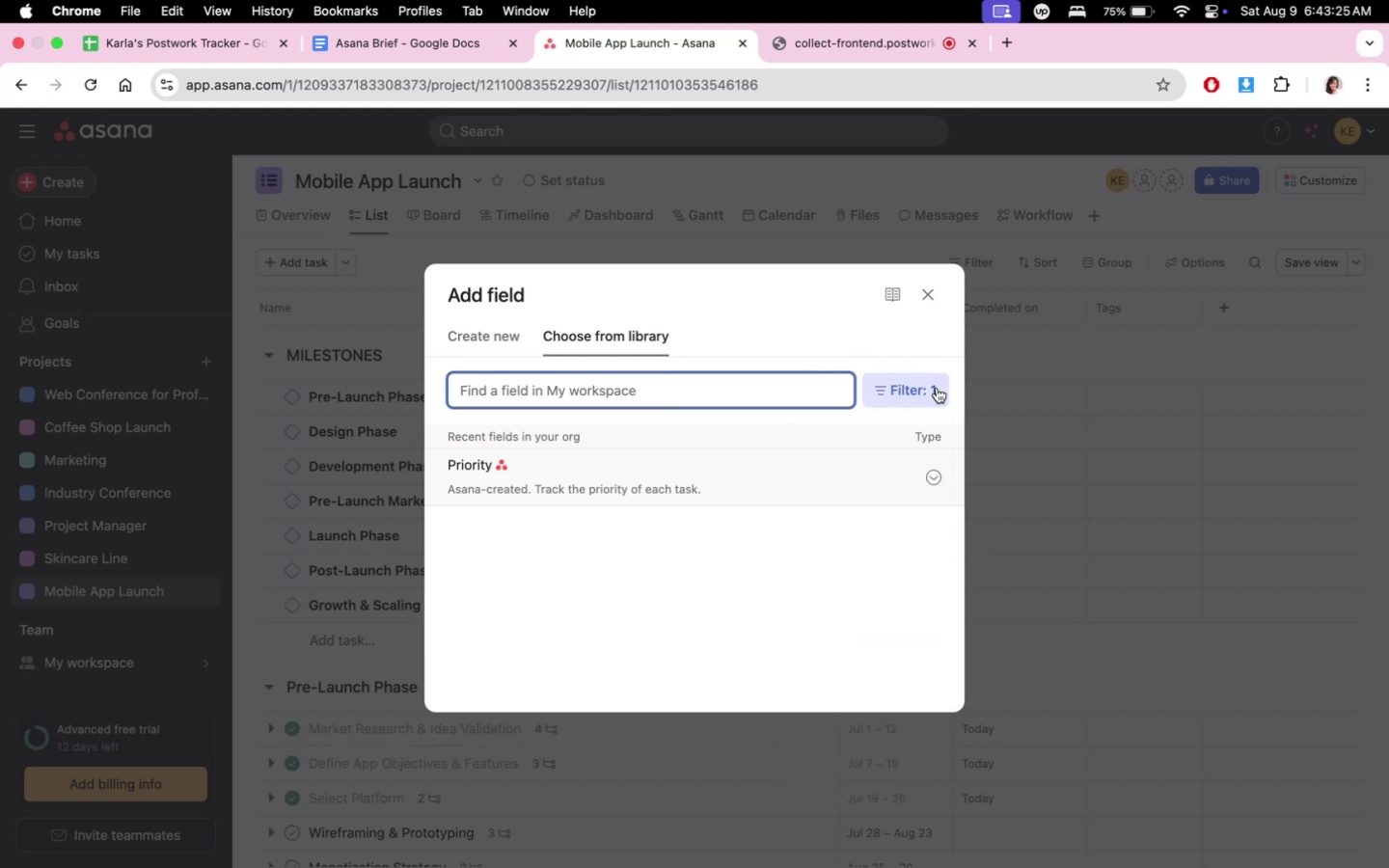 
left_click([875, 389])
 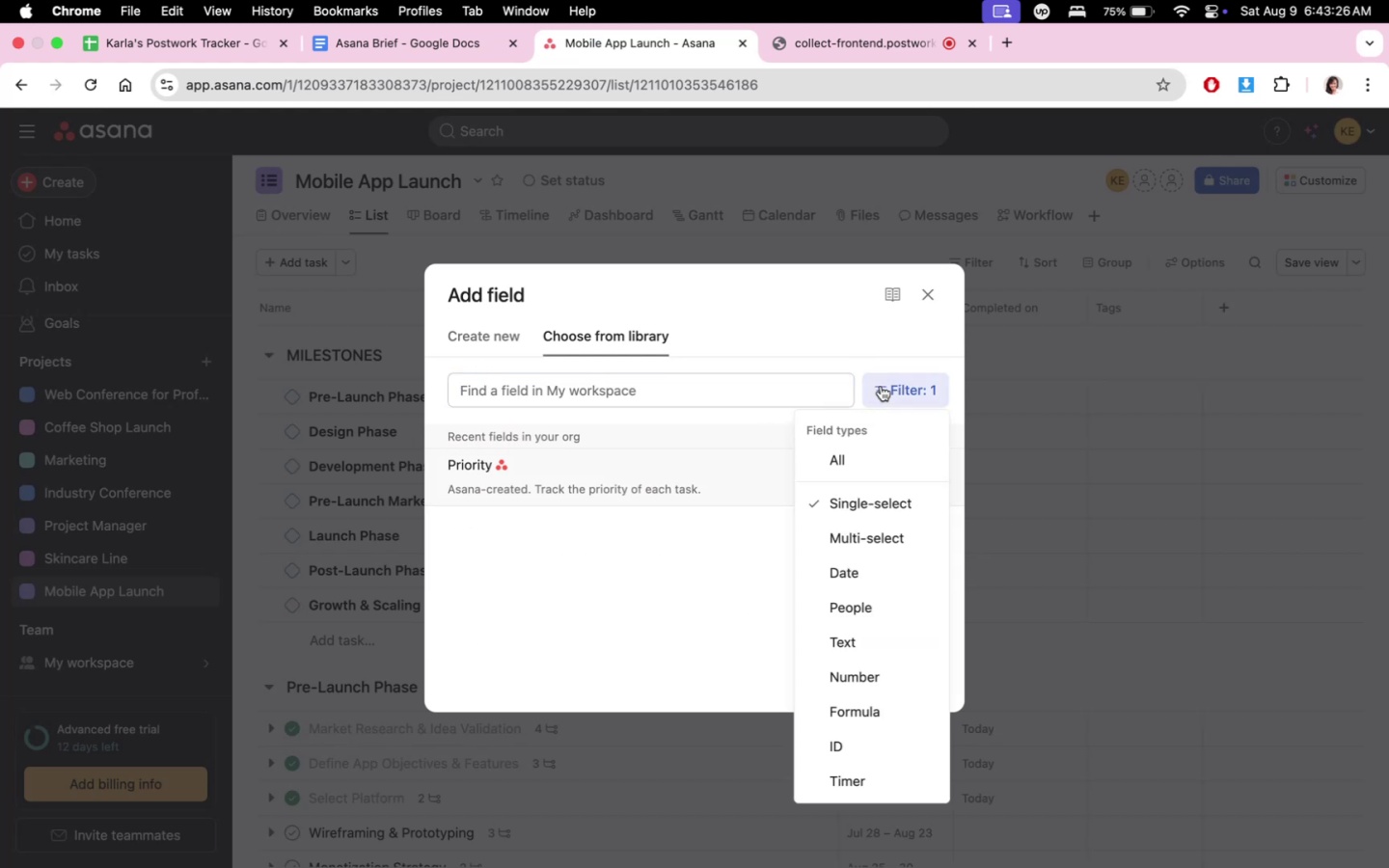 
left_click([897, 292])
 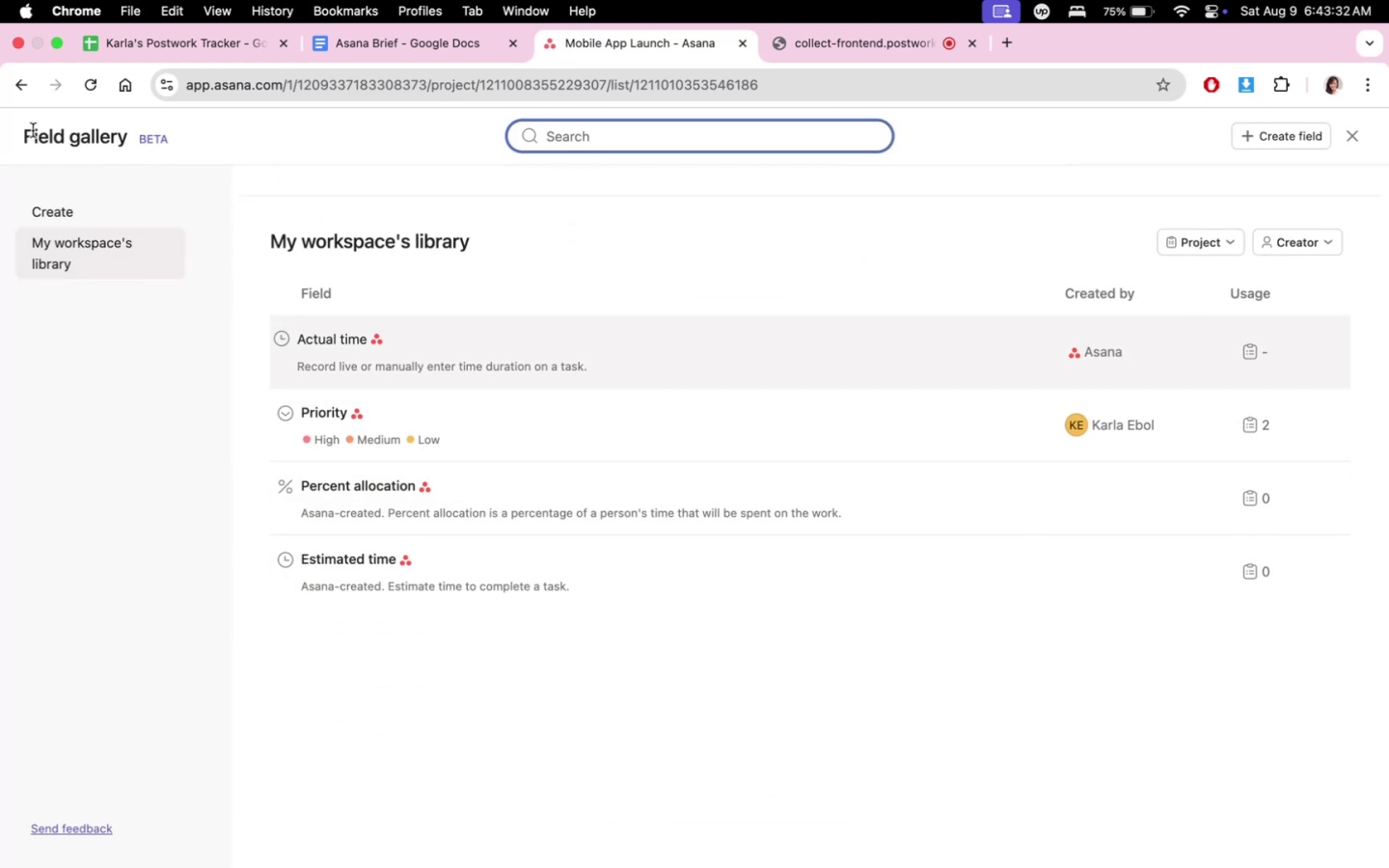 
wait(7.58)
 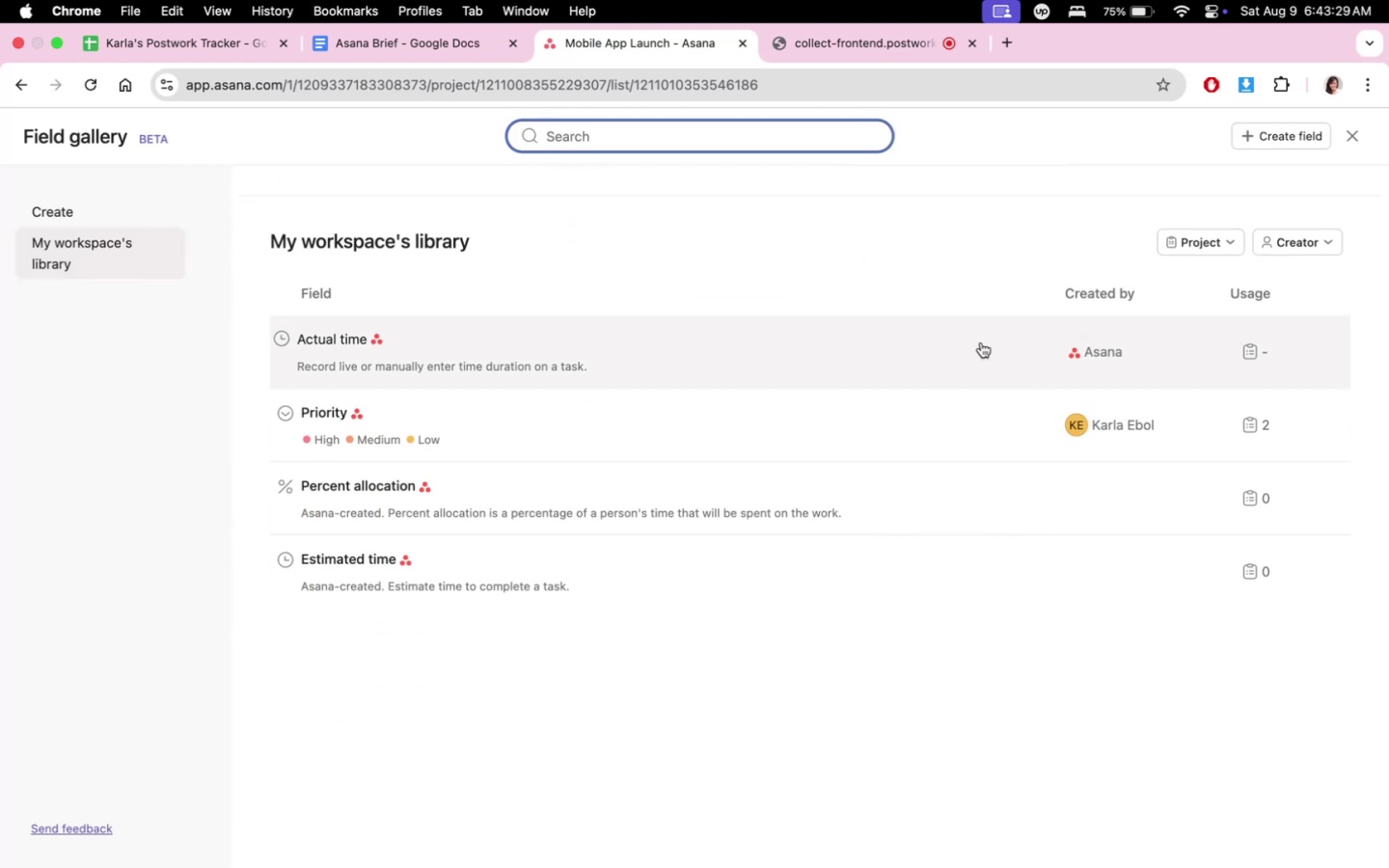 
left_click([917, 292])
 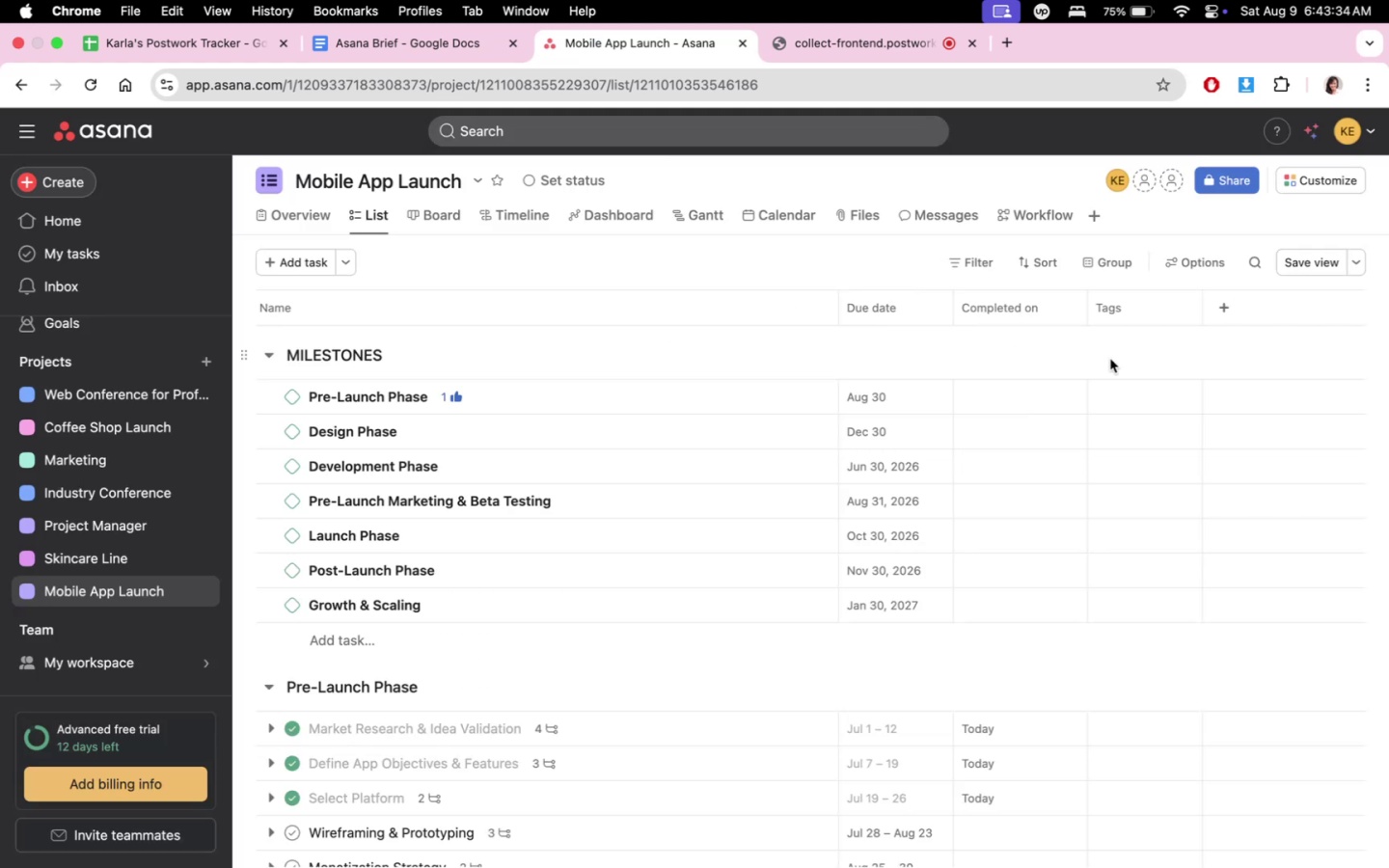 
scroll: coordinate [1200, 575], scroll_direction: up, amount: 3.0
 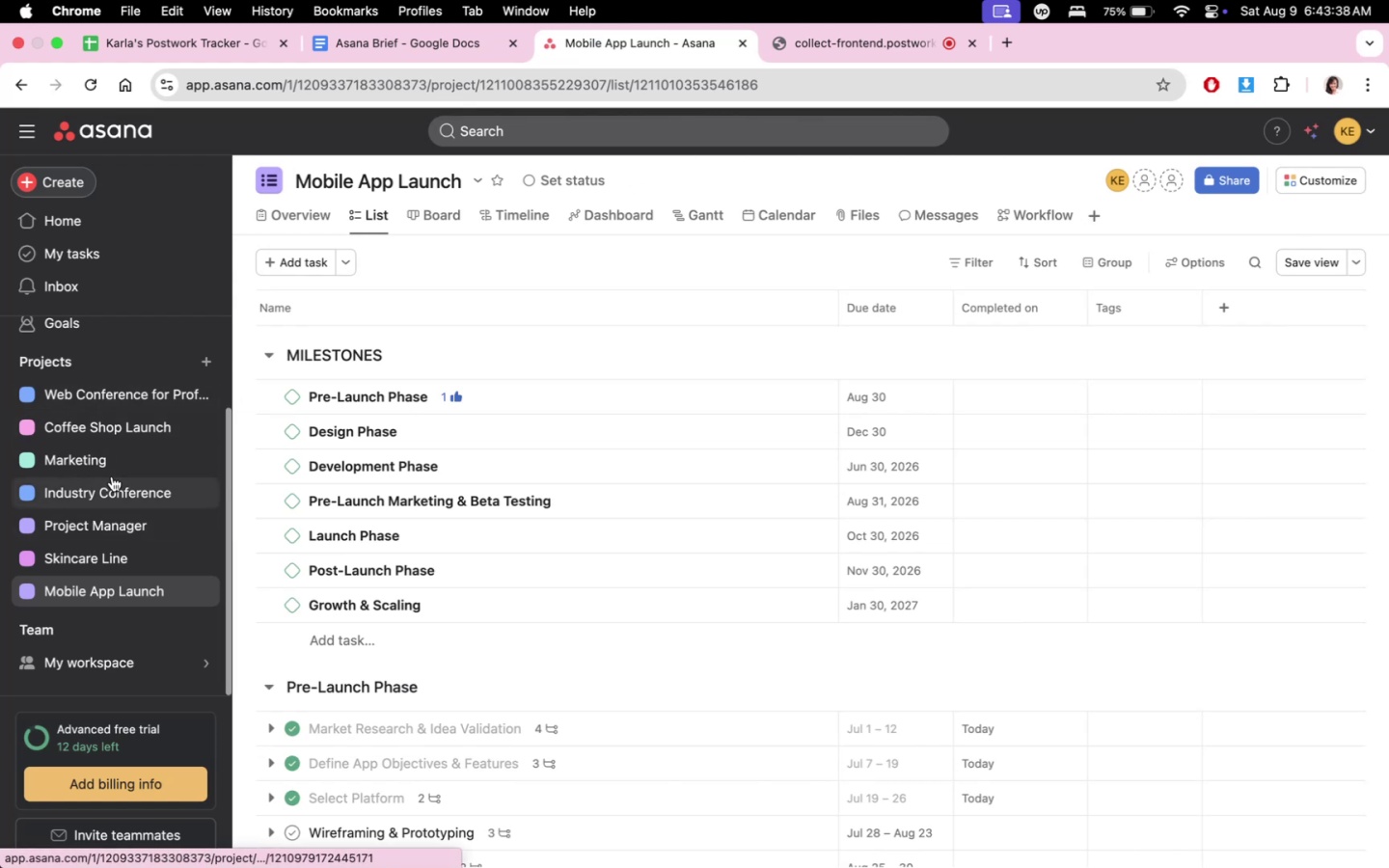 
left_click([138, 472])
 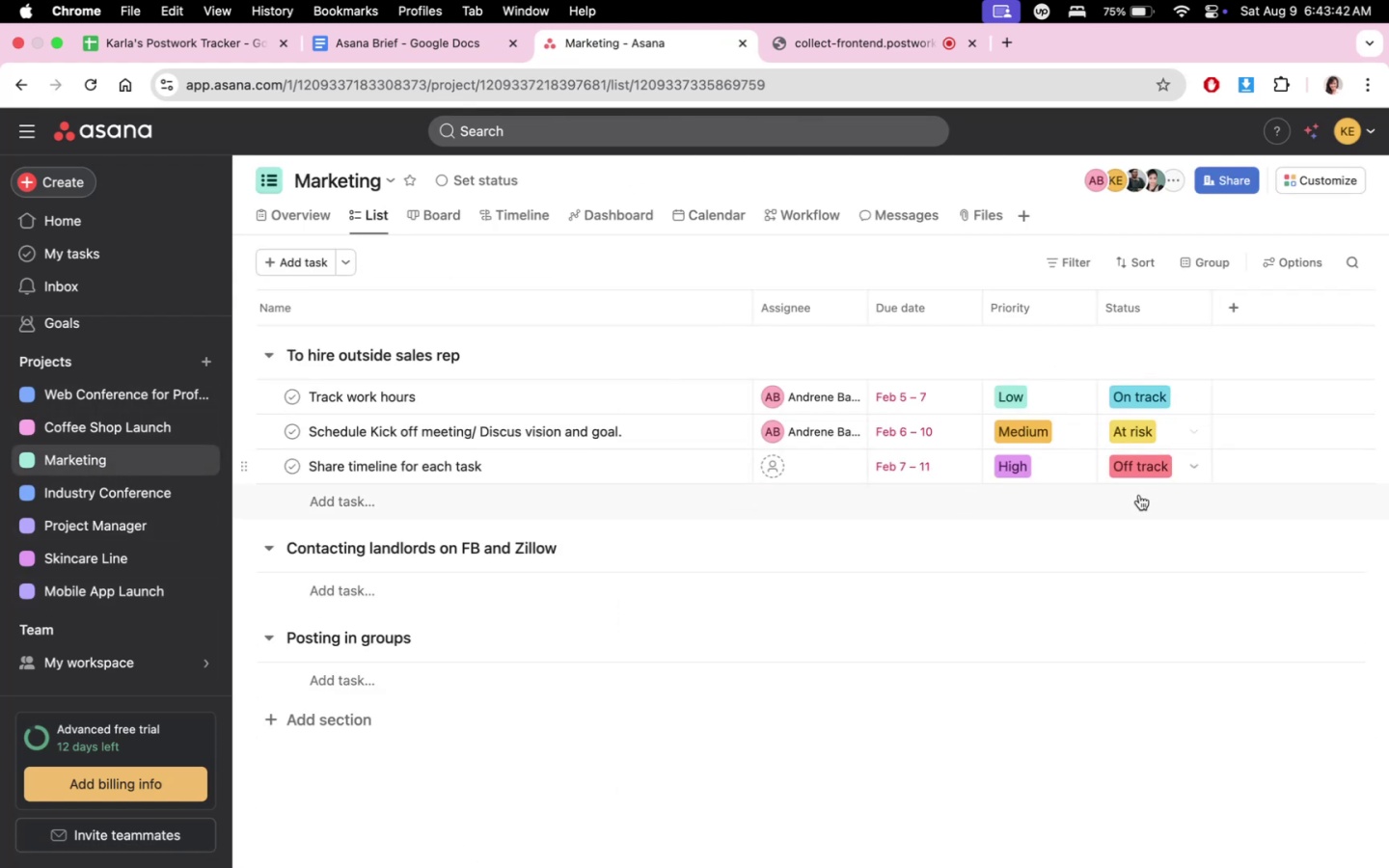 
left_click([1197, 462])
 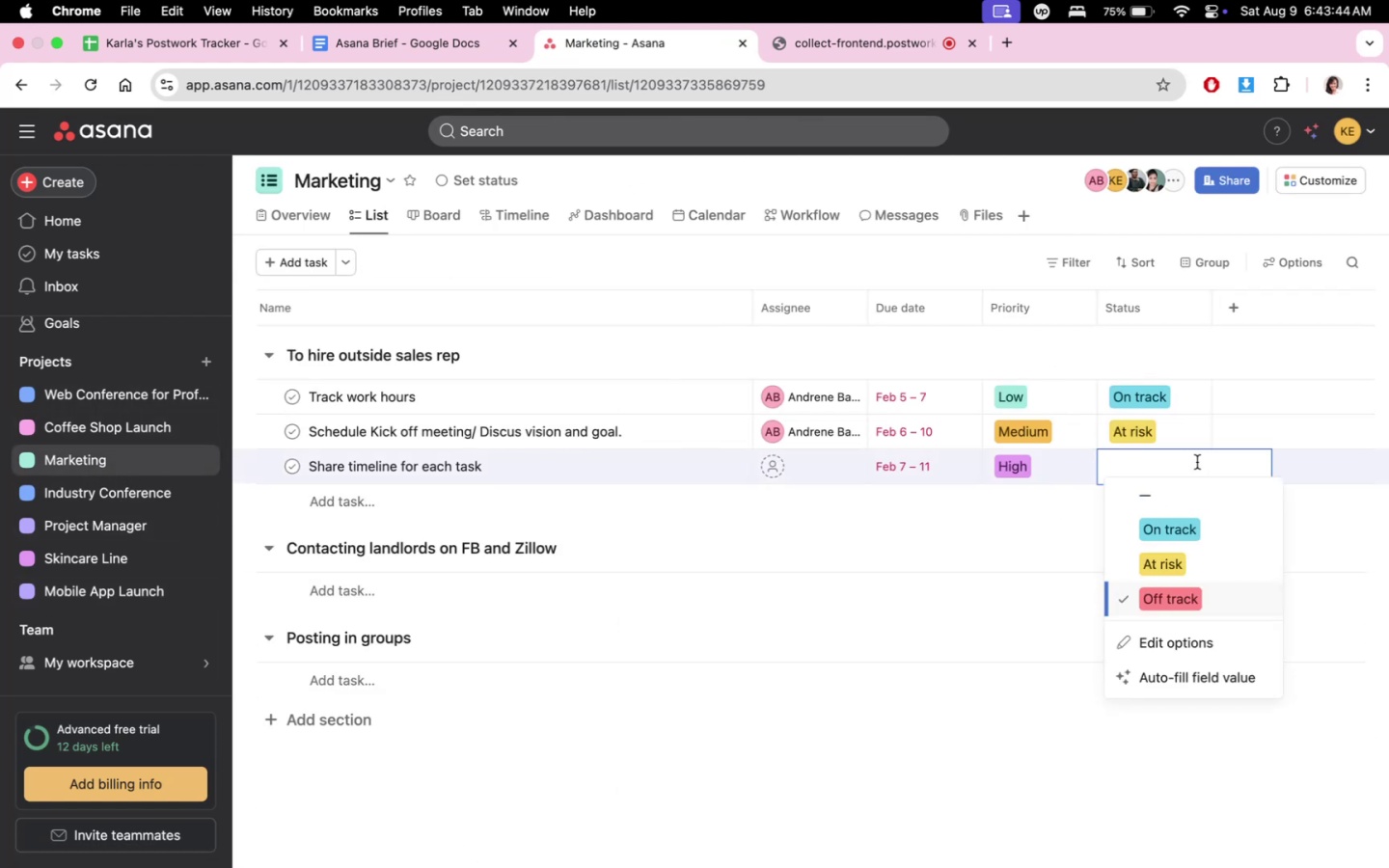 
left_click([942, 503])
 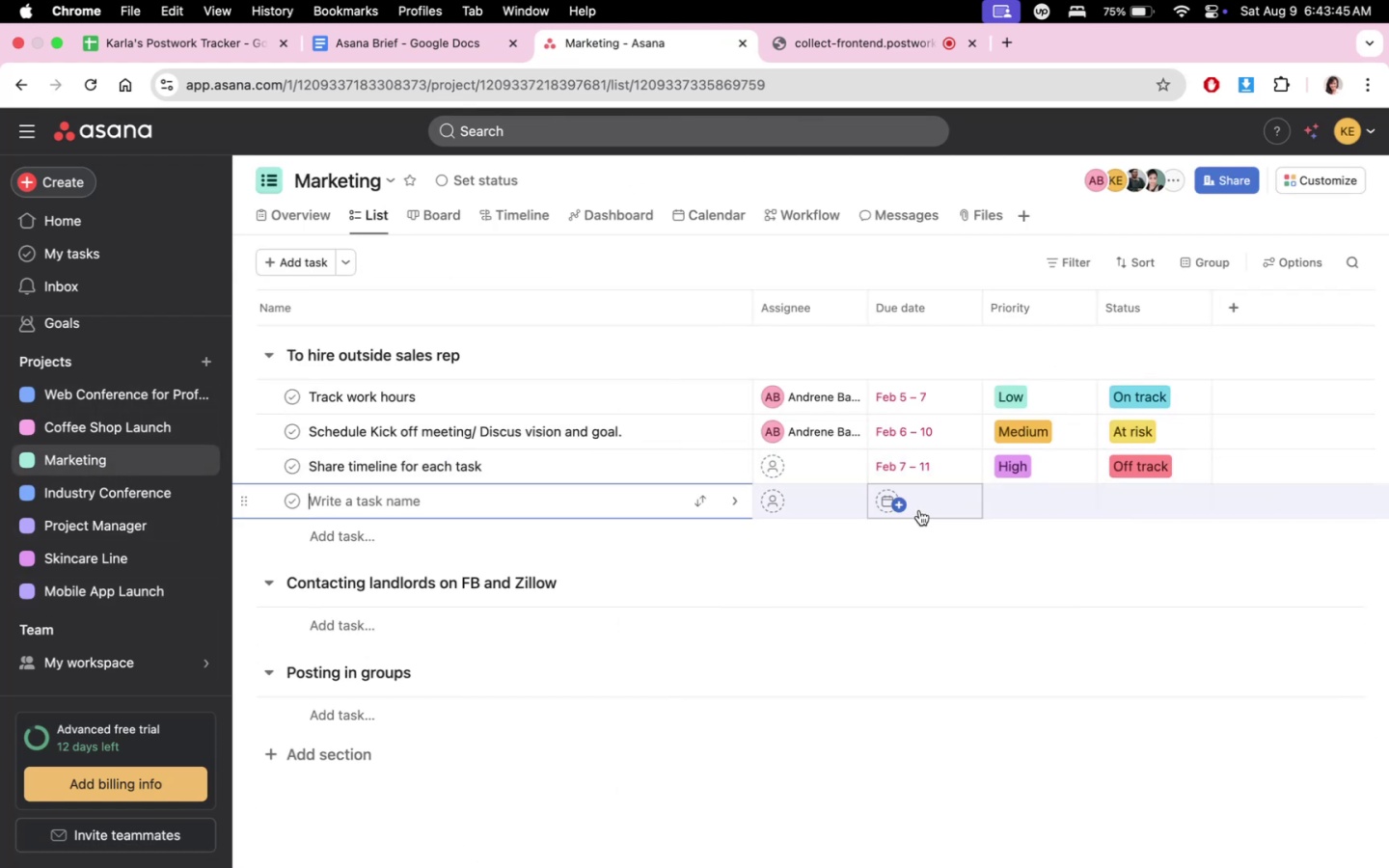 
left_click([926, 572])
 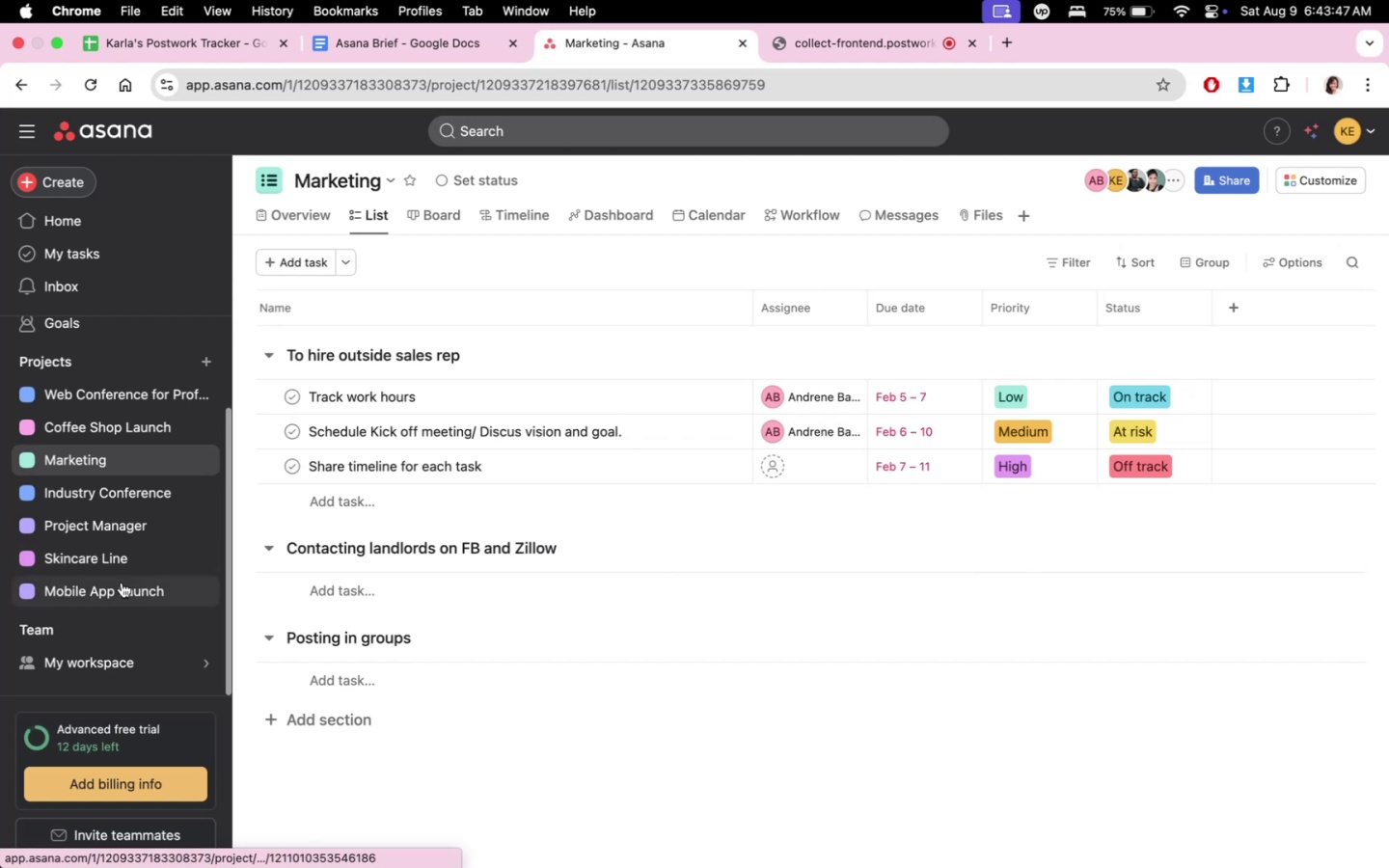 
left_click([123, 583])
 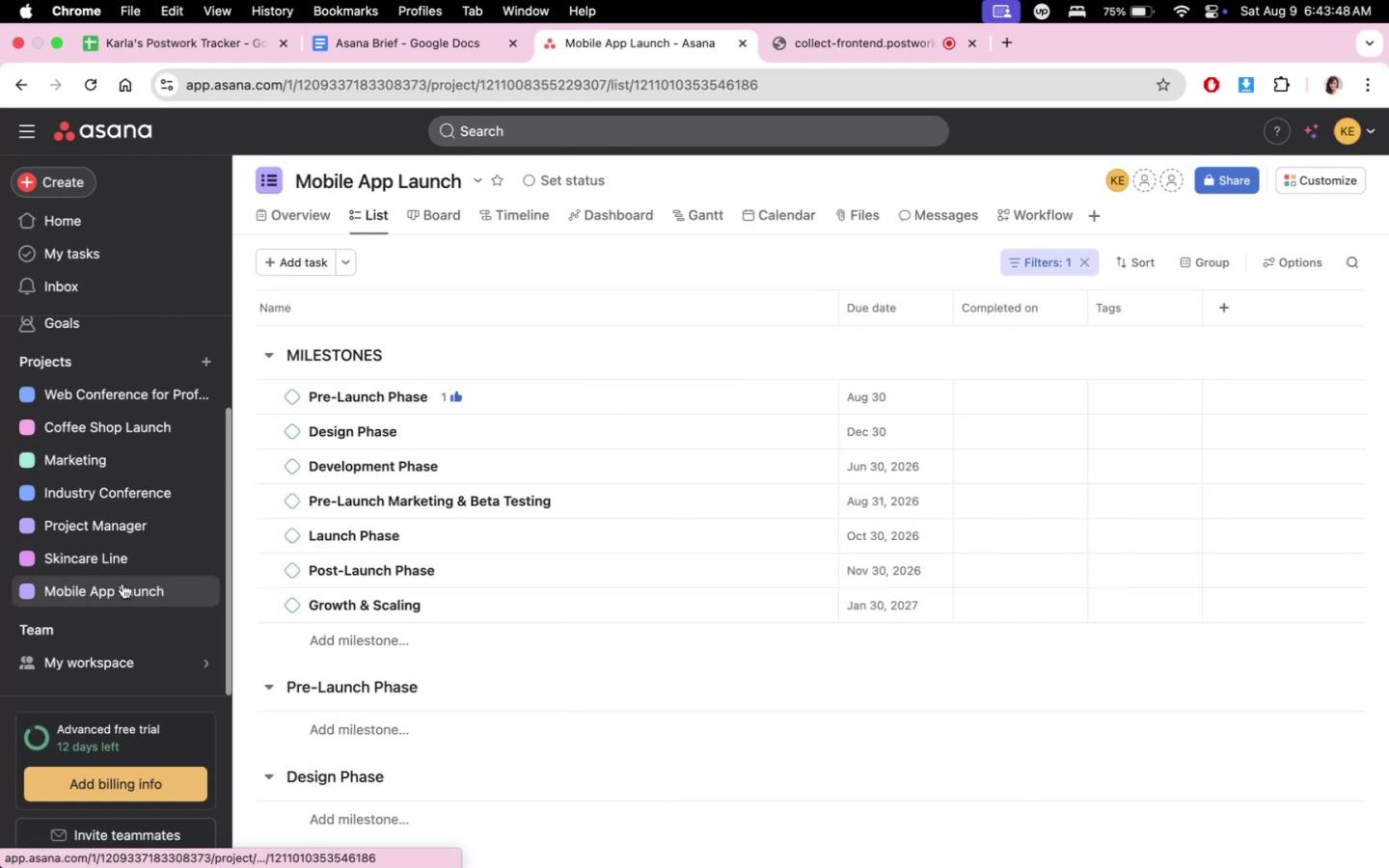 
left_click([128, 454])
 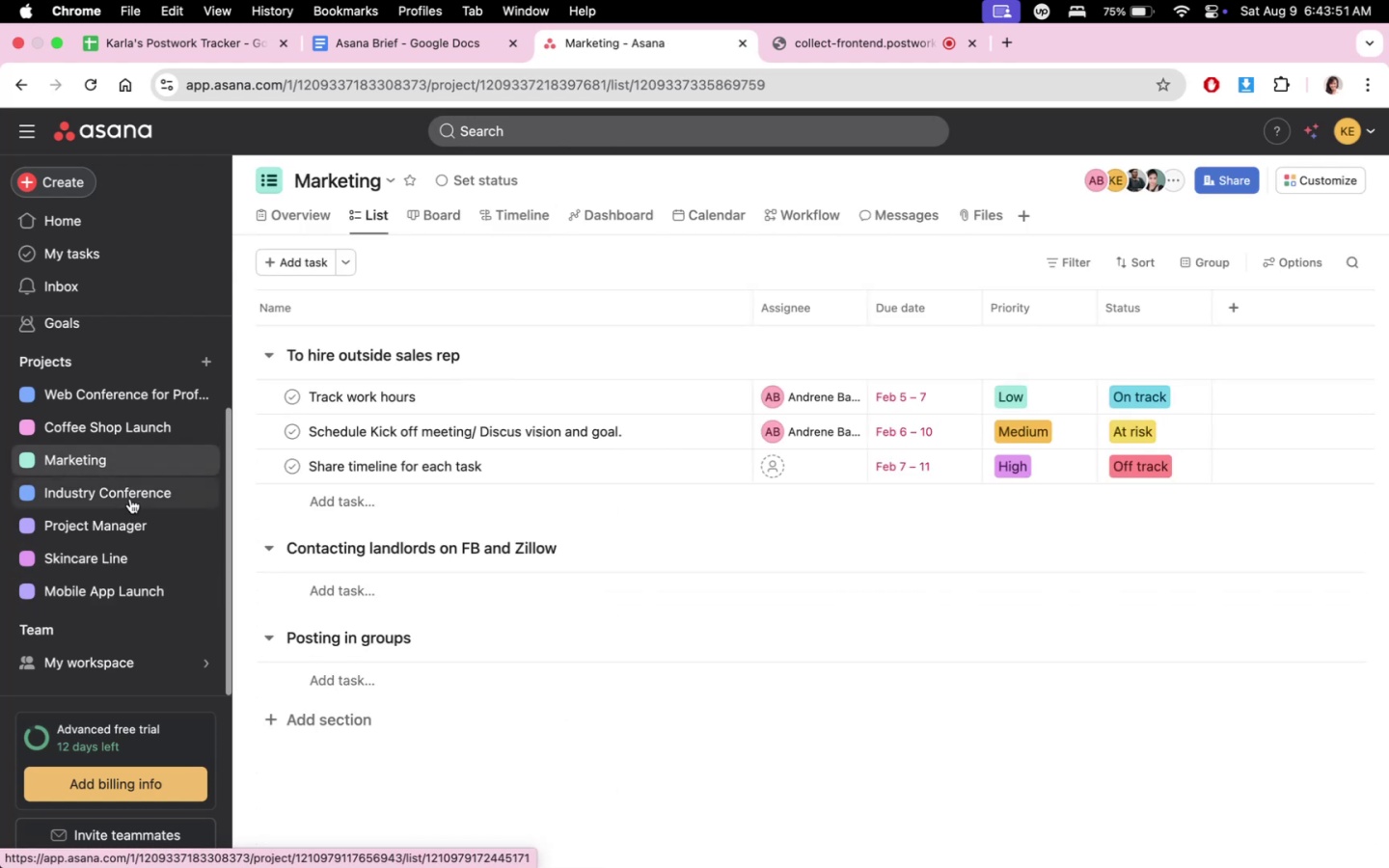 
left_click([130, 499])
 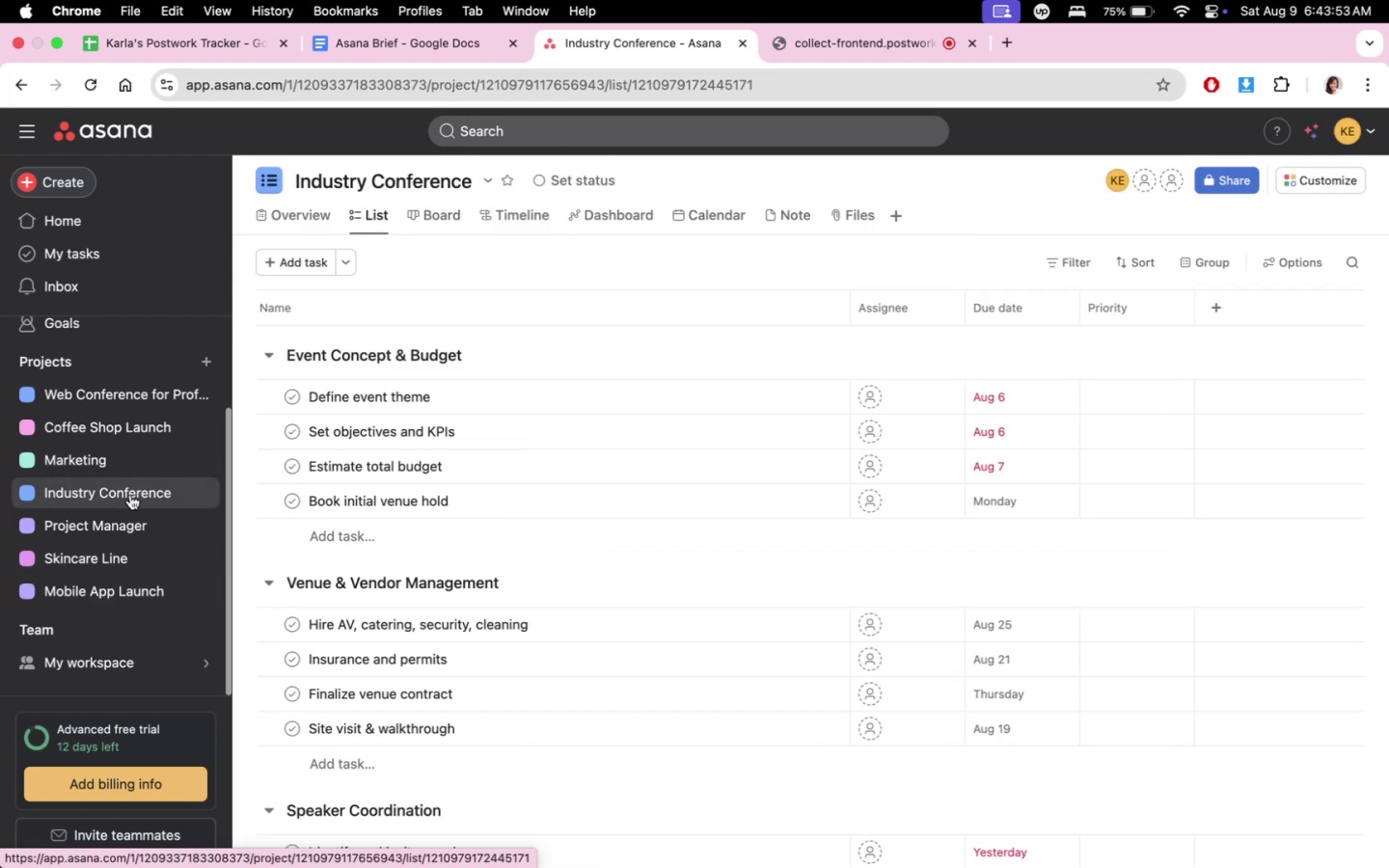 
left_click([135, 467])
 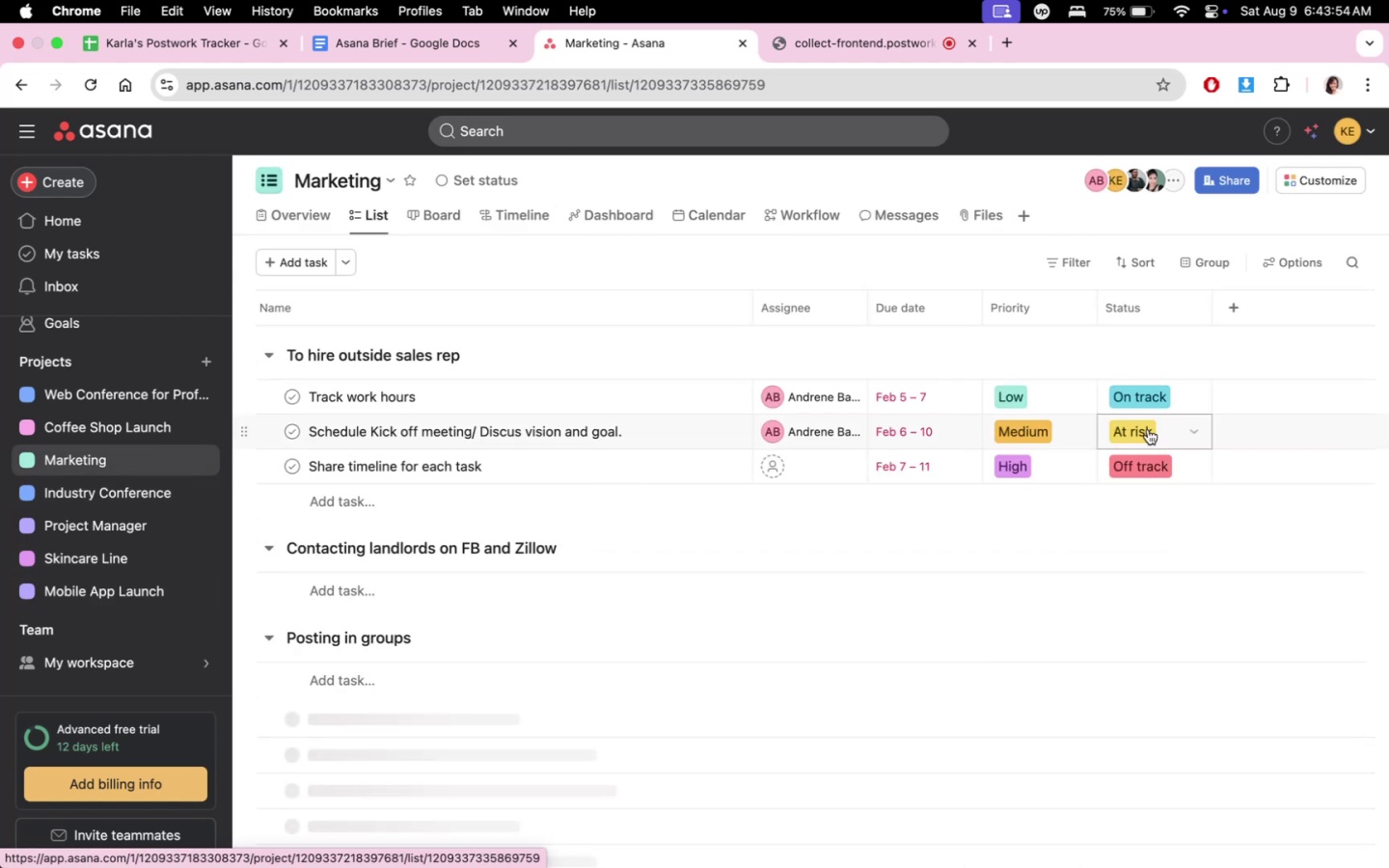 
left_click([1186, 393])
 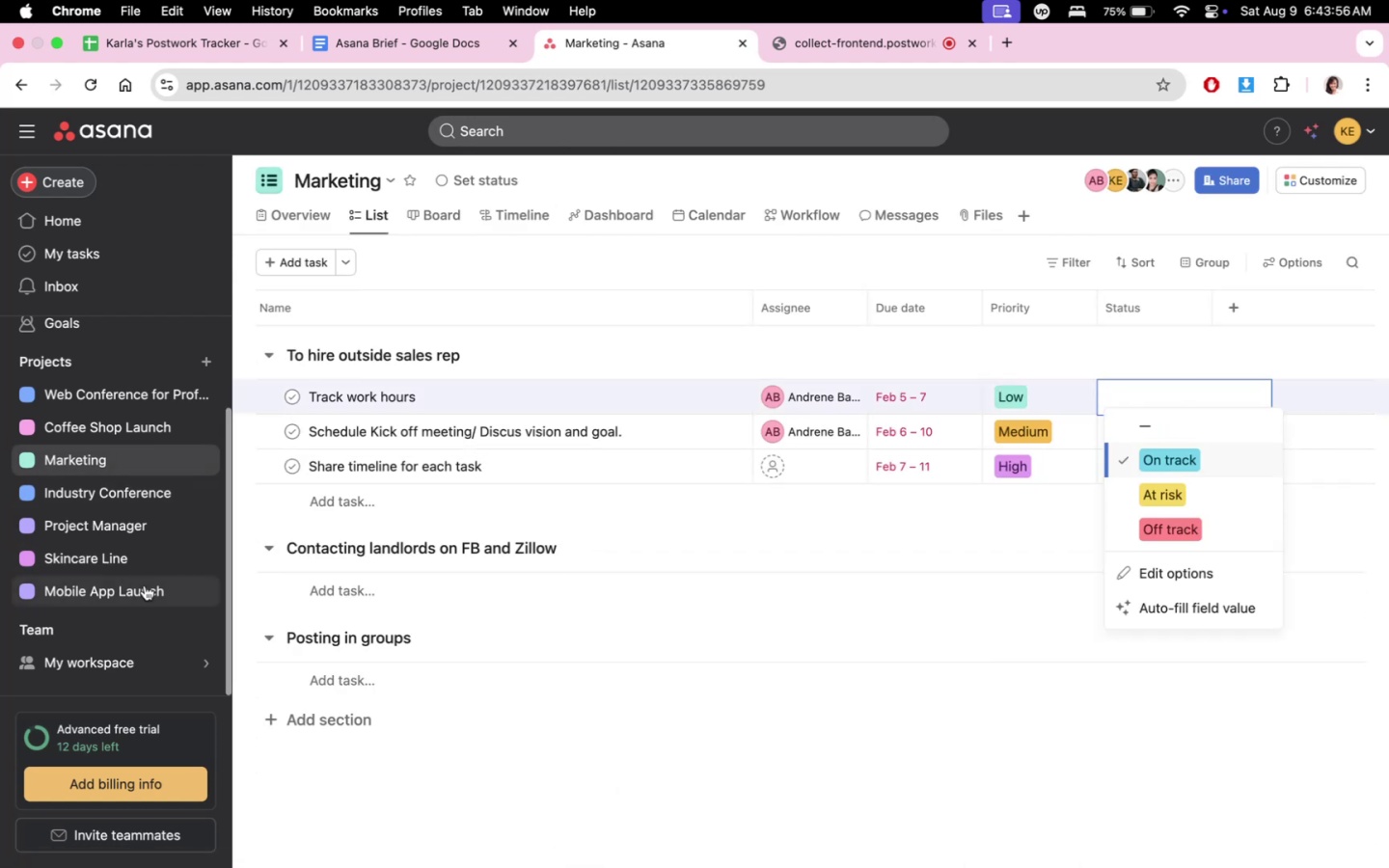 
left_click([1197, 578])
 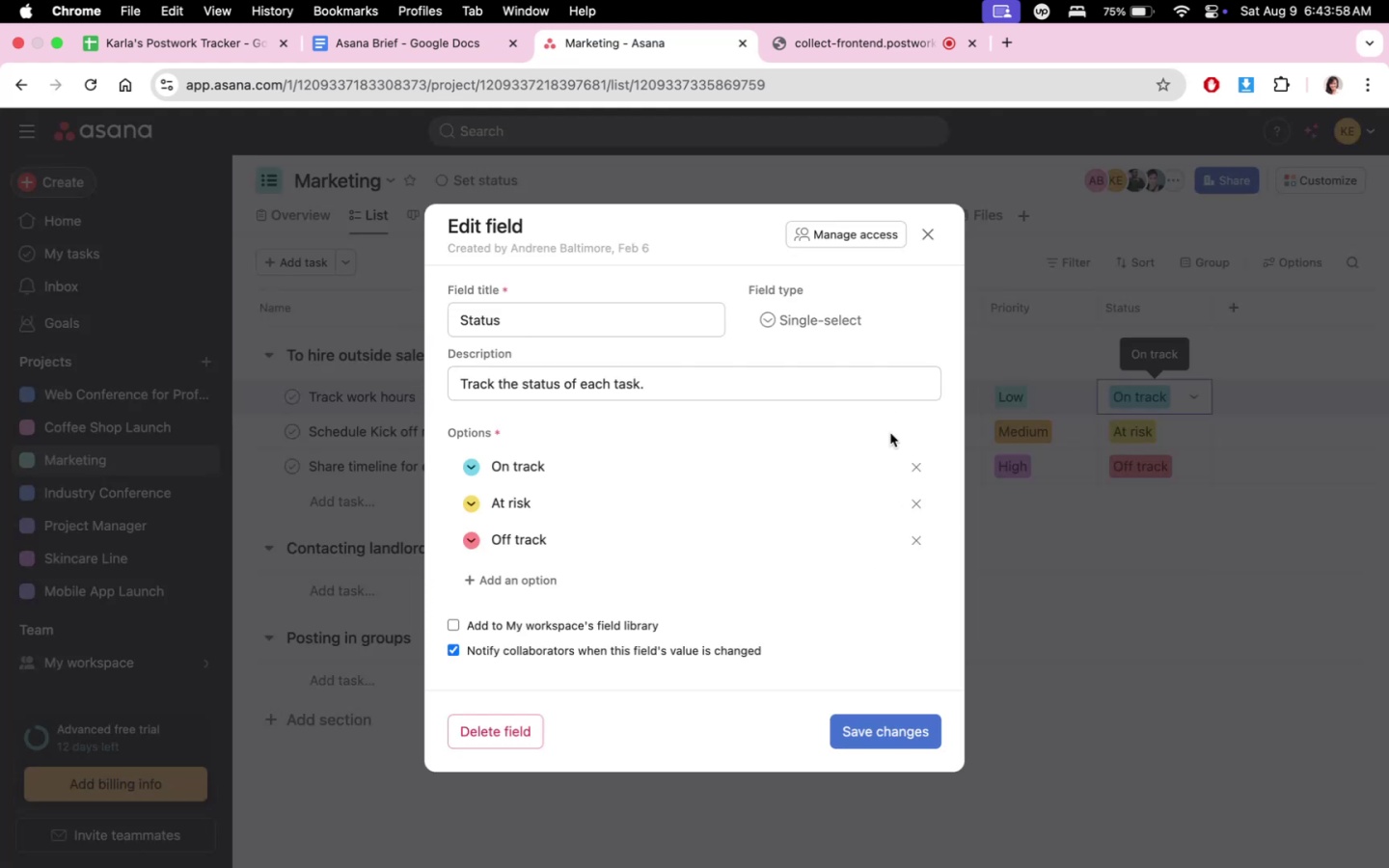 
left_click([931, 232])
 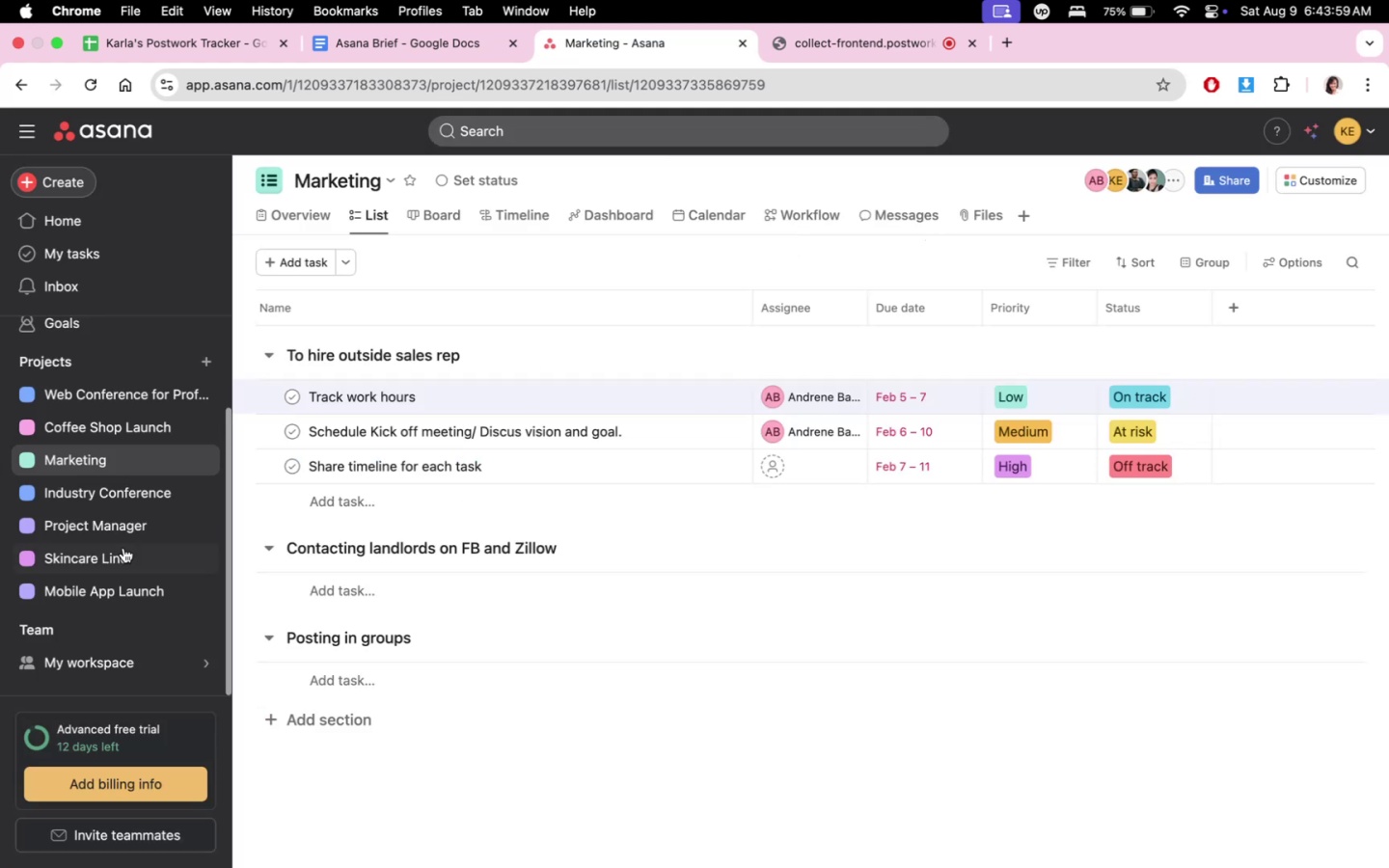 
left_click([123, 576])
 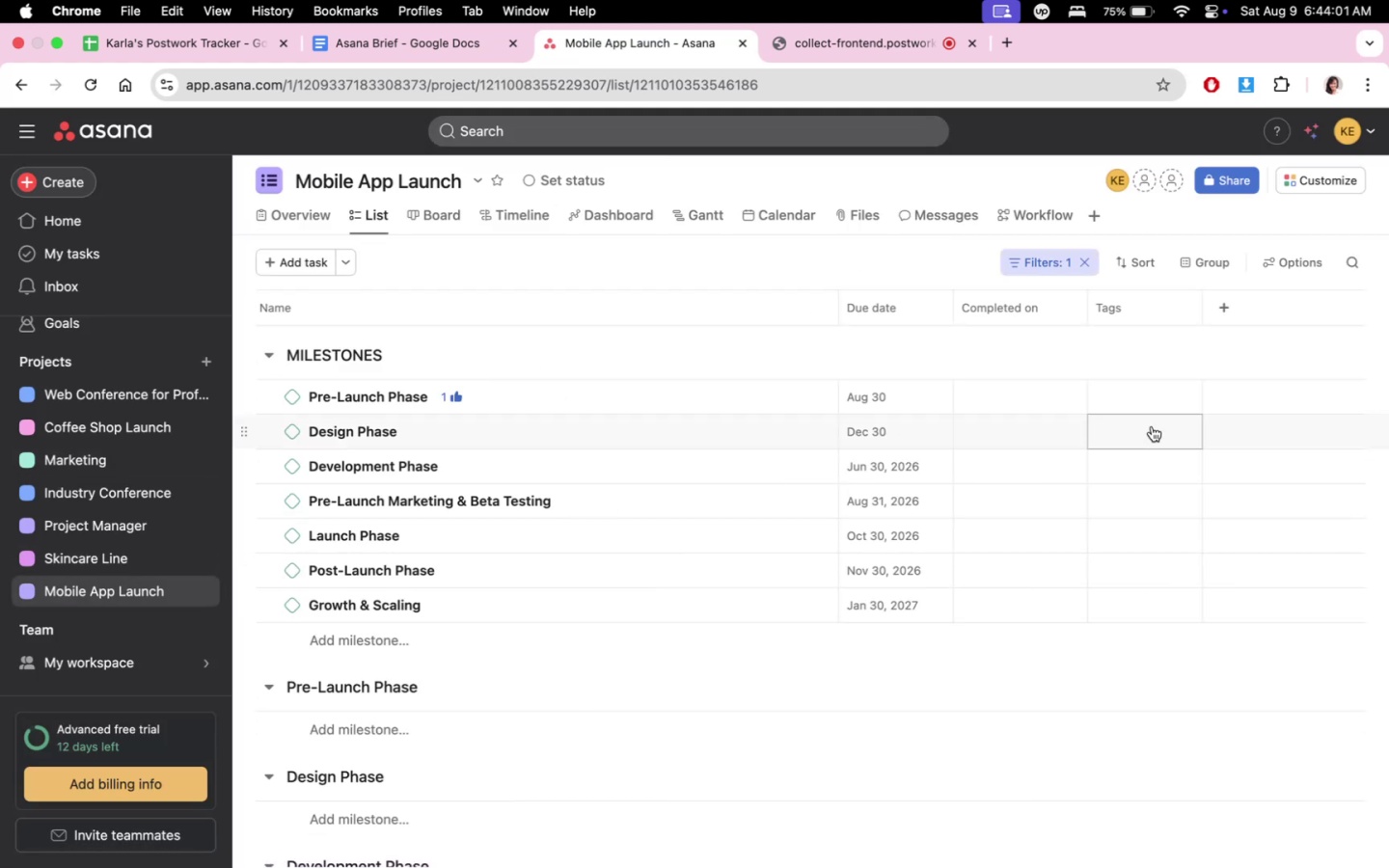 
scroll: coordinate [856, 338], scroll_direction: up, amount: 18.0
 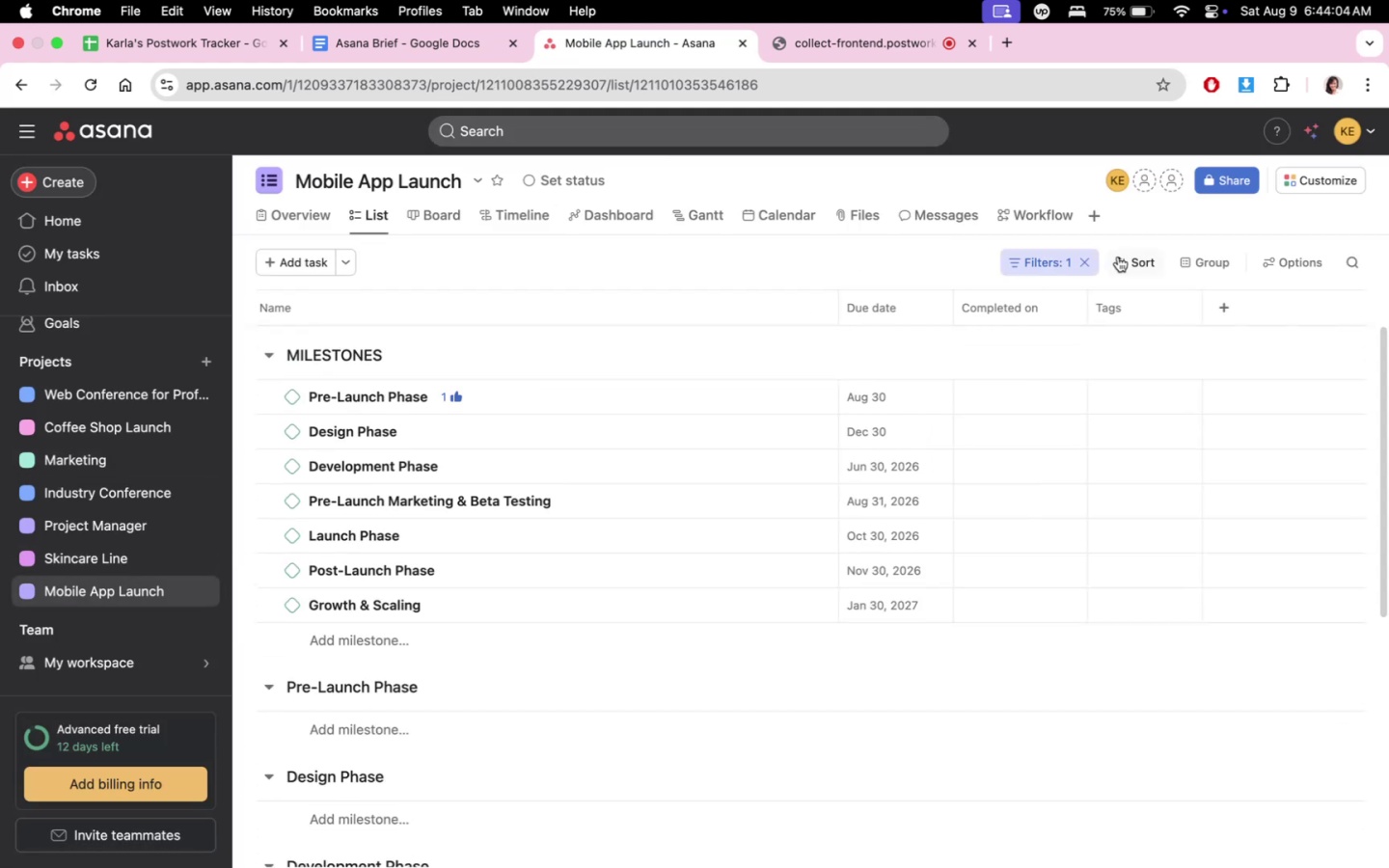 
left_click([1091, 259])
 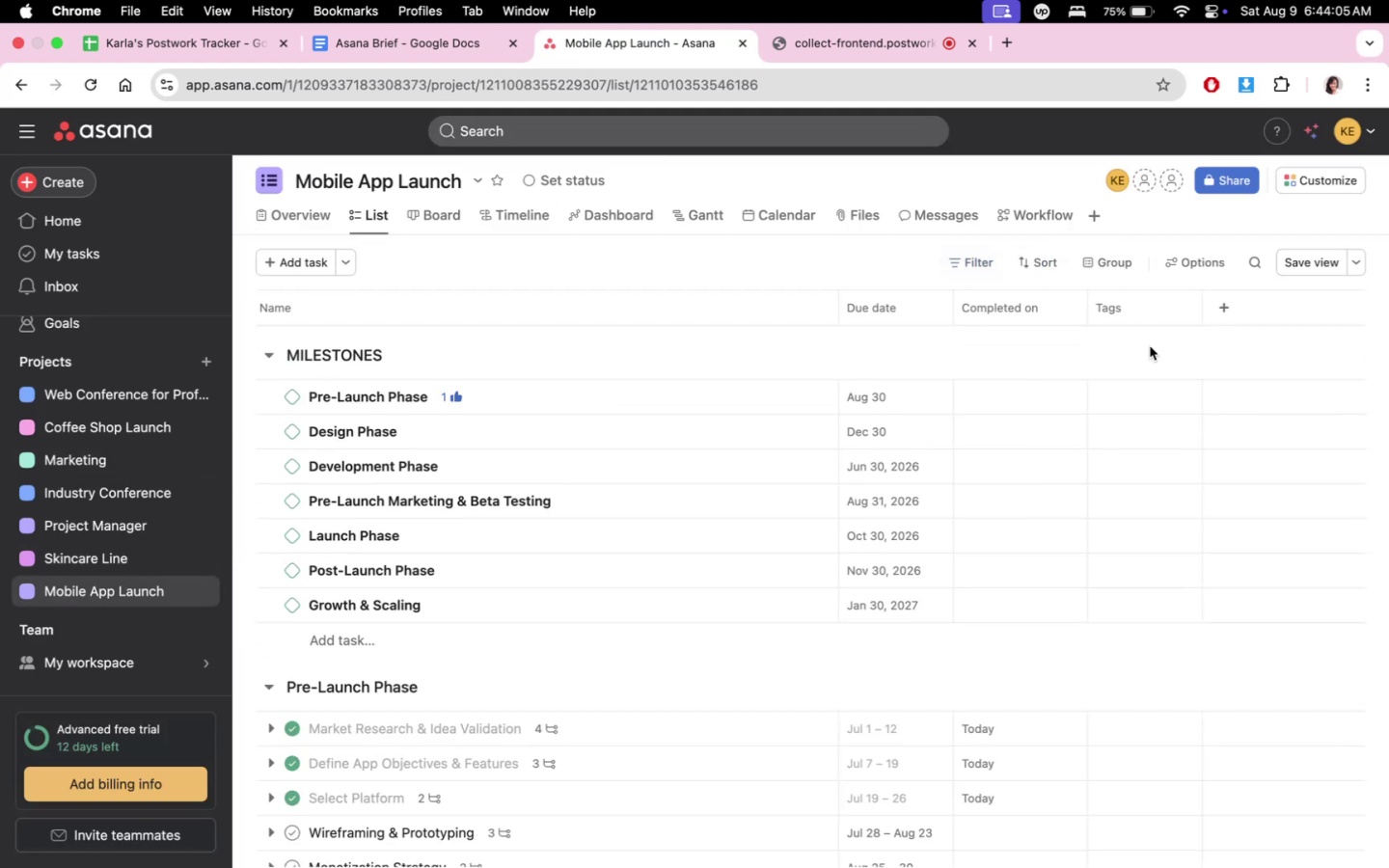 
scroll: coordinate [1096, 710], scroll_direction: down, amount: 10.0
 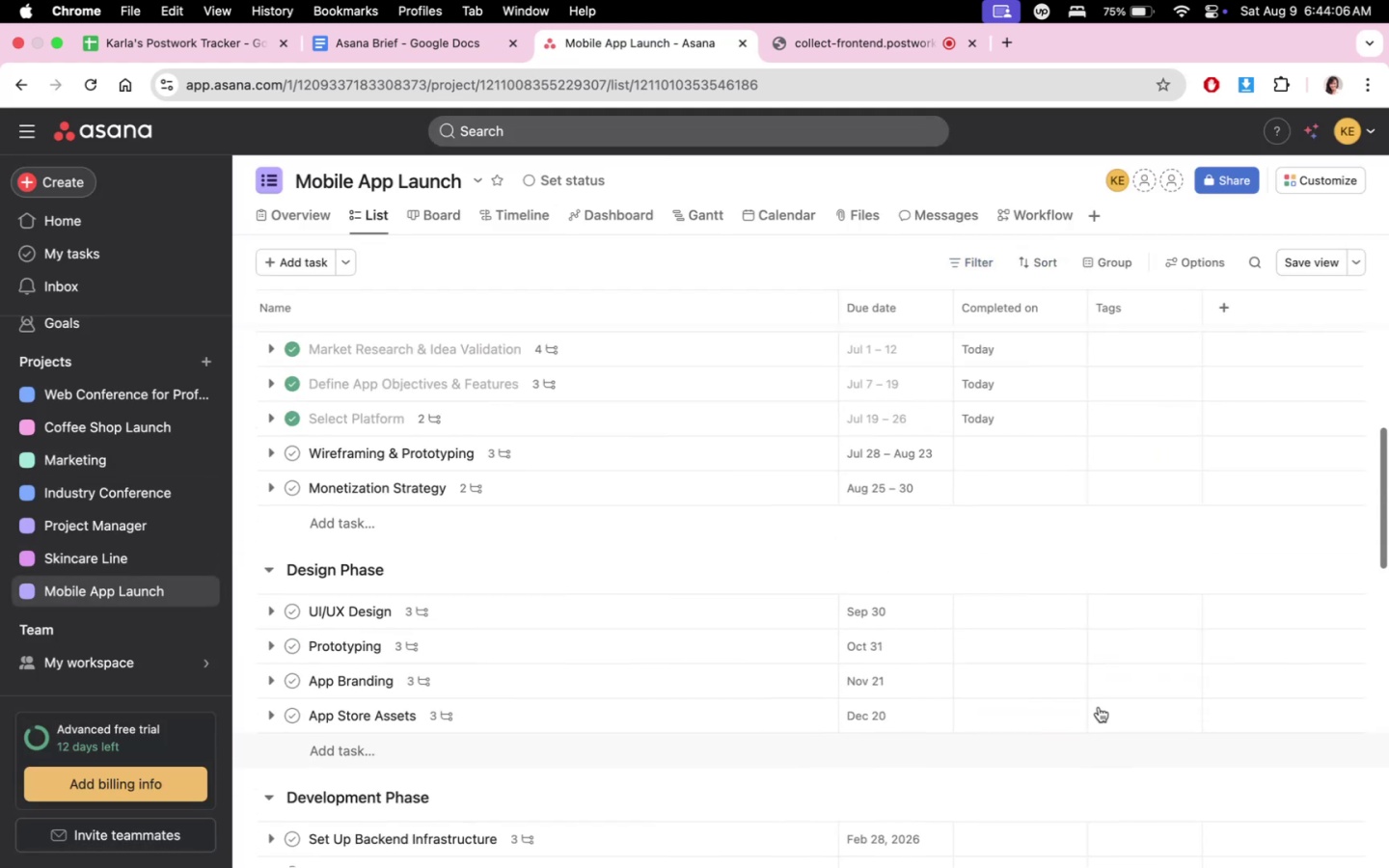 
scroll: coordinate [1101, 703], scroll_direction: up, amount: 12.0
 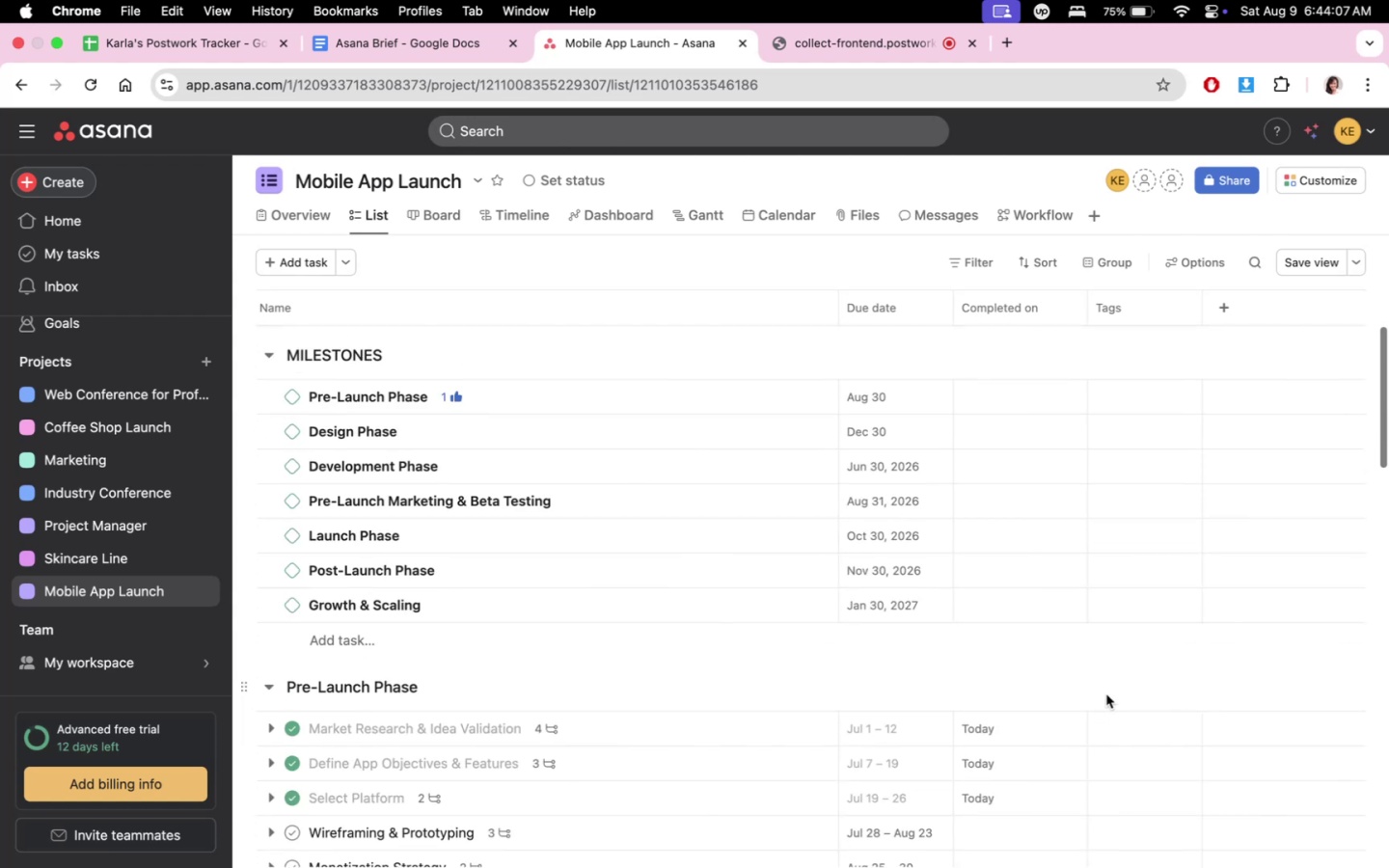 
scroll: coordinate [1147, 663], scroll_direction: down, amount: 18.0
 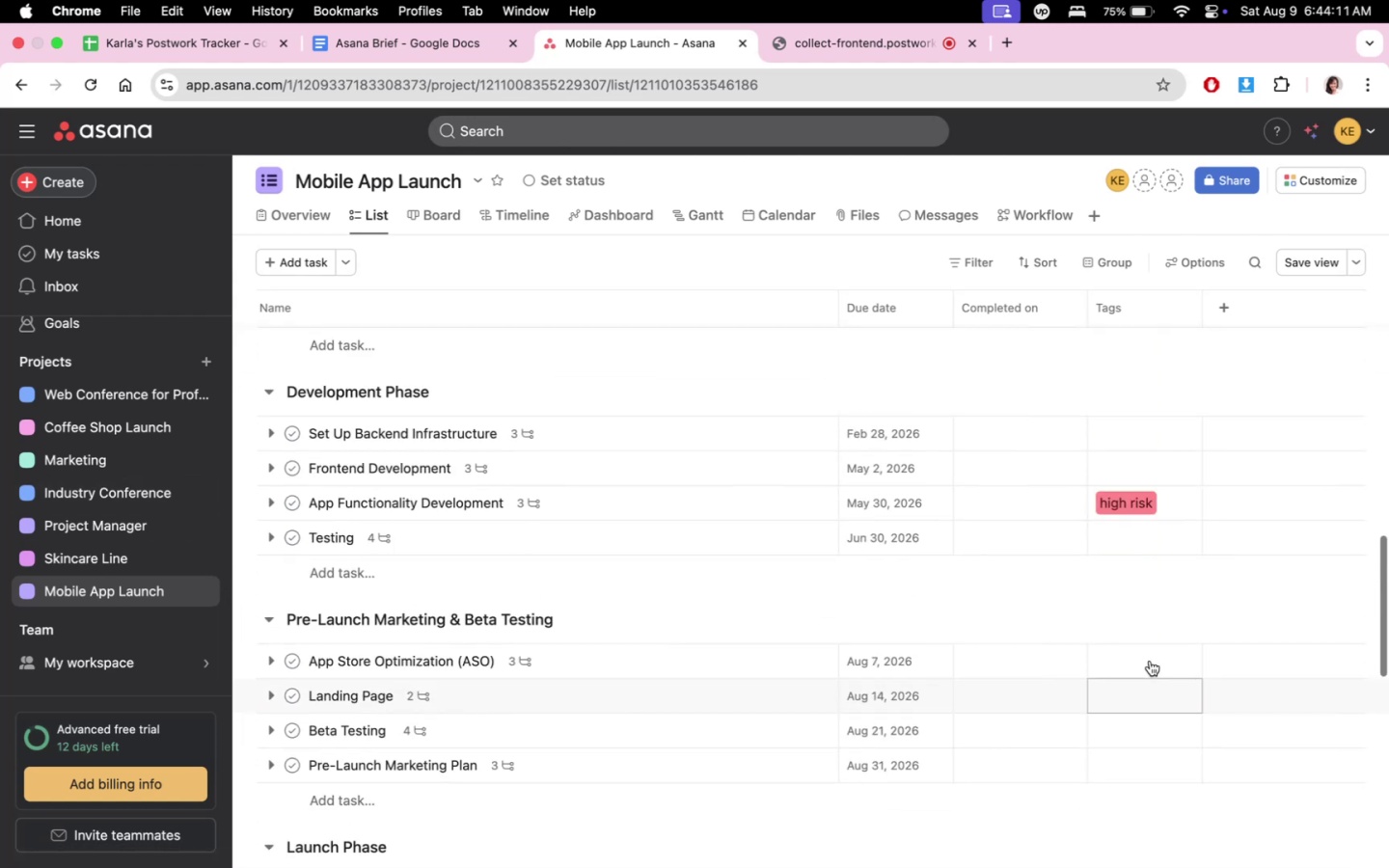 
scroll: coordinate [1185, 650], scroll_direction: up, amount: 4.0
 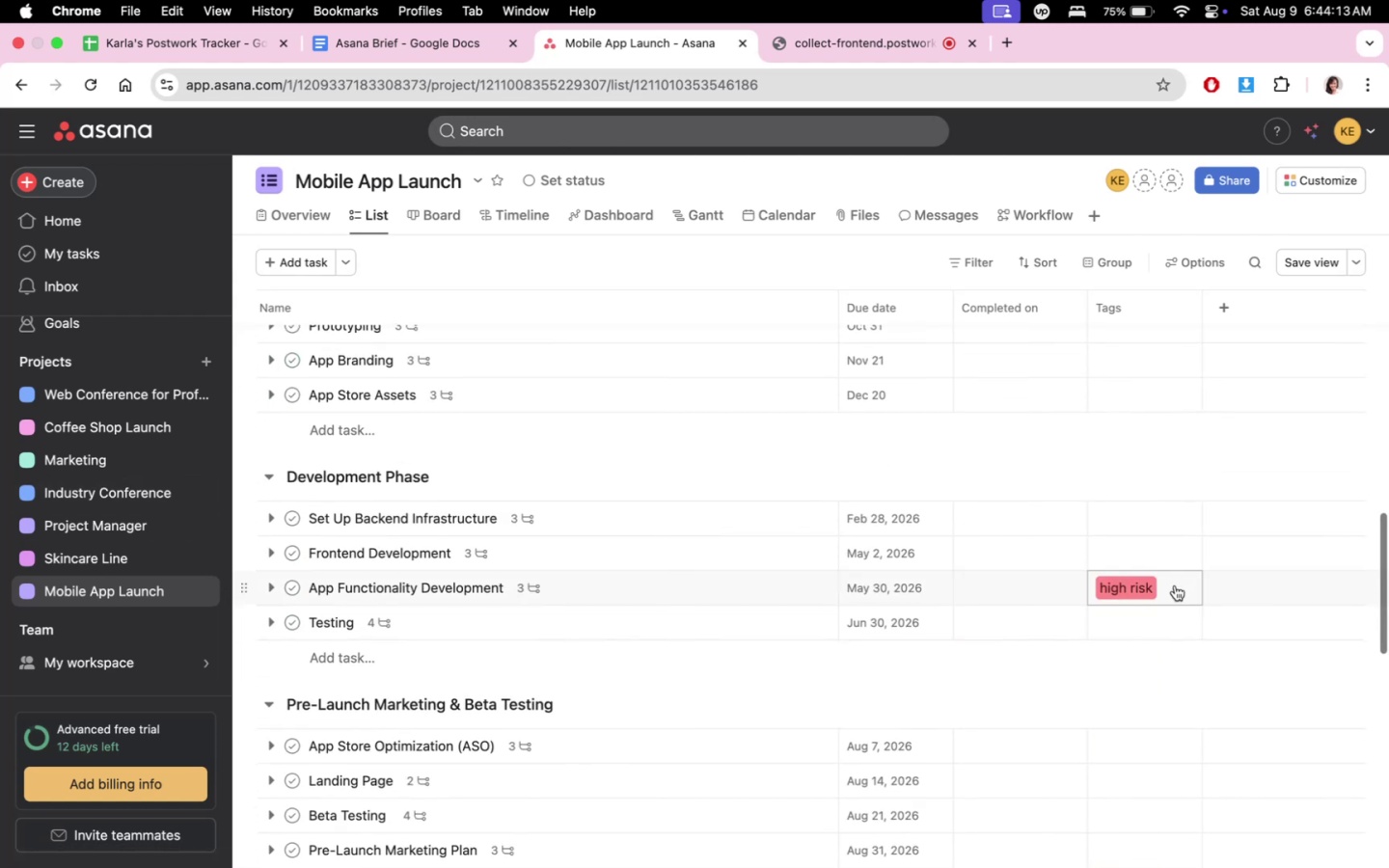 
left_click([1148, 589])
 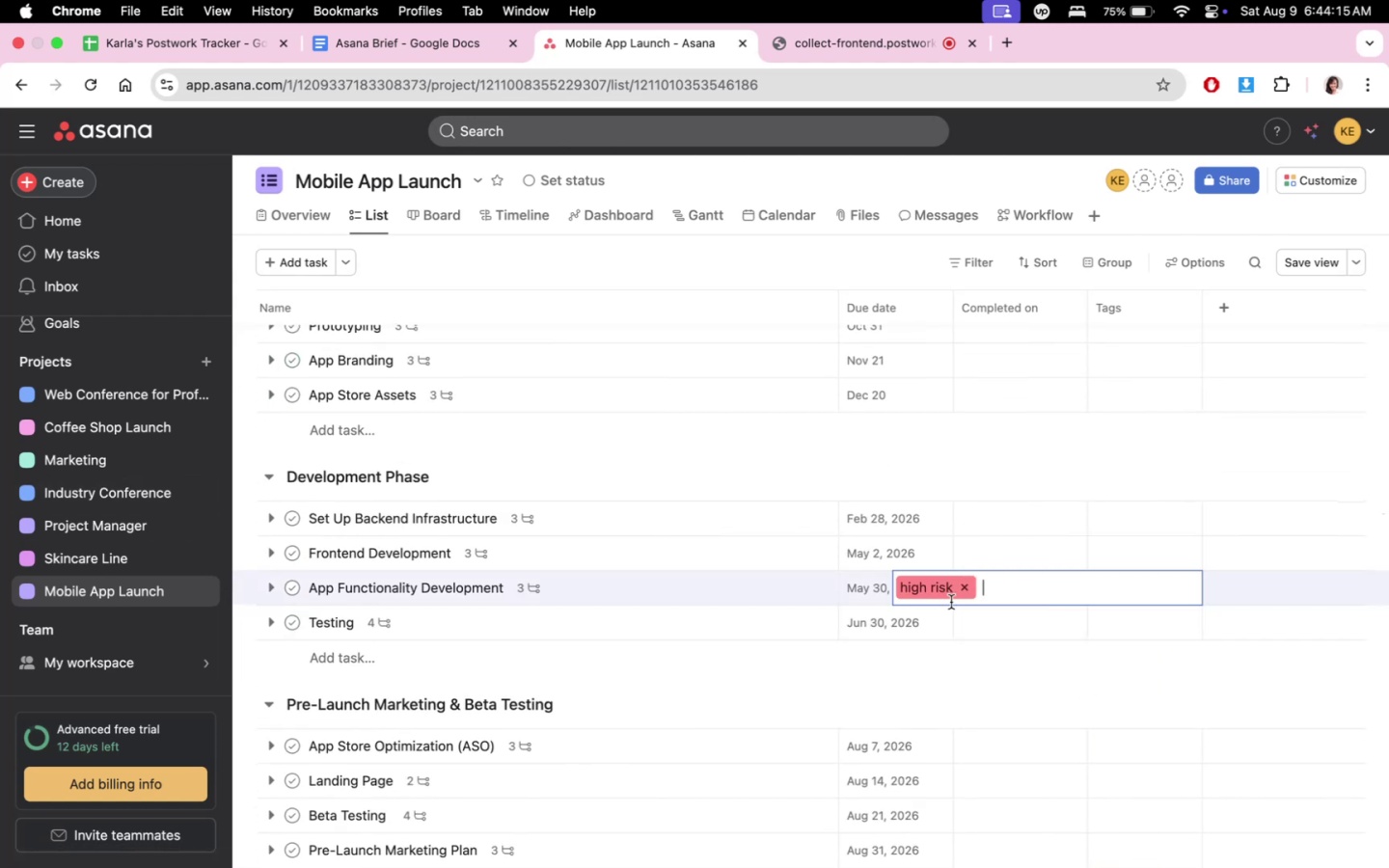 
left_click([974, 724])
 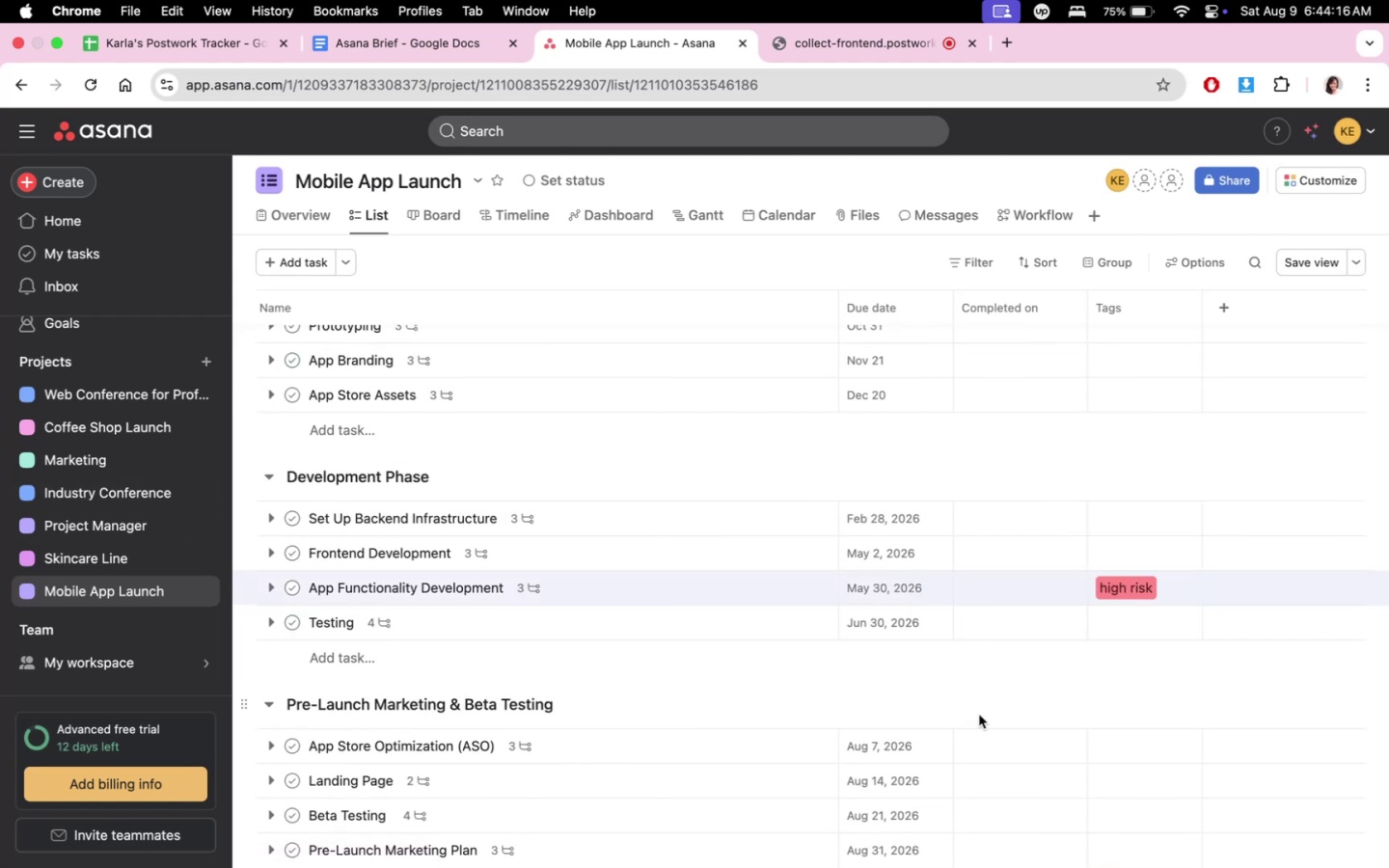 
scroll: coordinate [752, 671], scroll_direction: up, amount: 6.0
 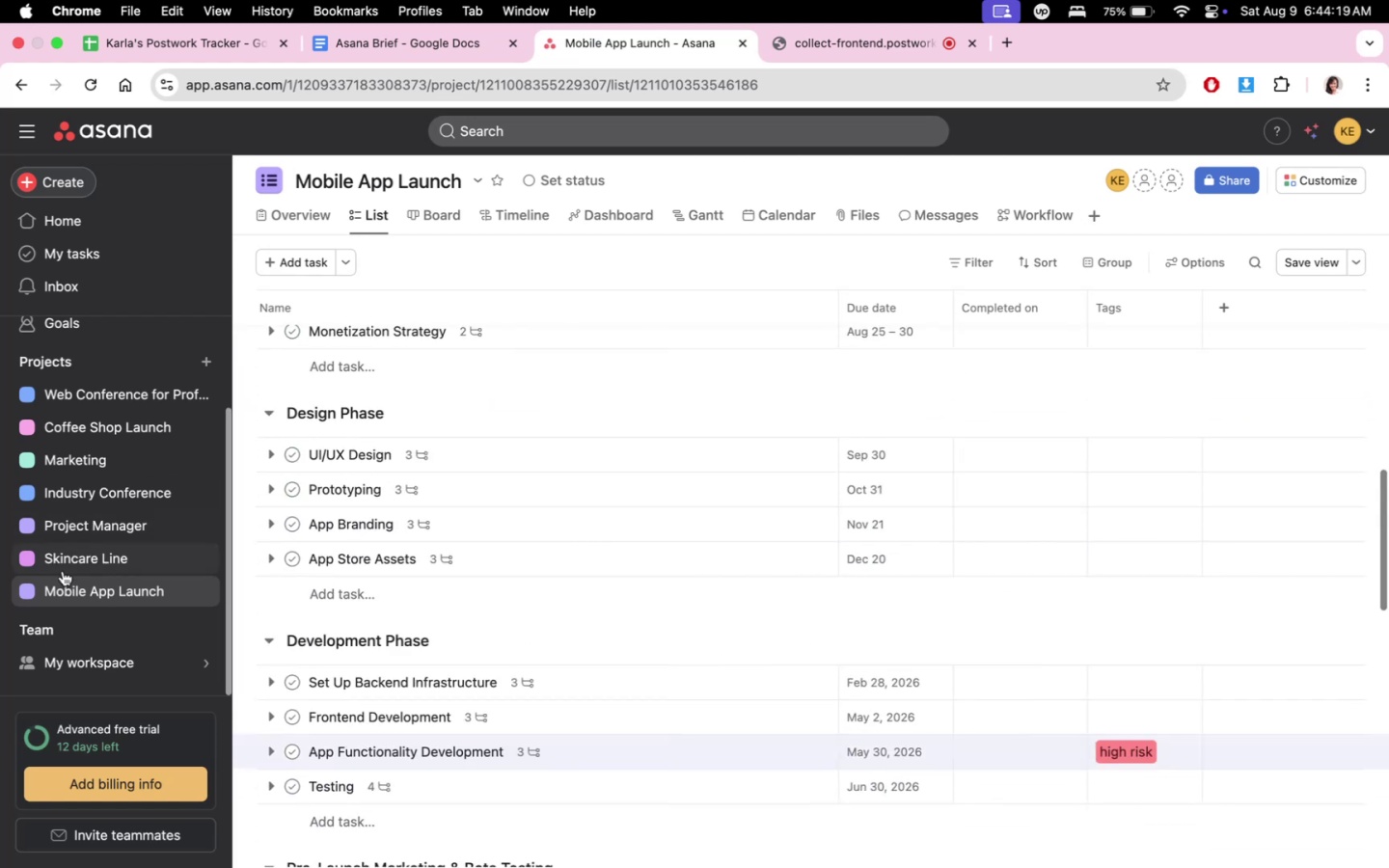 
left_click([115, 469])
 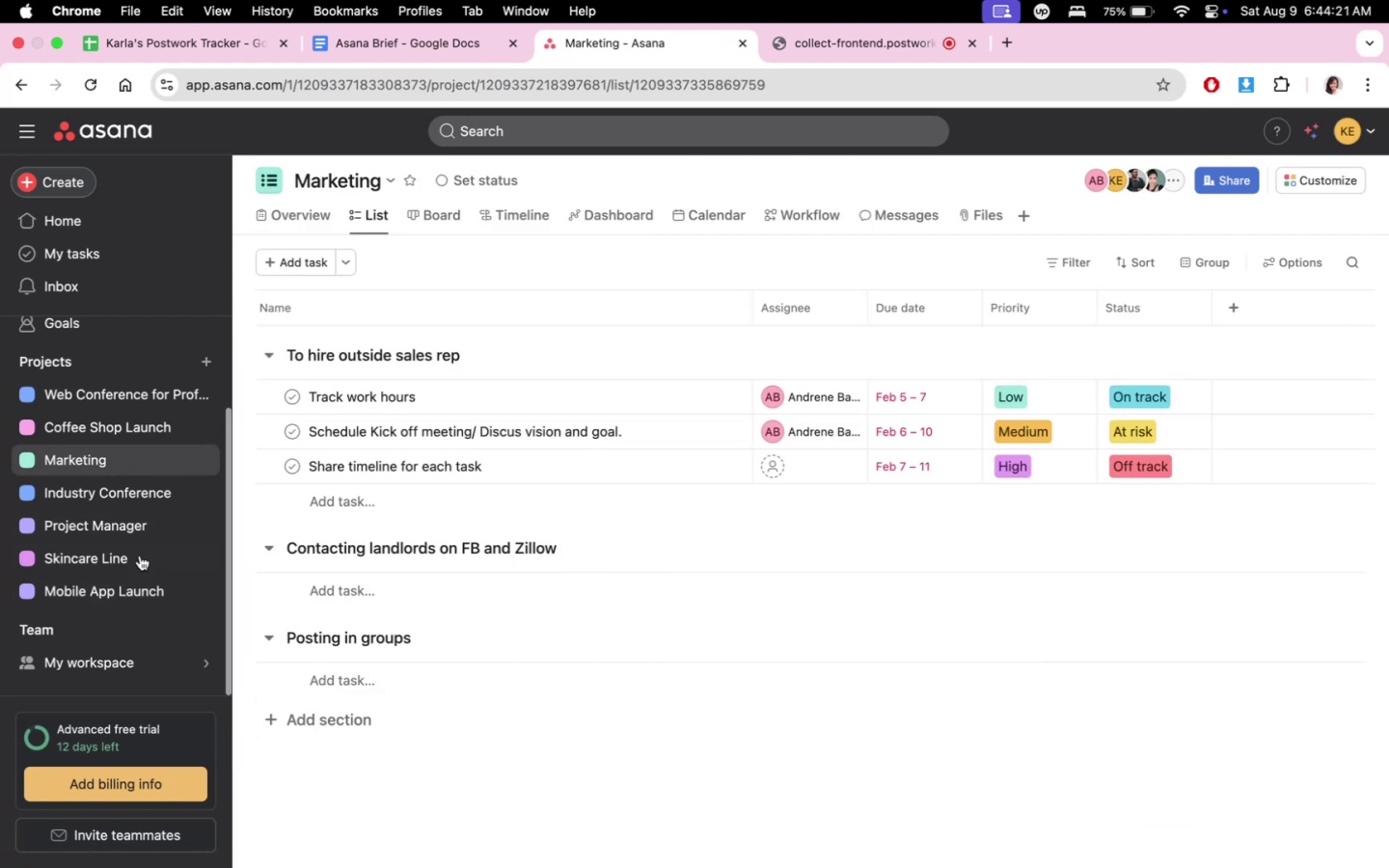 
left_click([134, 552])
 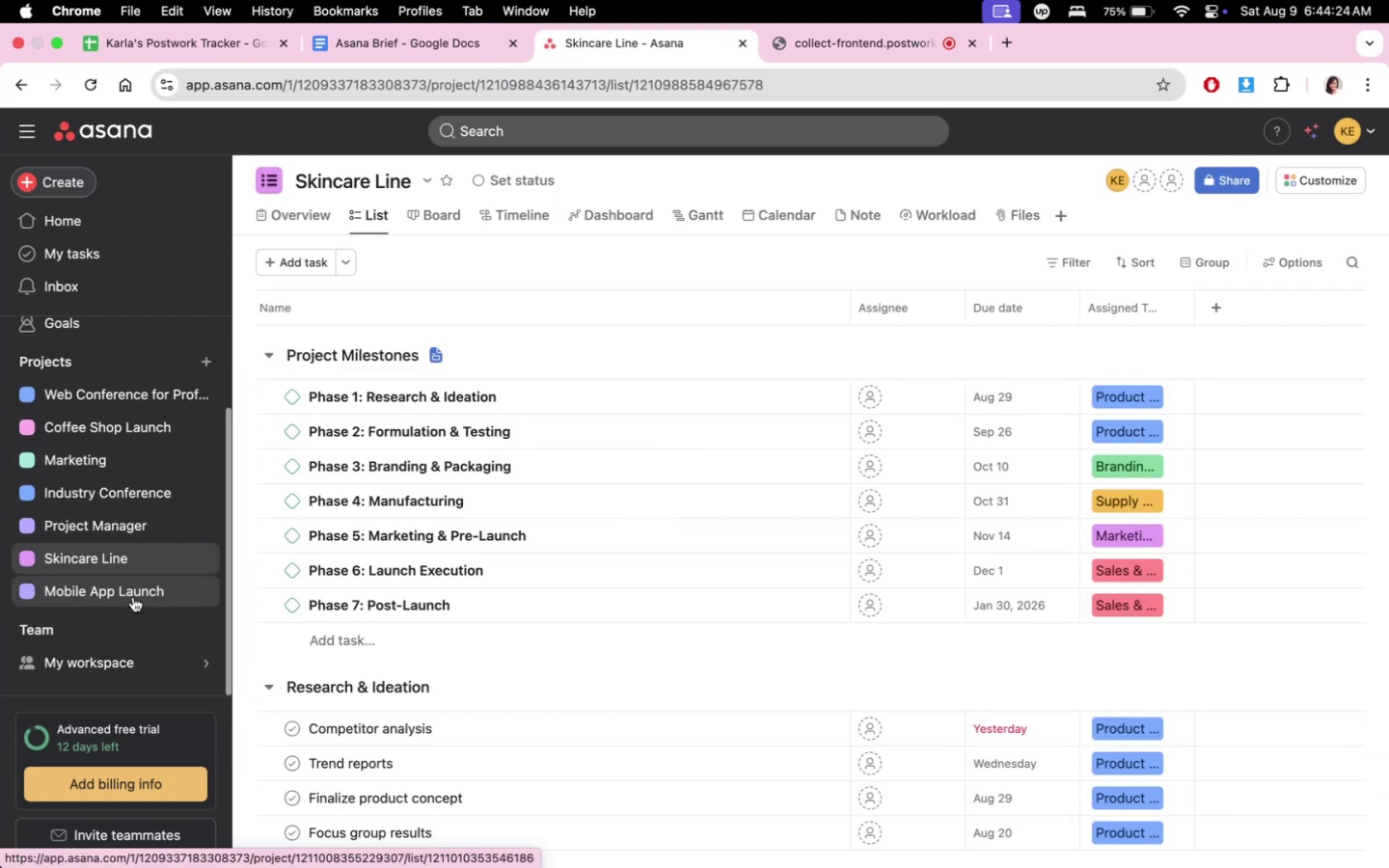 
left_click([133, 597])
 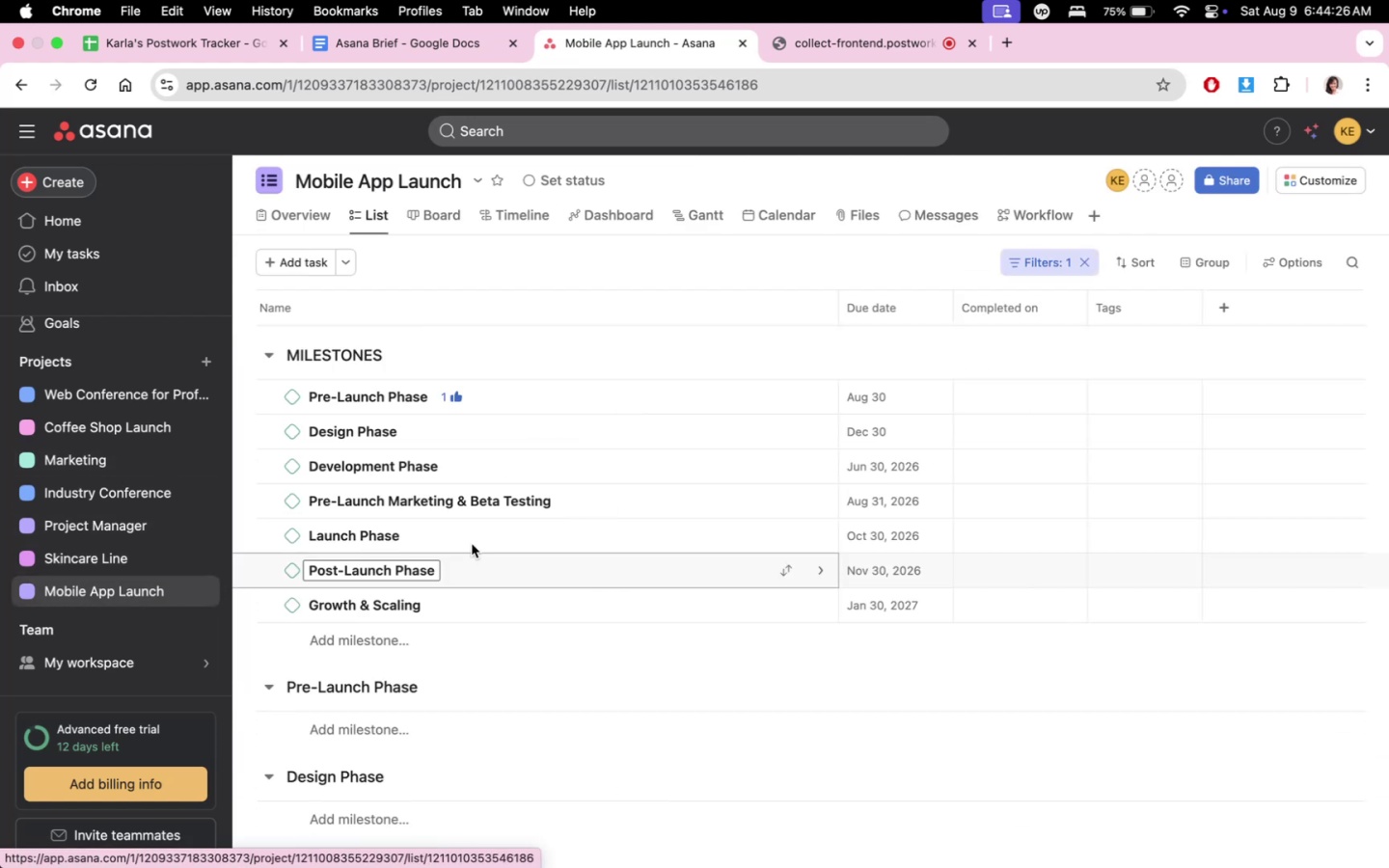 
scroll: coordinate [1206, 618], scroll_direction: up, amount: 3.0
 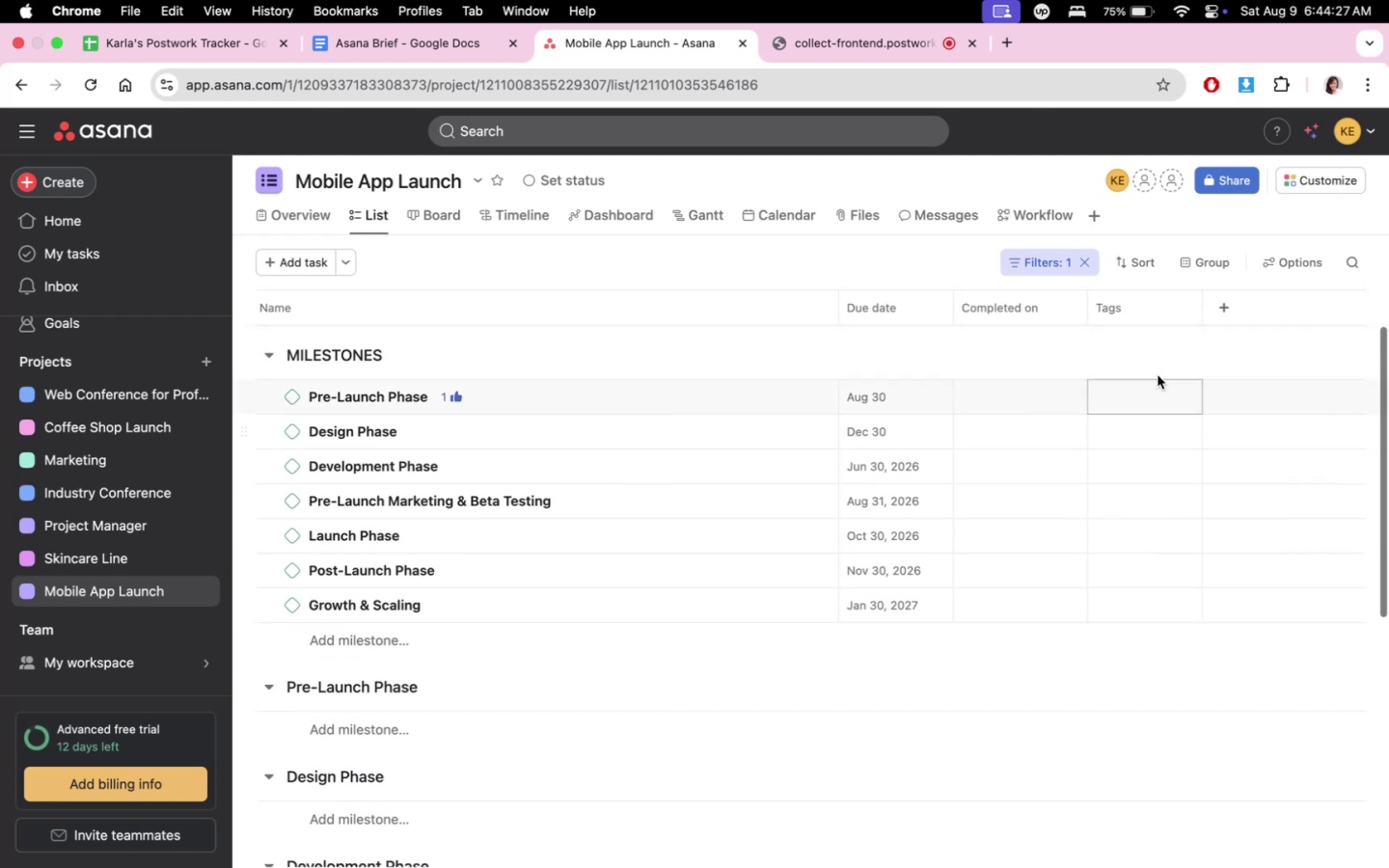 
scroll: coordinate [1123, 662], scroll_direction: down, amount: 1.0
 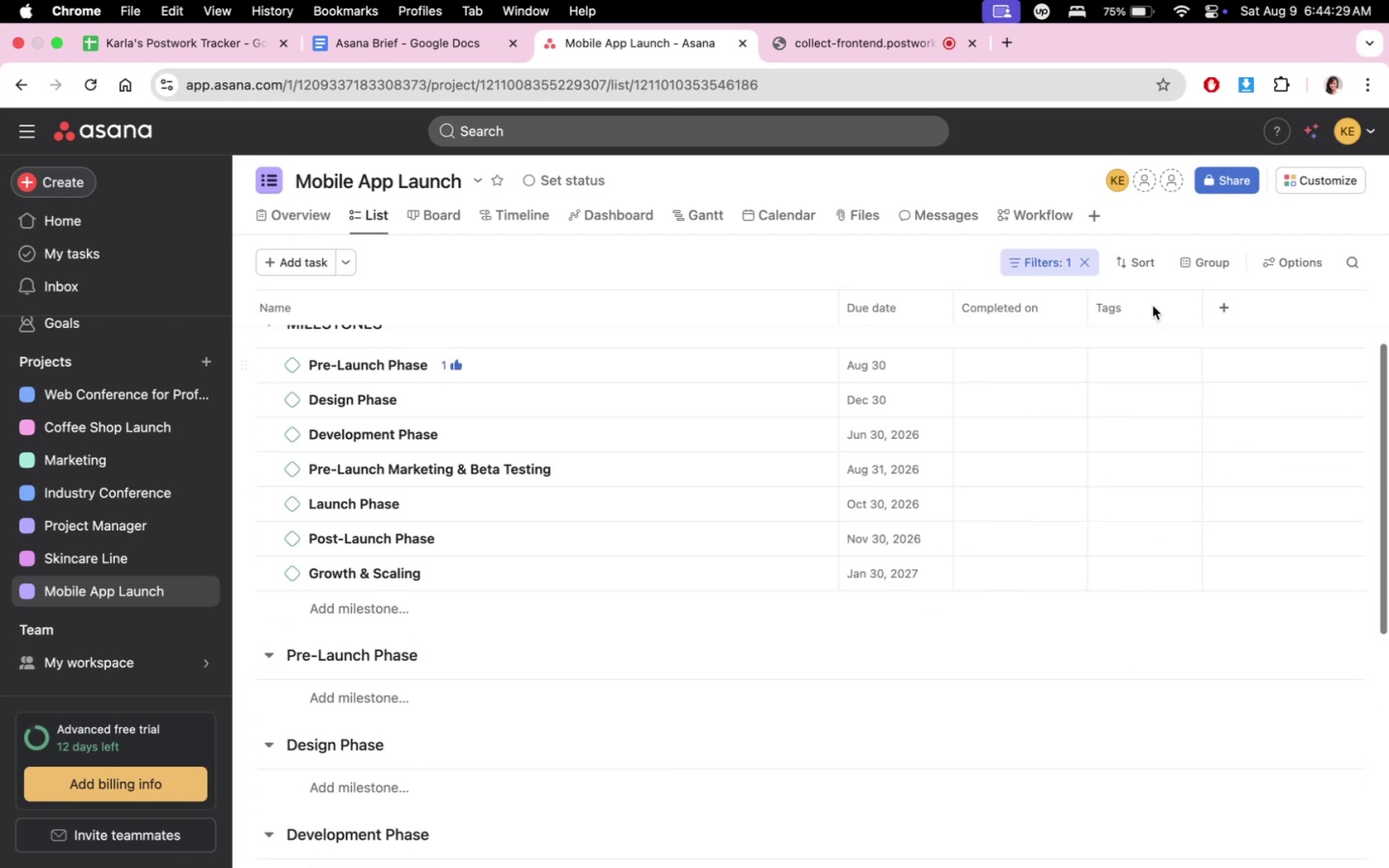 
left_click([1088, 258])
 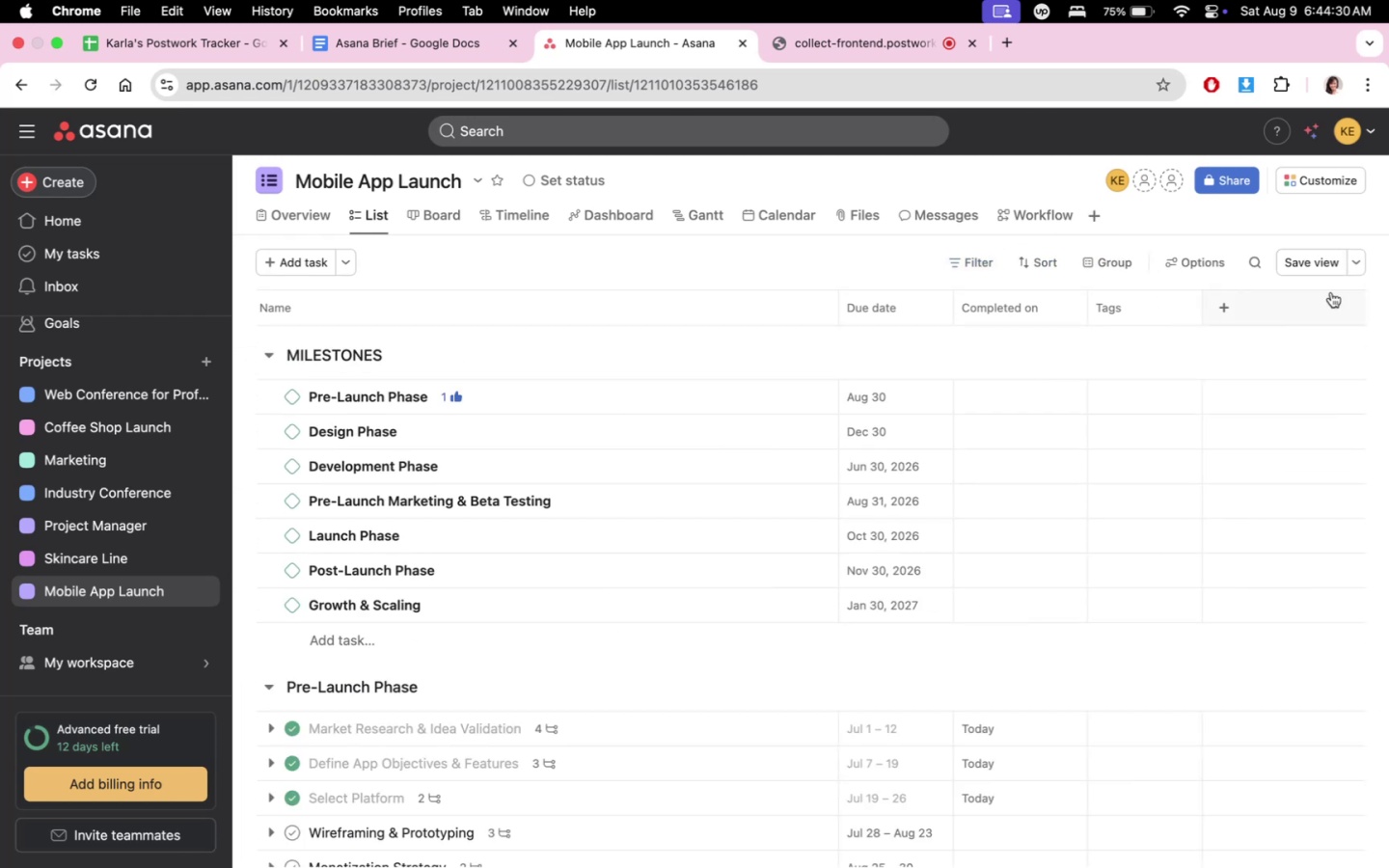 
left_click([1318, 261])
 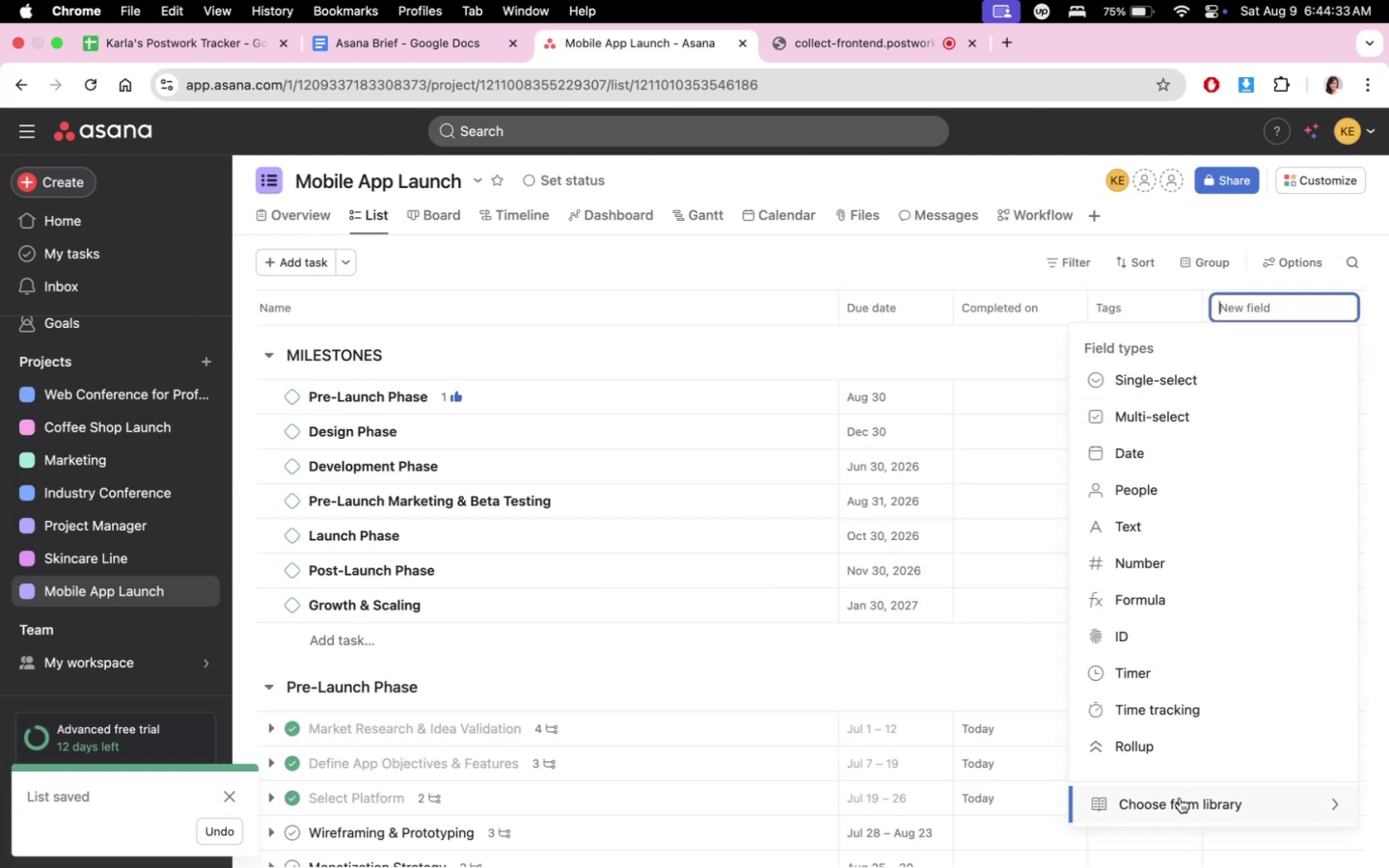 
left_click([484, 339])
 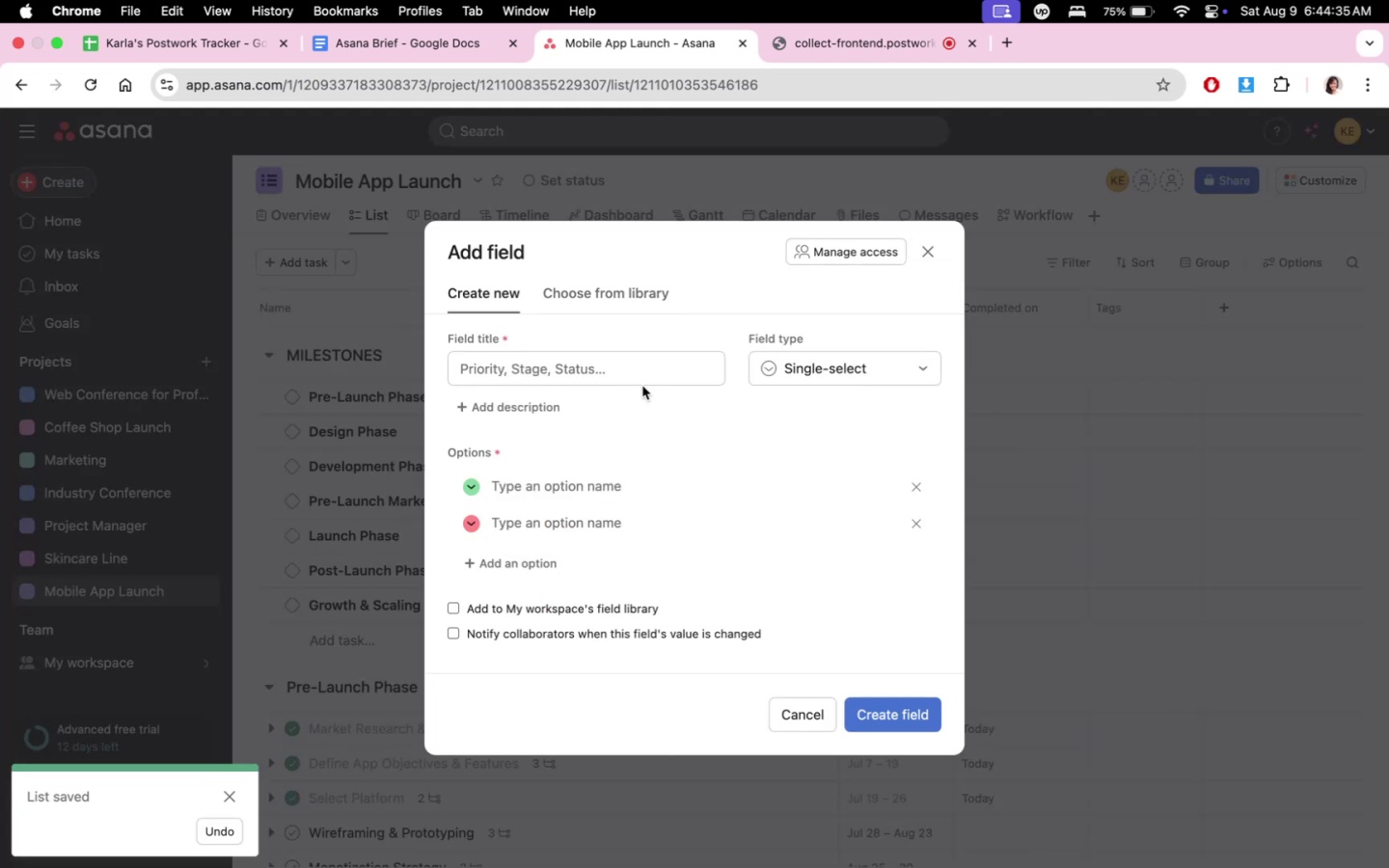 
type(Status)
 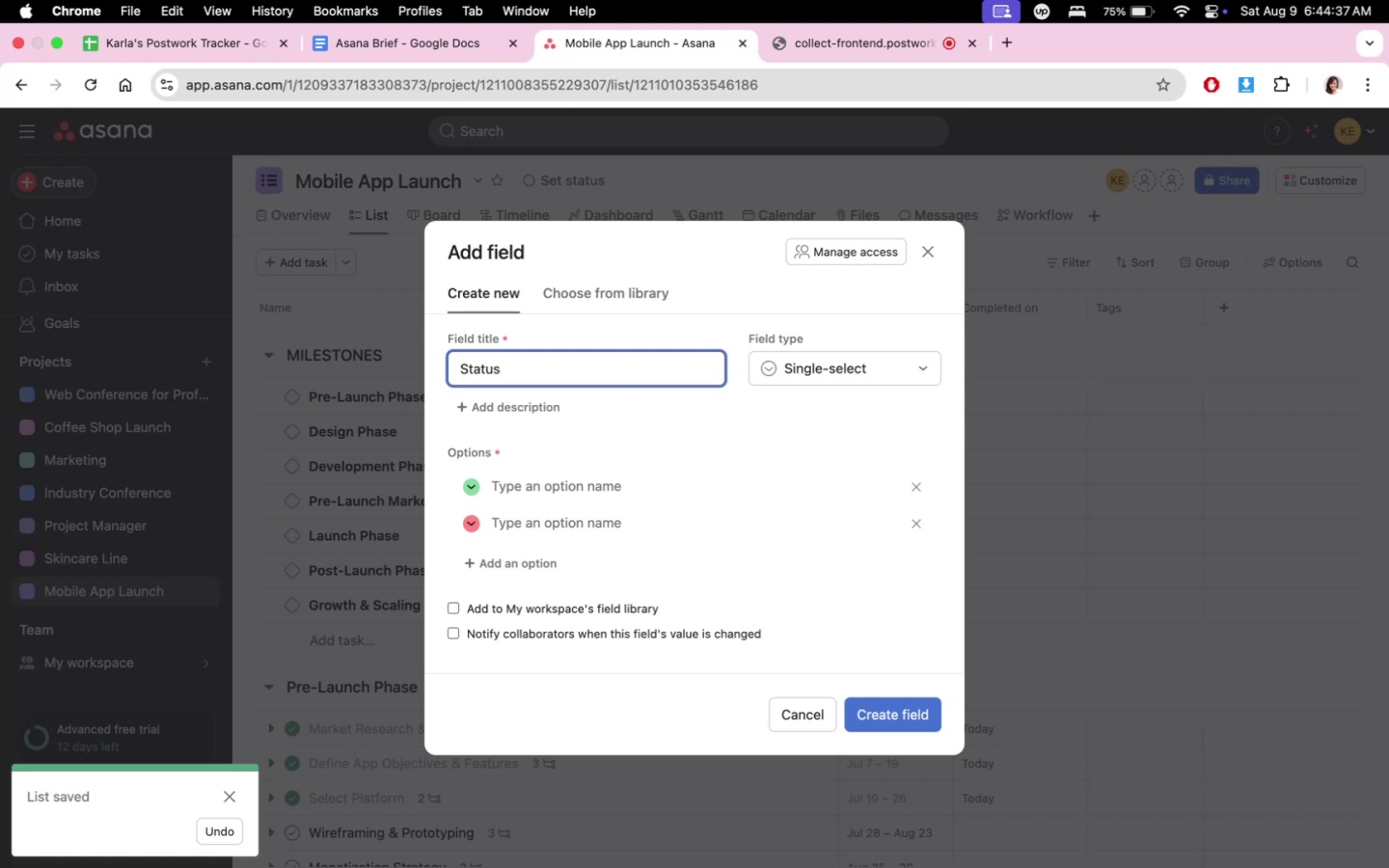 
left_click([617, 474])
 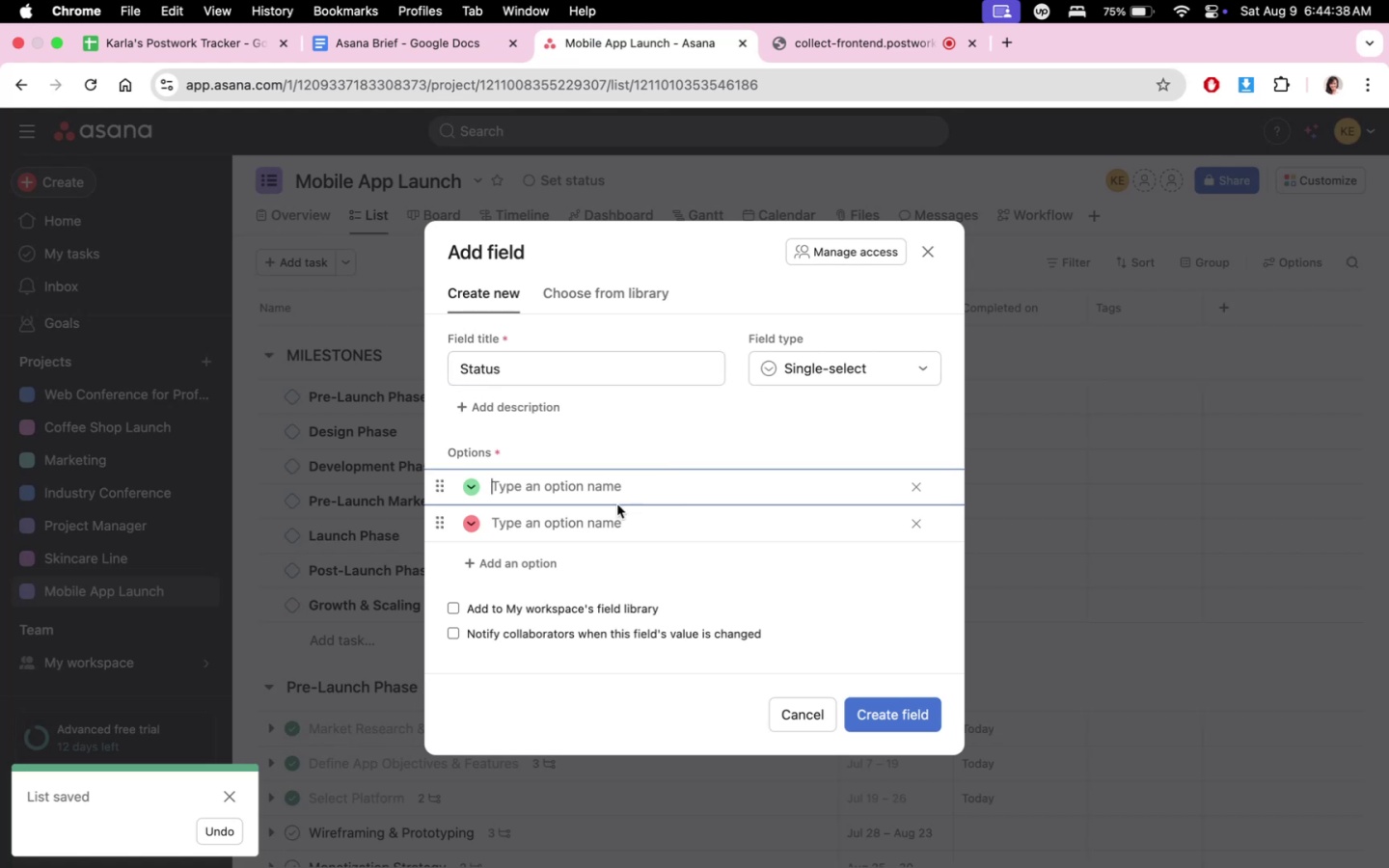 
type(On TrackAt Ric)
key(Backspace)
type(sk)
 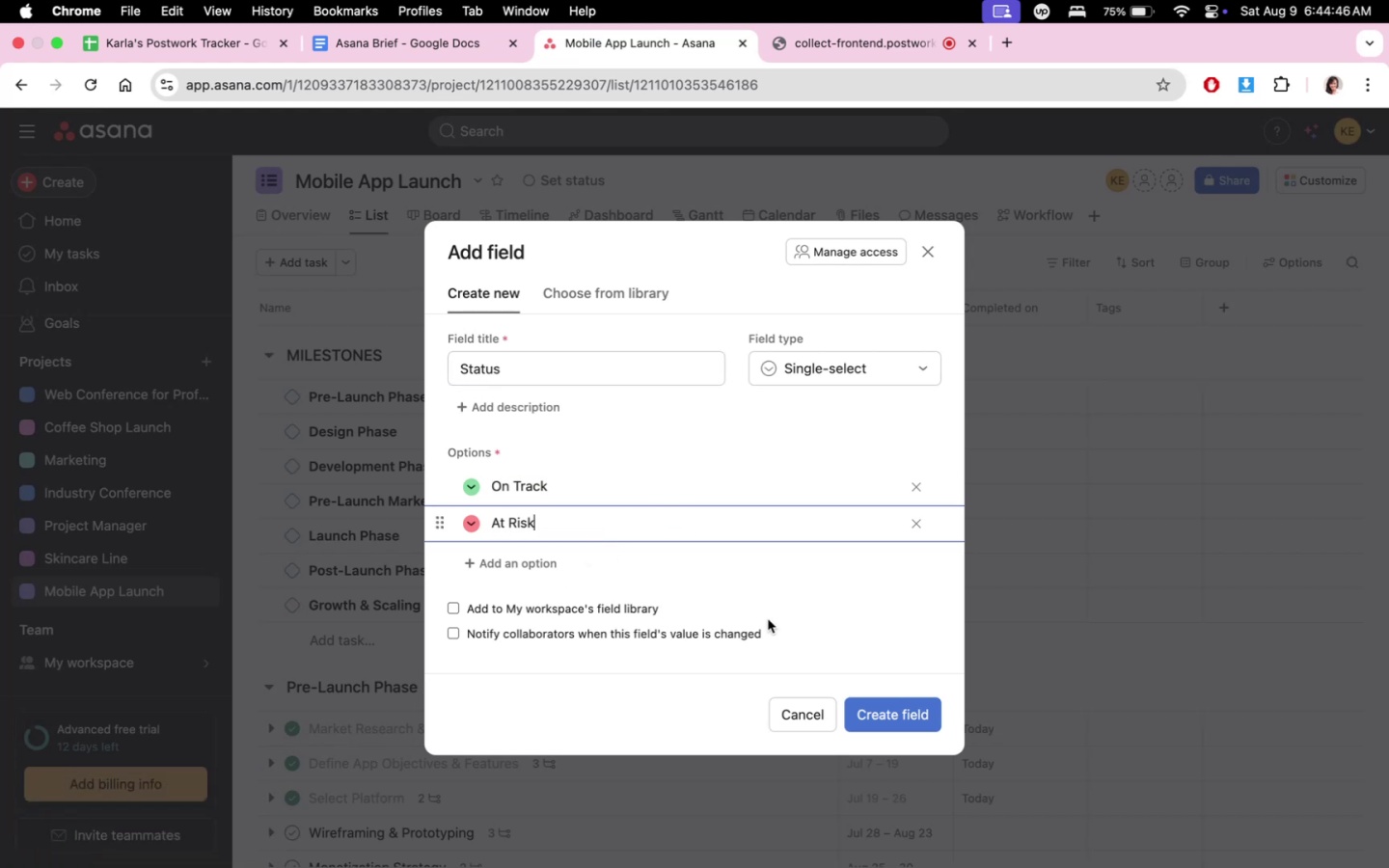 
left_click([798, 543])
 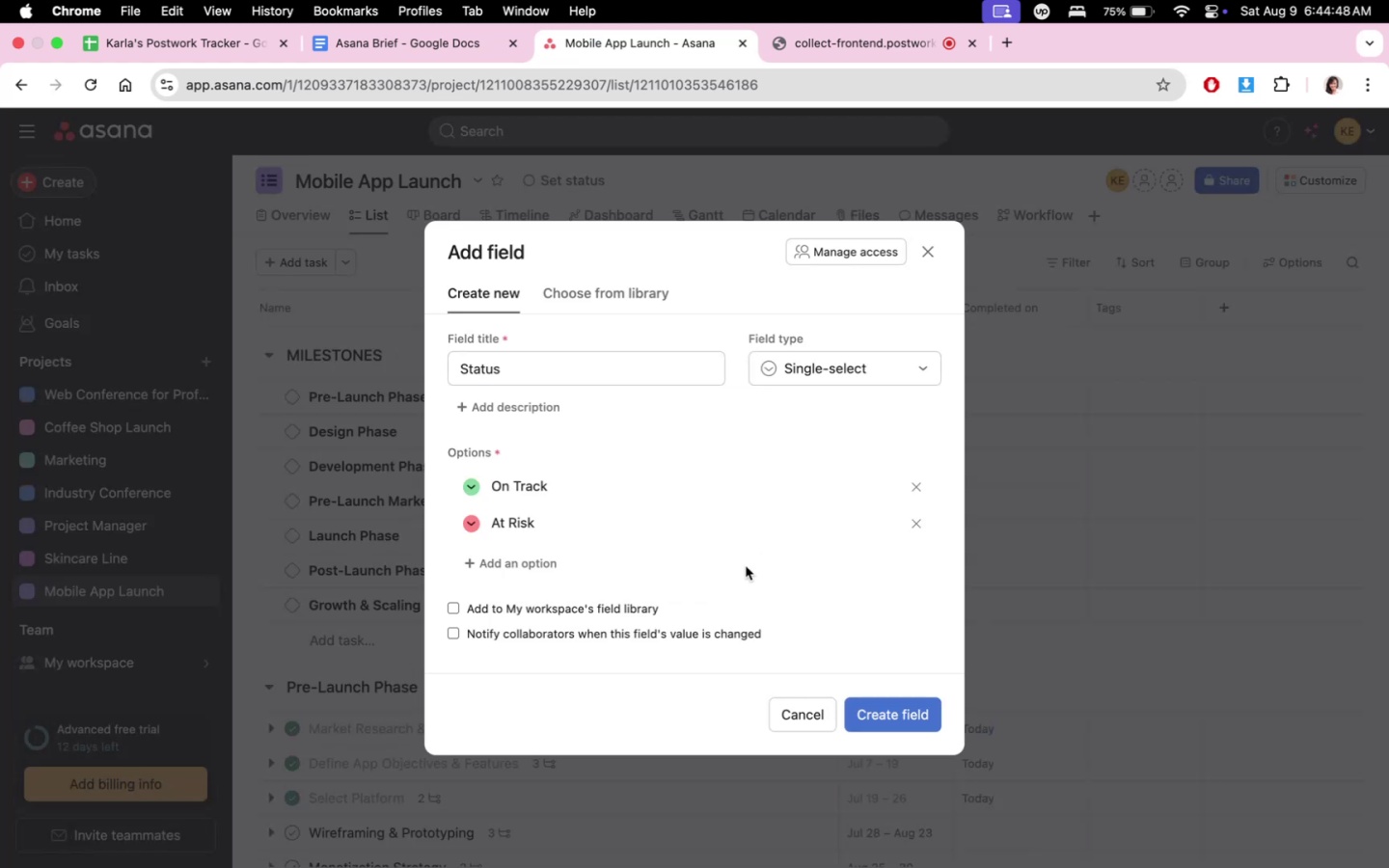 
left_click([805, 712])
 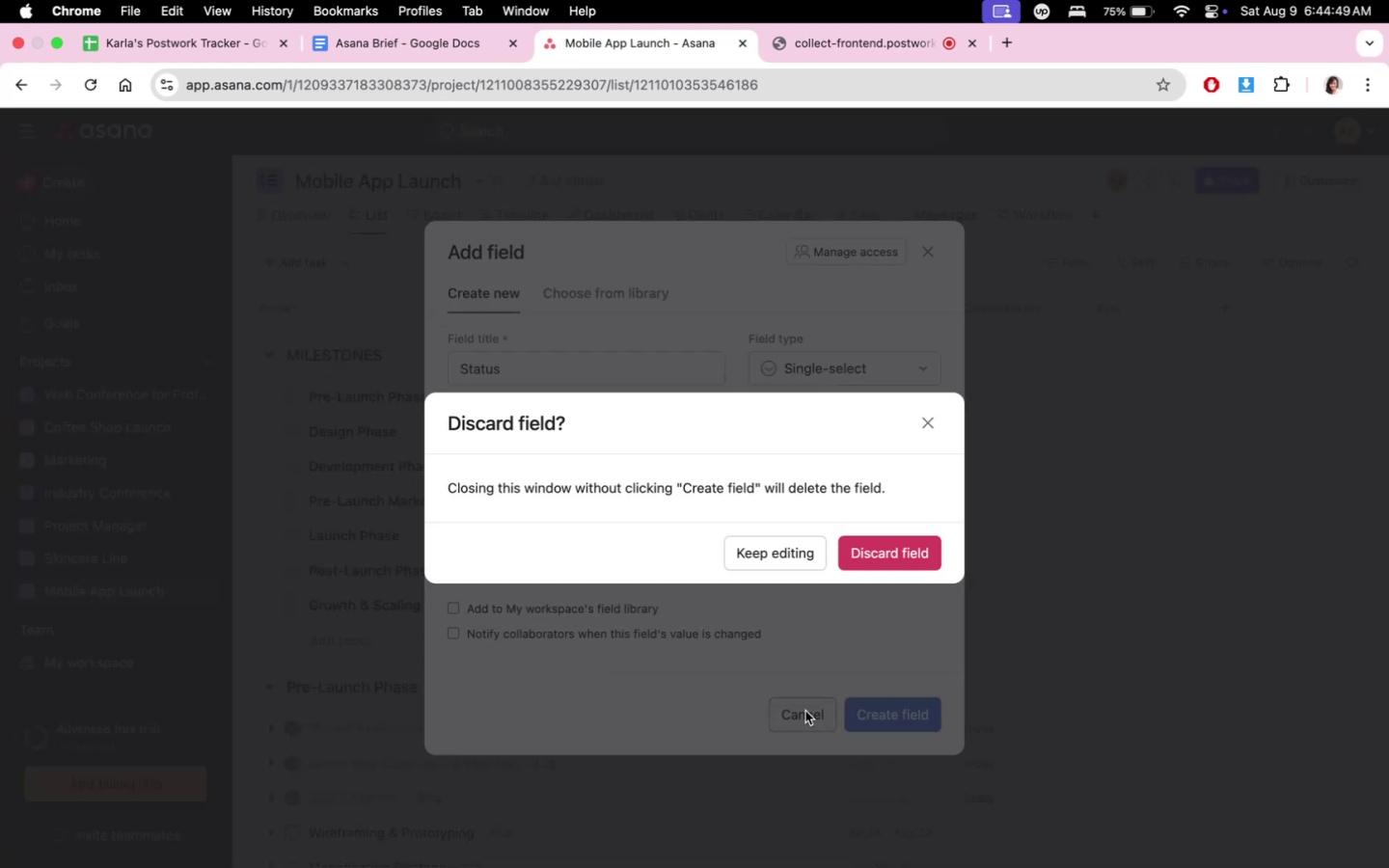 
double_click([921, 547])
 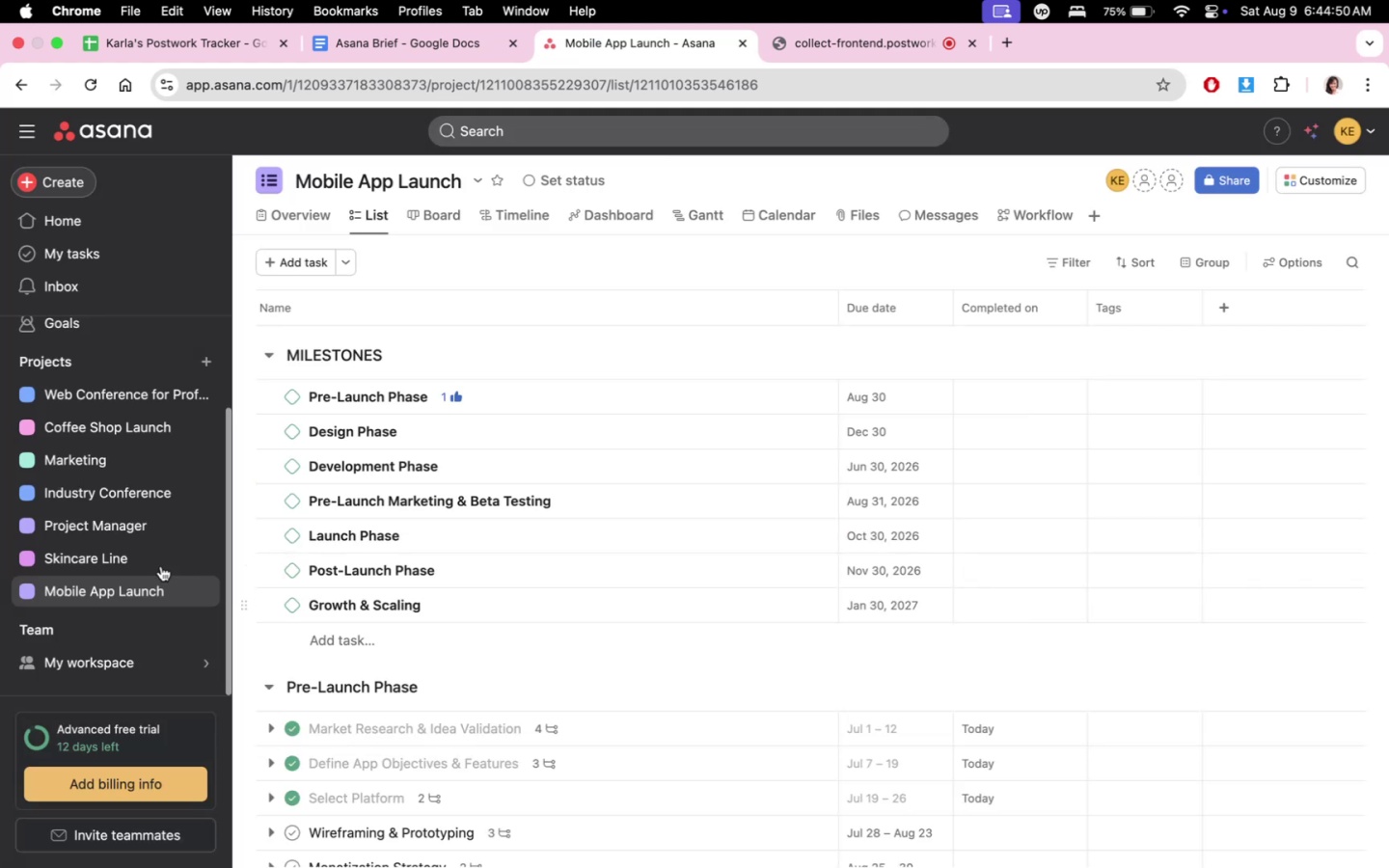 
left_click([123, 458])
 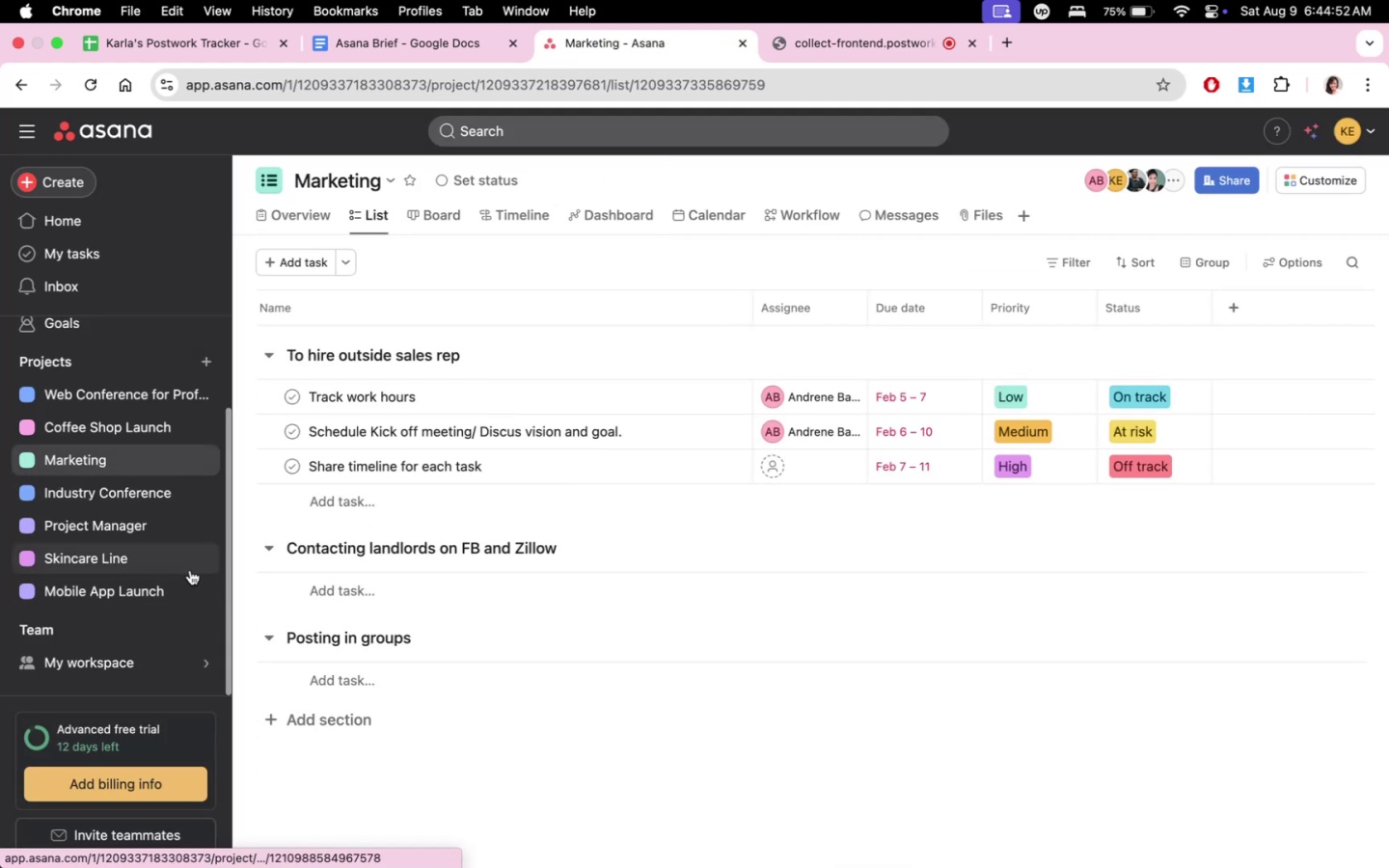 
left_click([151, 588])
 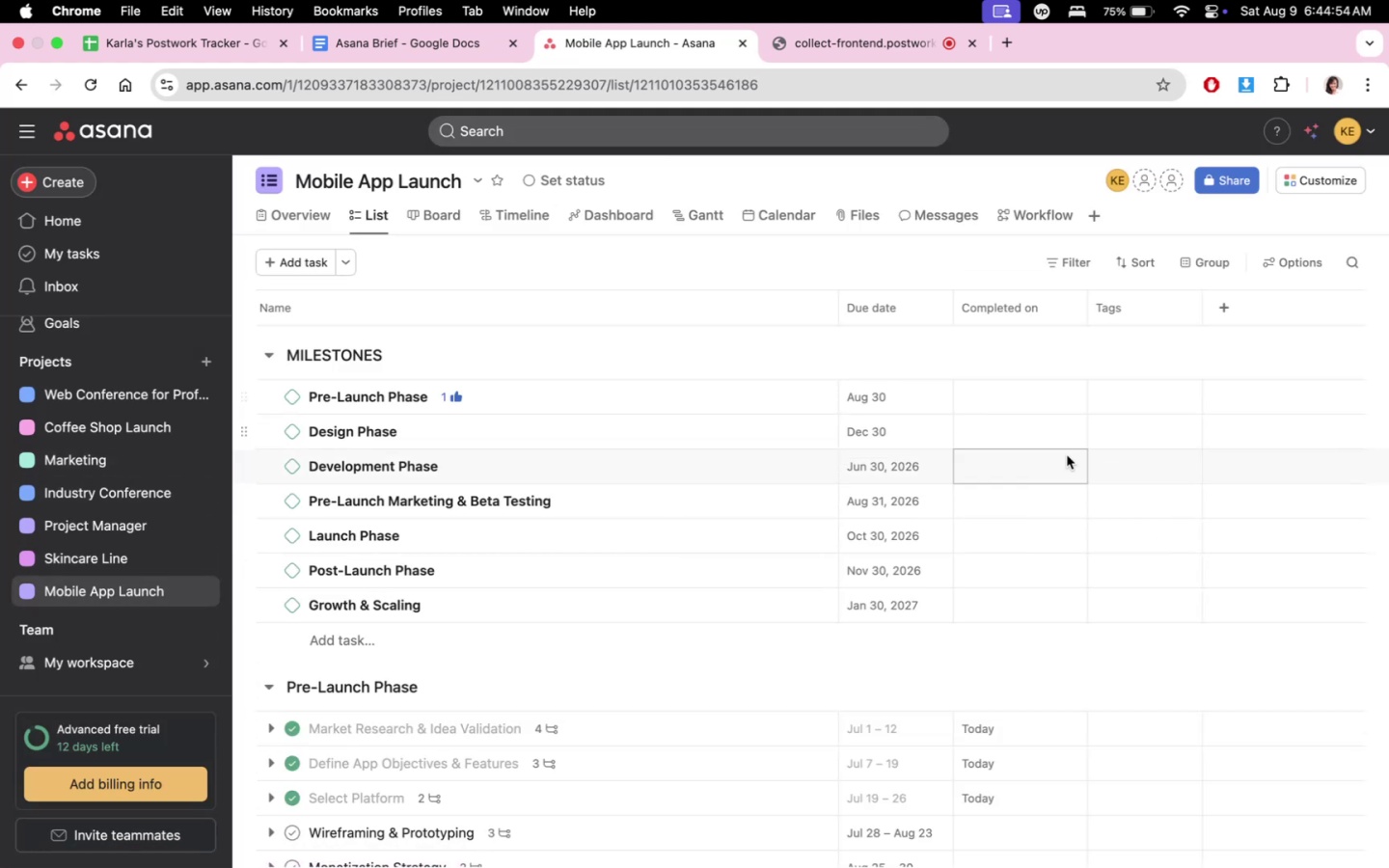 
scroll: coordinate [1044, 623], scroll_direction: down, amount: 11.0
 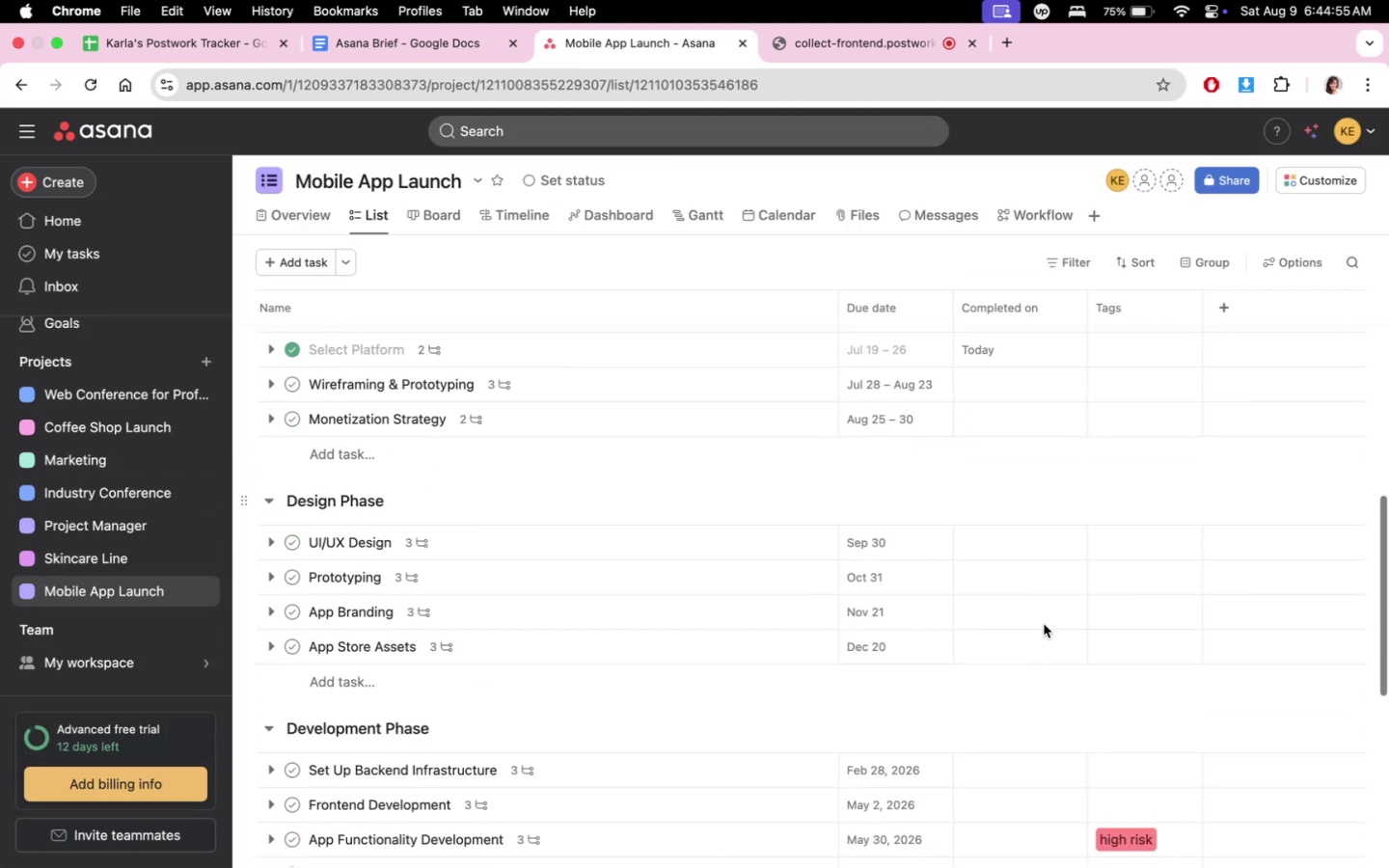 
scroll: coordinate [1171, 467], scroll_direction: up, amount: 11.0
 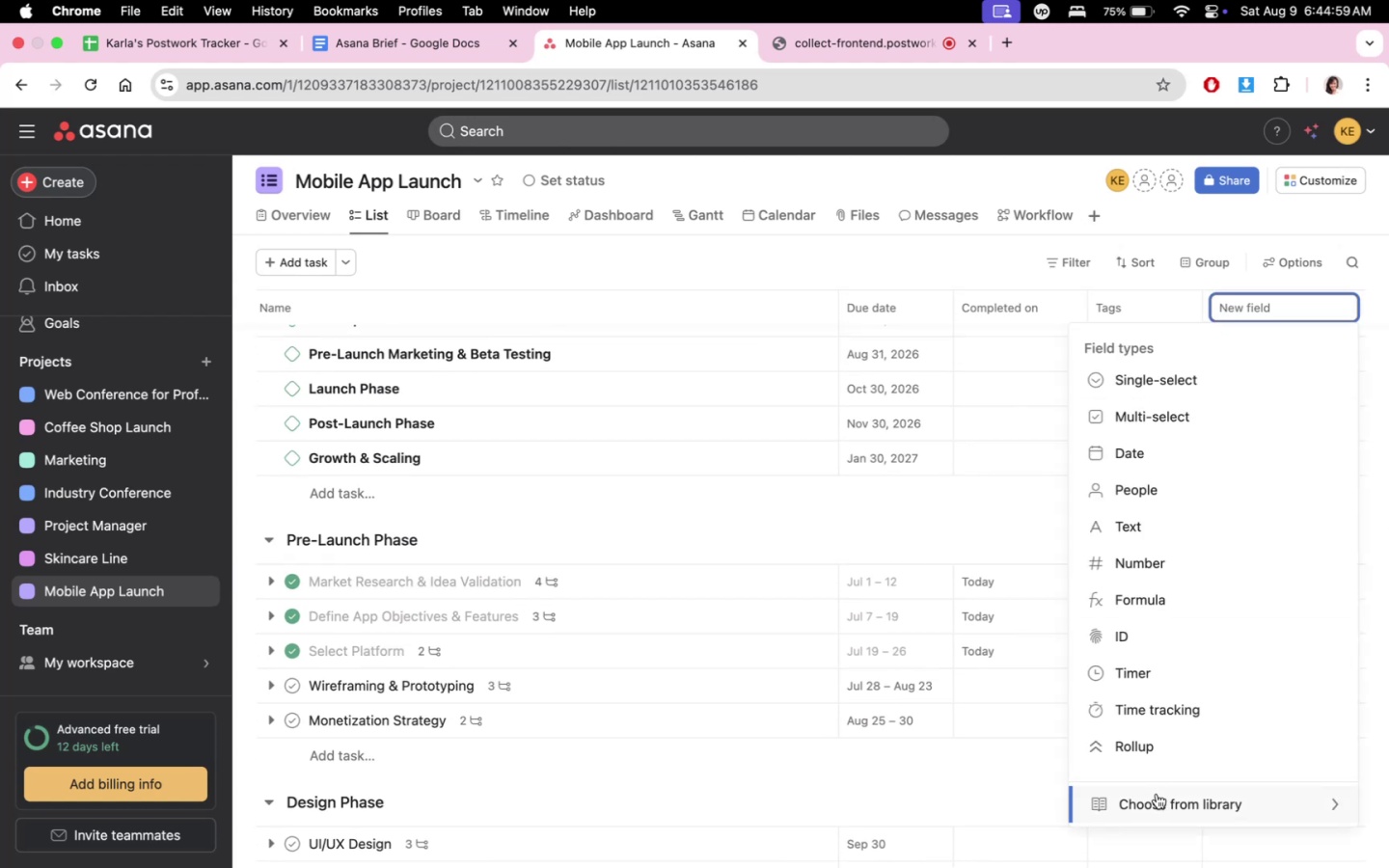 
left_click([511, 338])
 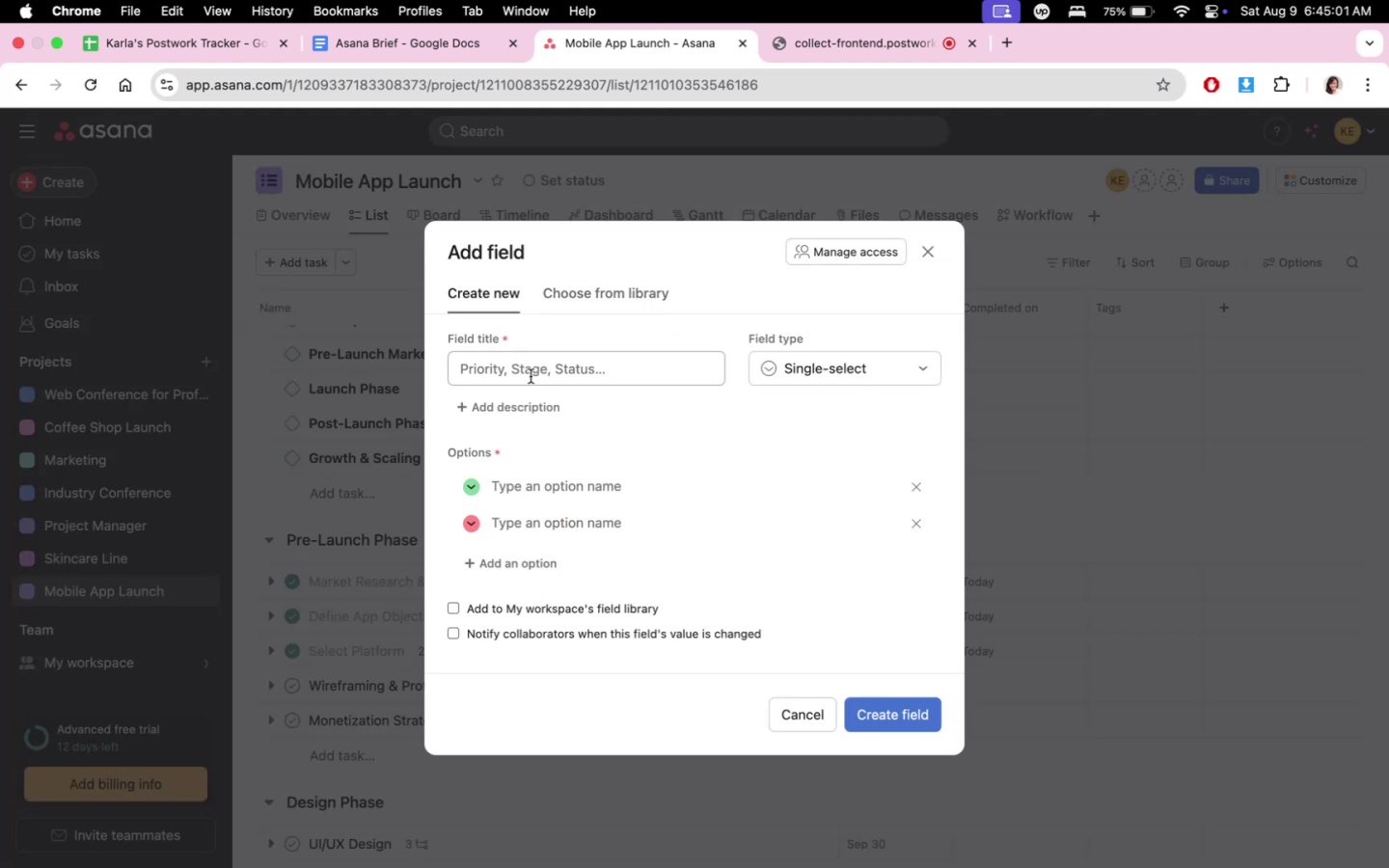 
double_click([531, 379])
 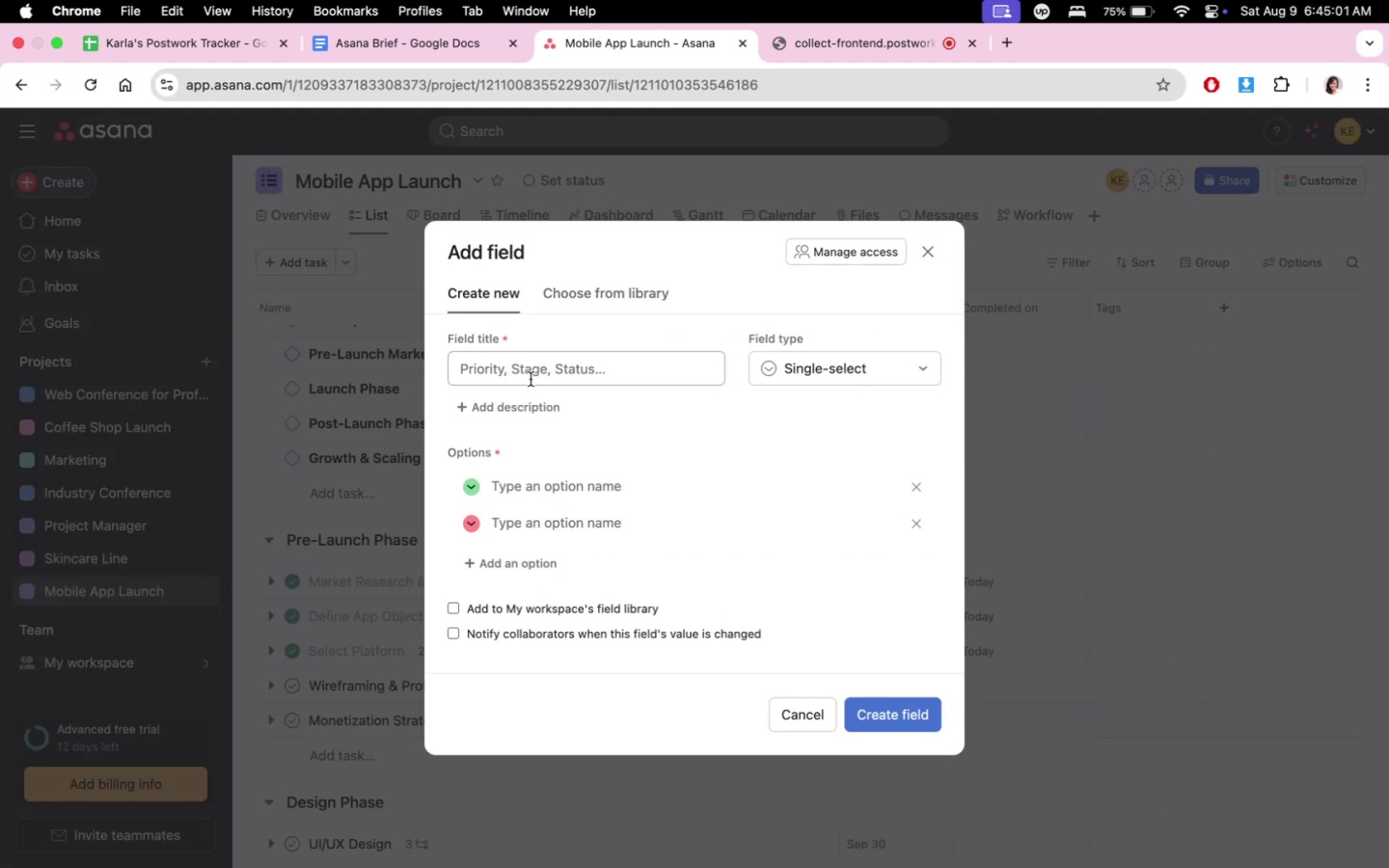 
type(Stats)
key(Backspace)
type(us)
 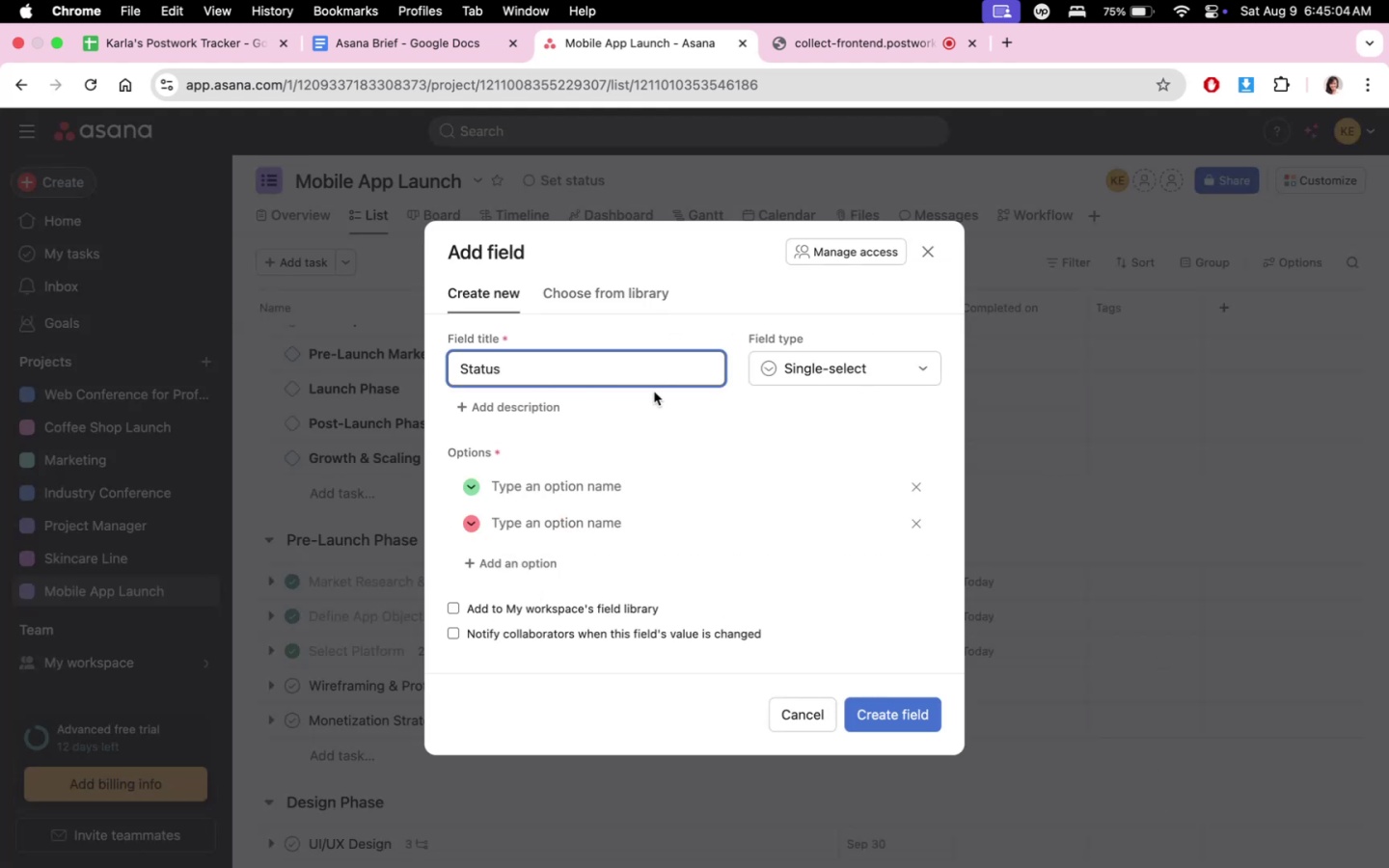 
left_click([668, 498])
 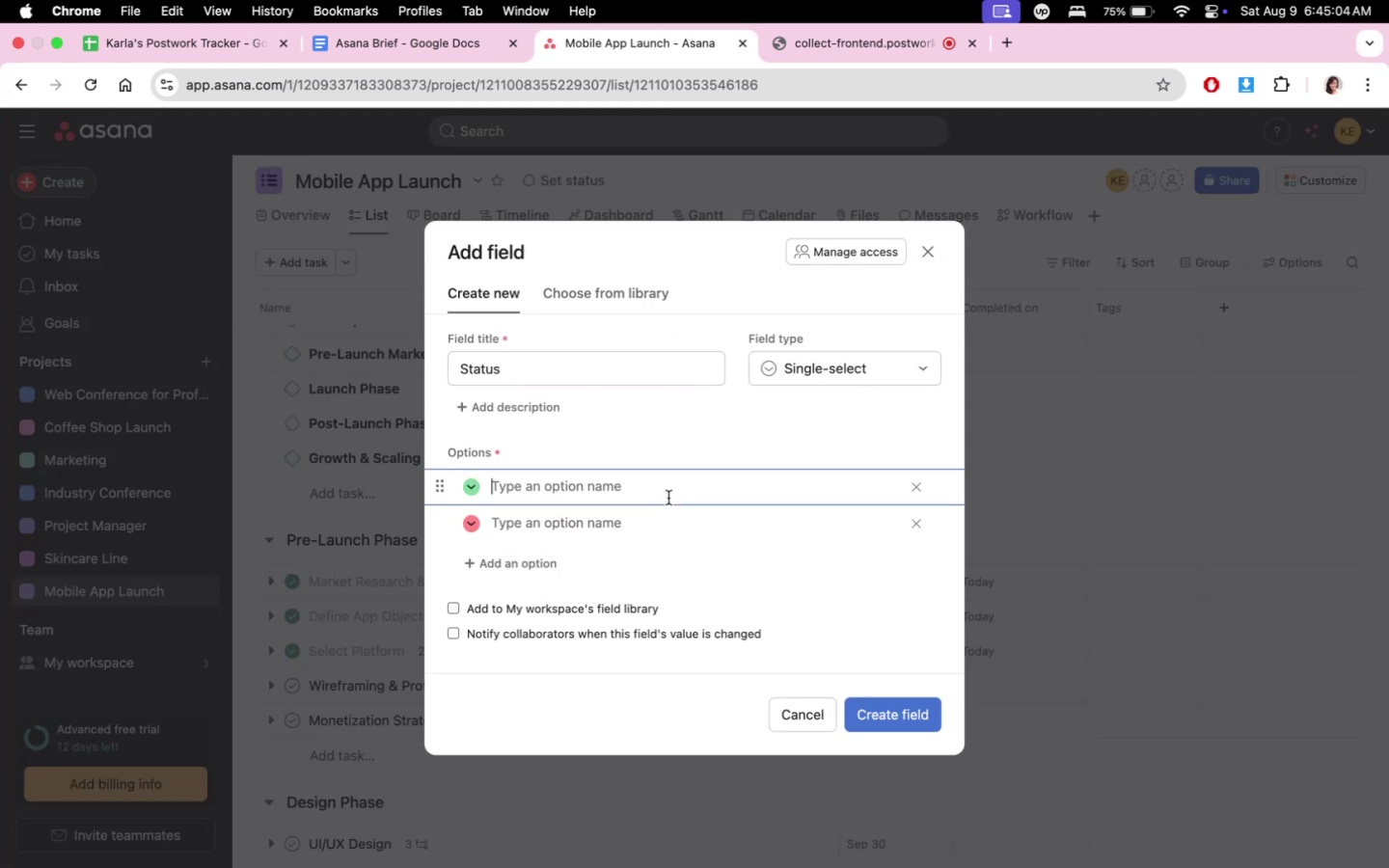 
type(On Track)
key(Tab)
type(At Risk)
 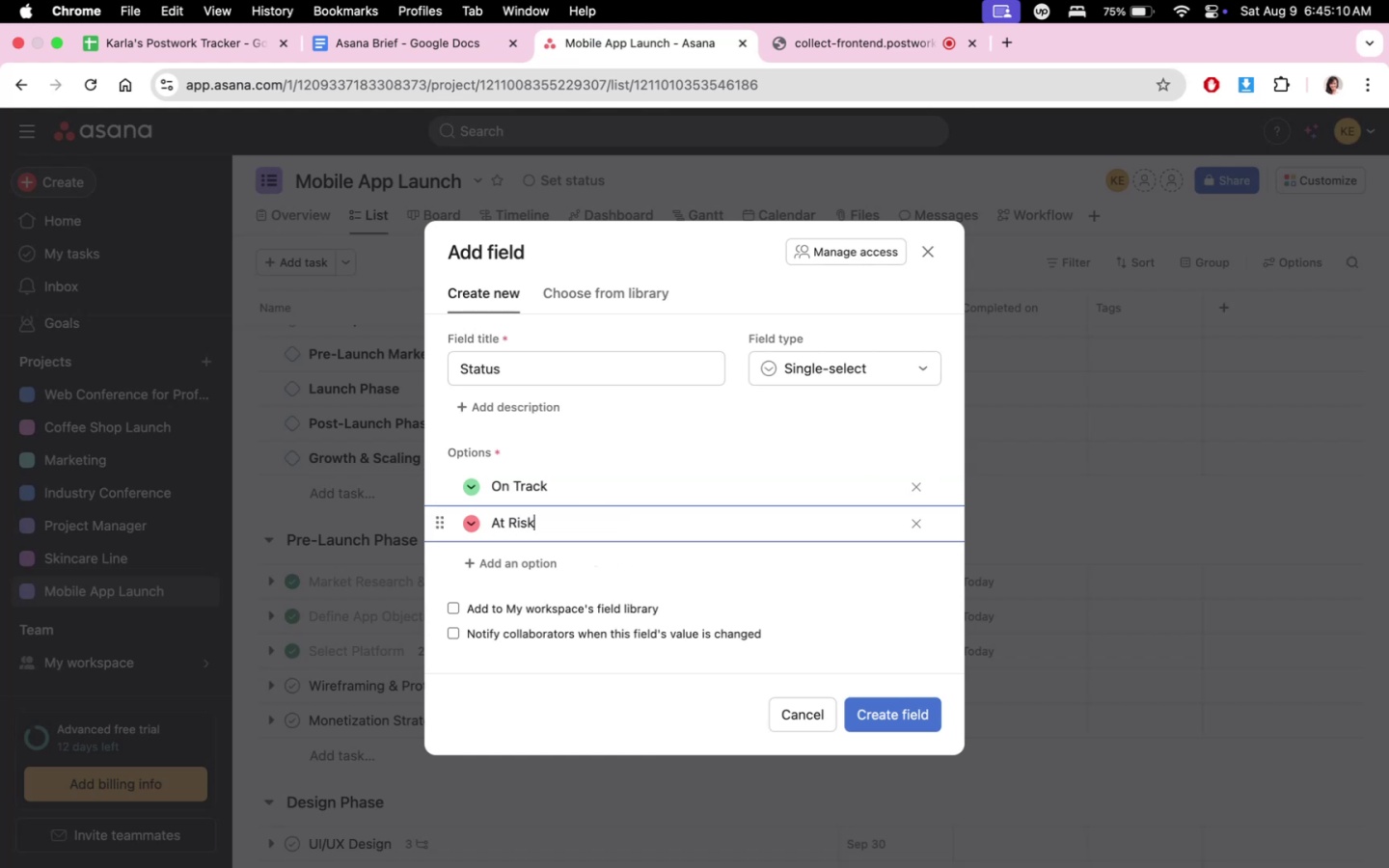 
left_click([530, 571])
 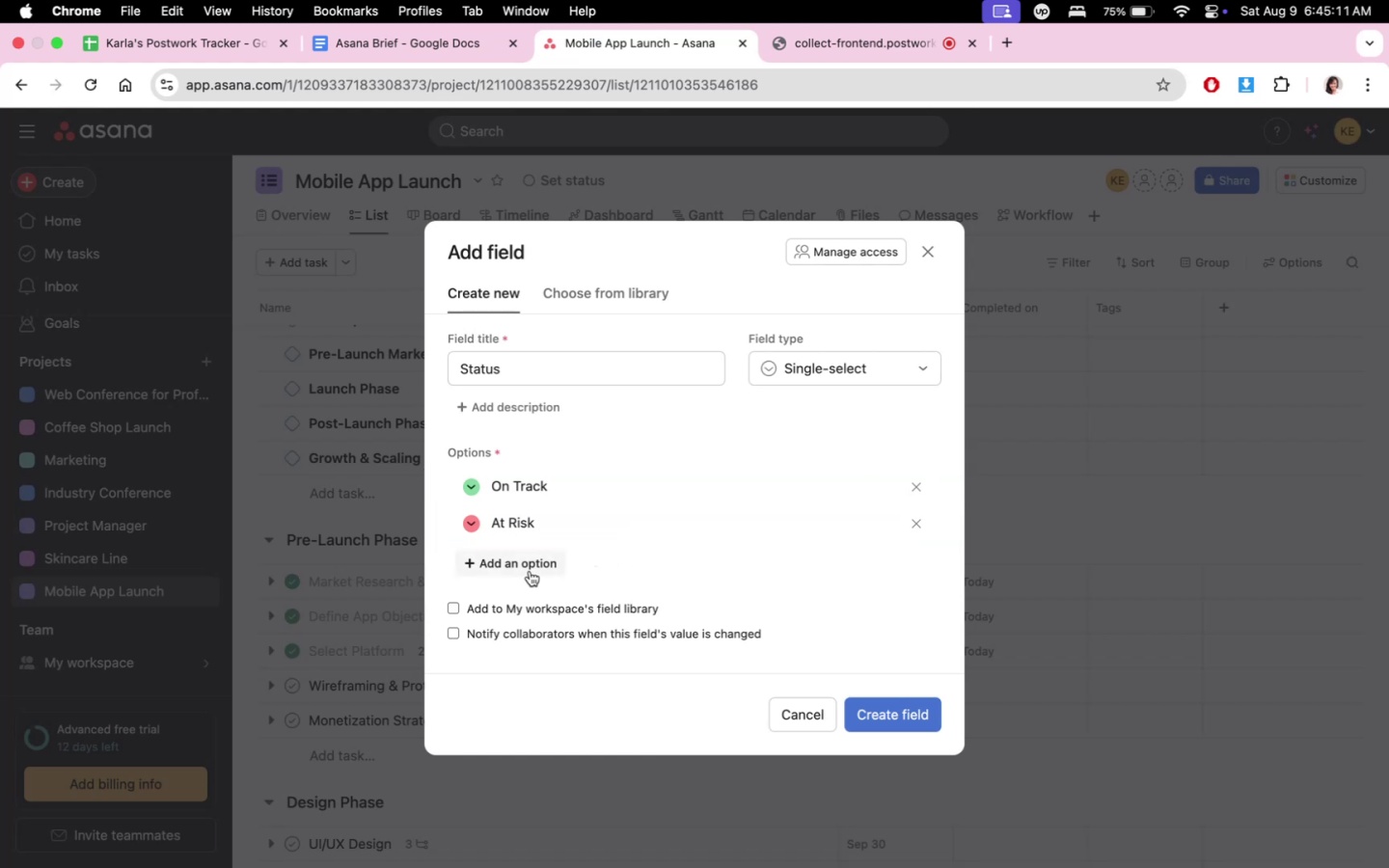 
type(Off rTrack)
key(Backspace)
key(Backspace)
key(Backspace)
key(Backspace)
key(Backspace)
key(Backspace)
type(YT)
key(Backspace)
key(Backspace)
type(Track)
 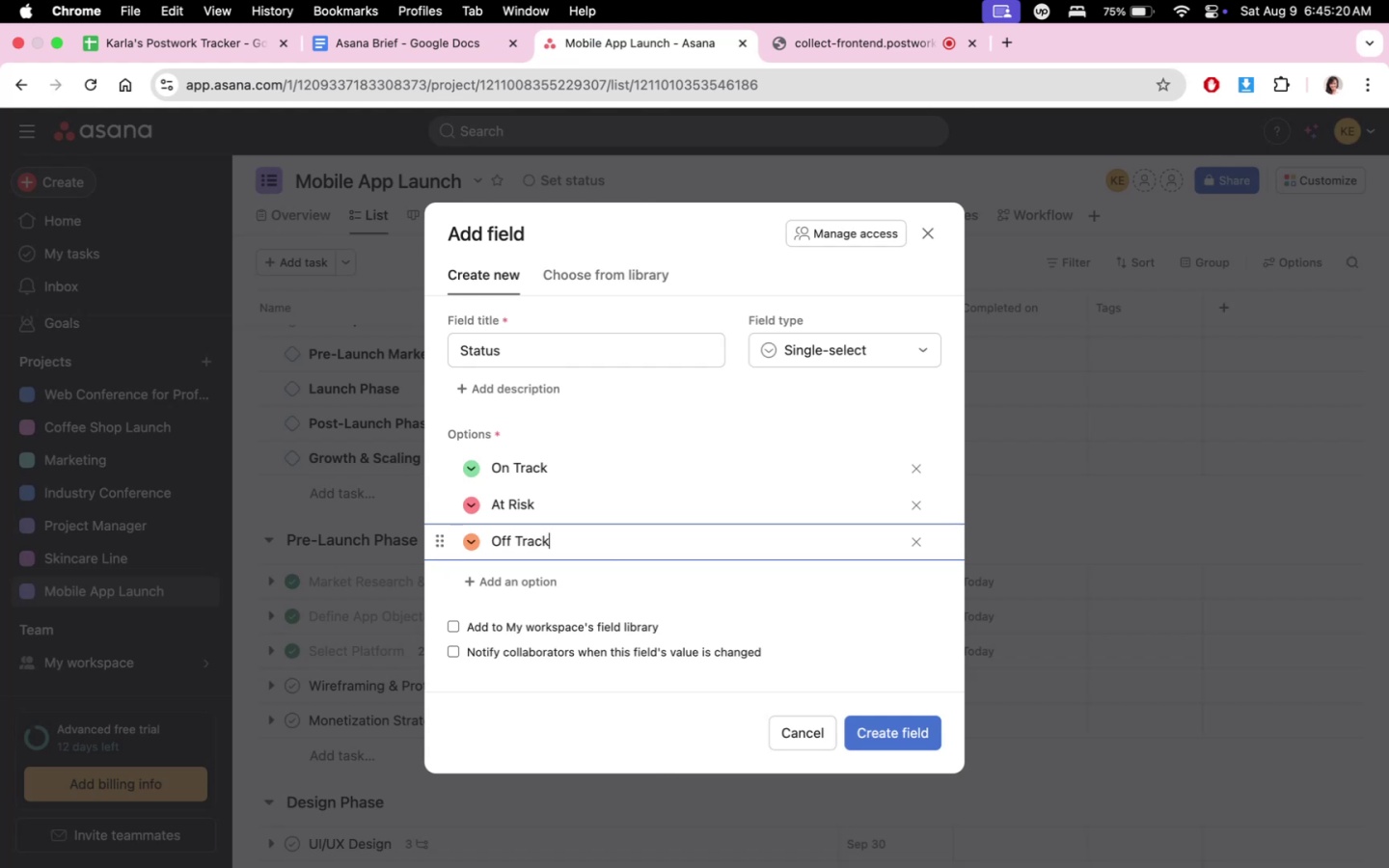 
left_click([880, 727])
 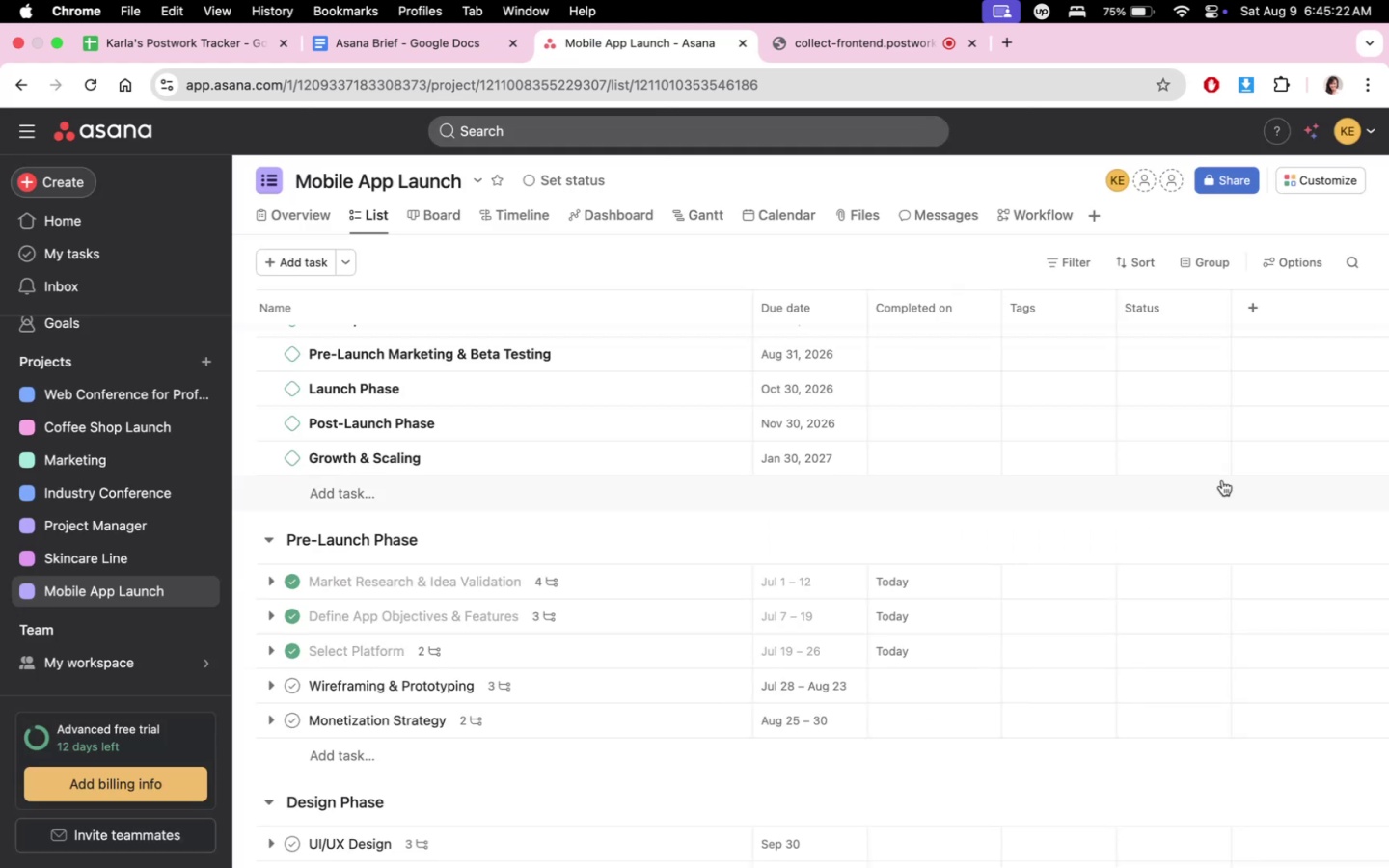 
scroll: coordinate [1214, 449], scroll_direction: up, amount: 4.0
 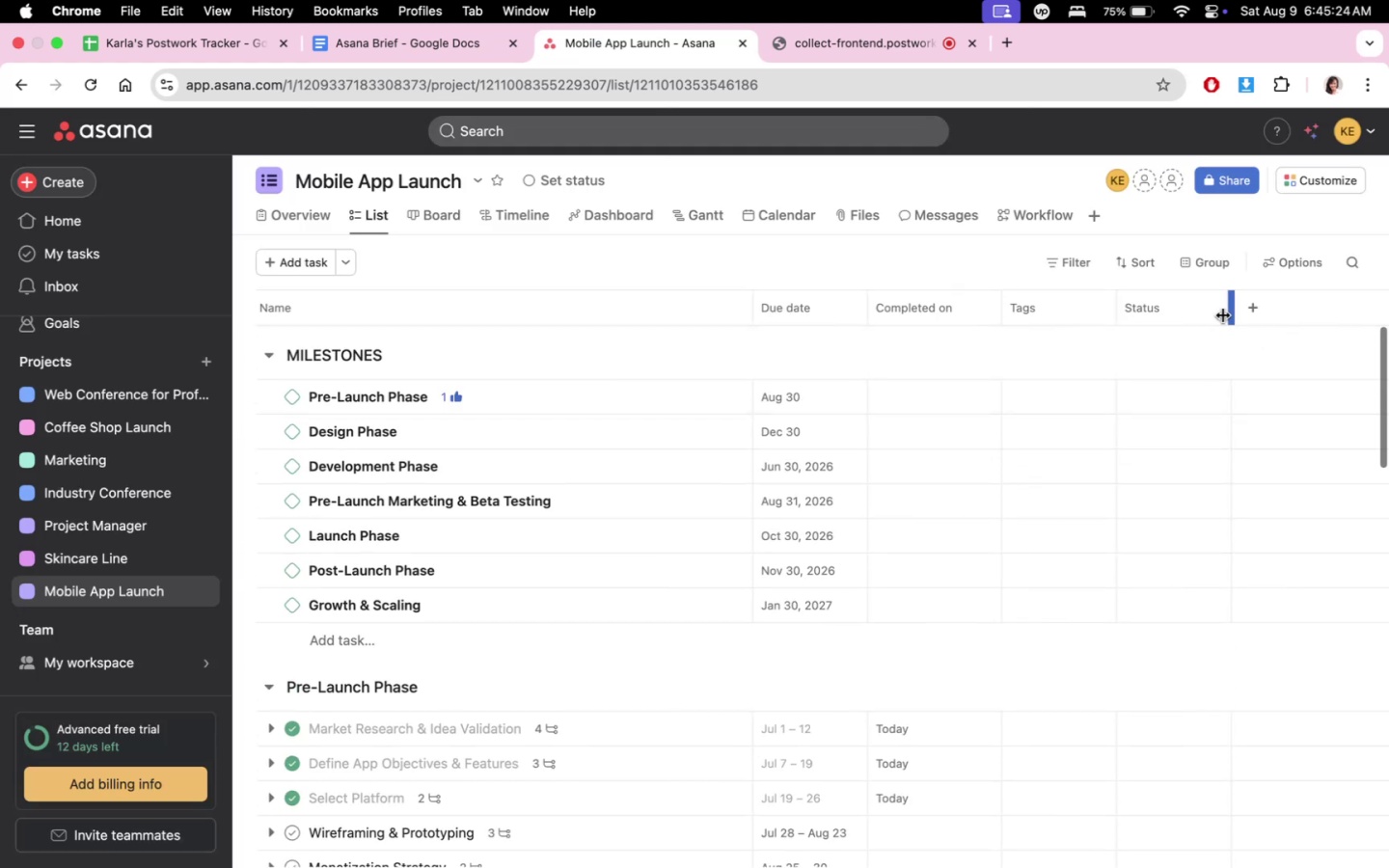 
left_click([1169, 310])
 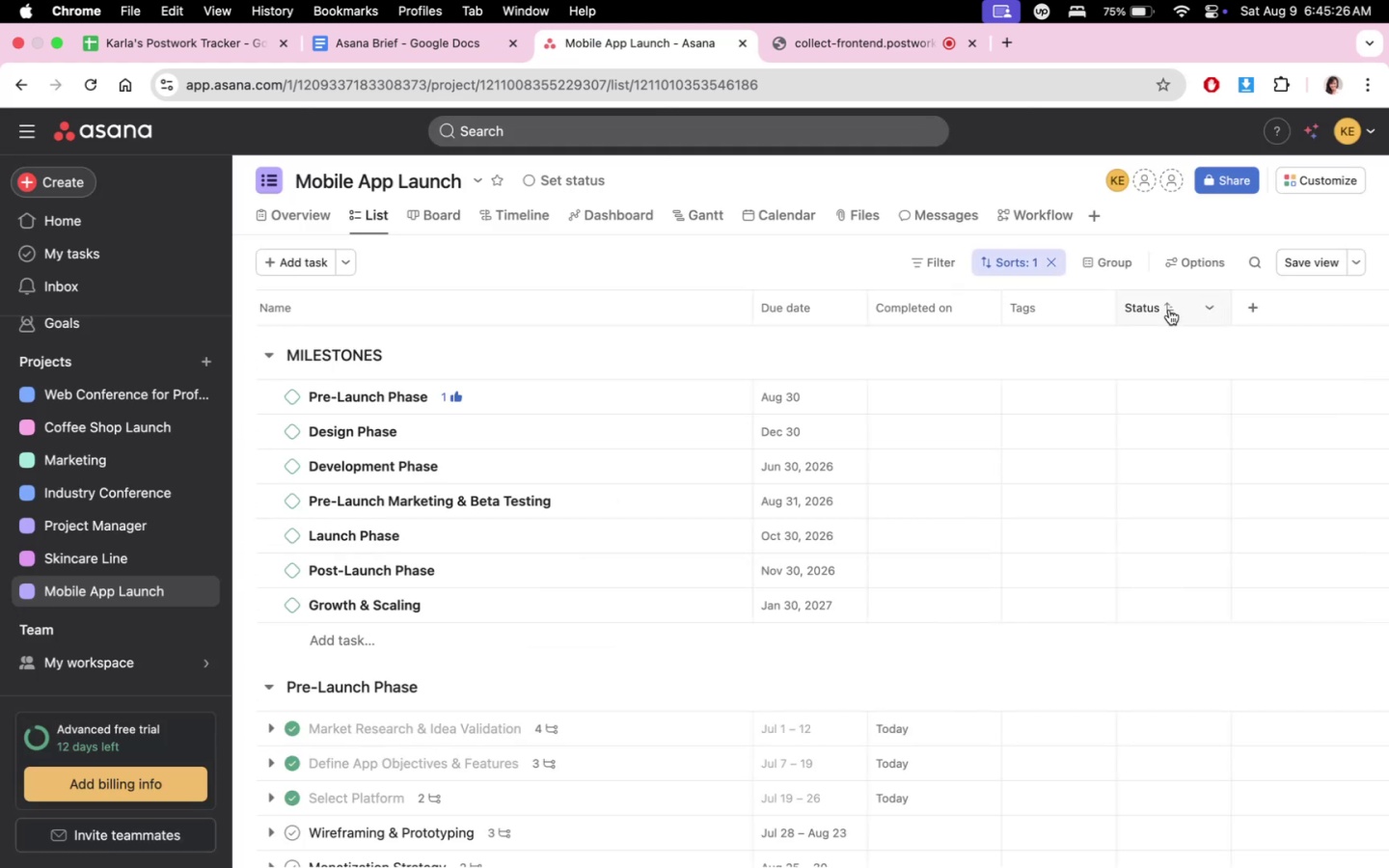 
left_click([1056, 266])
 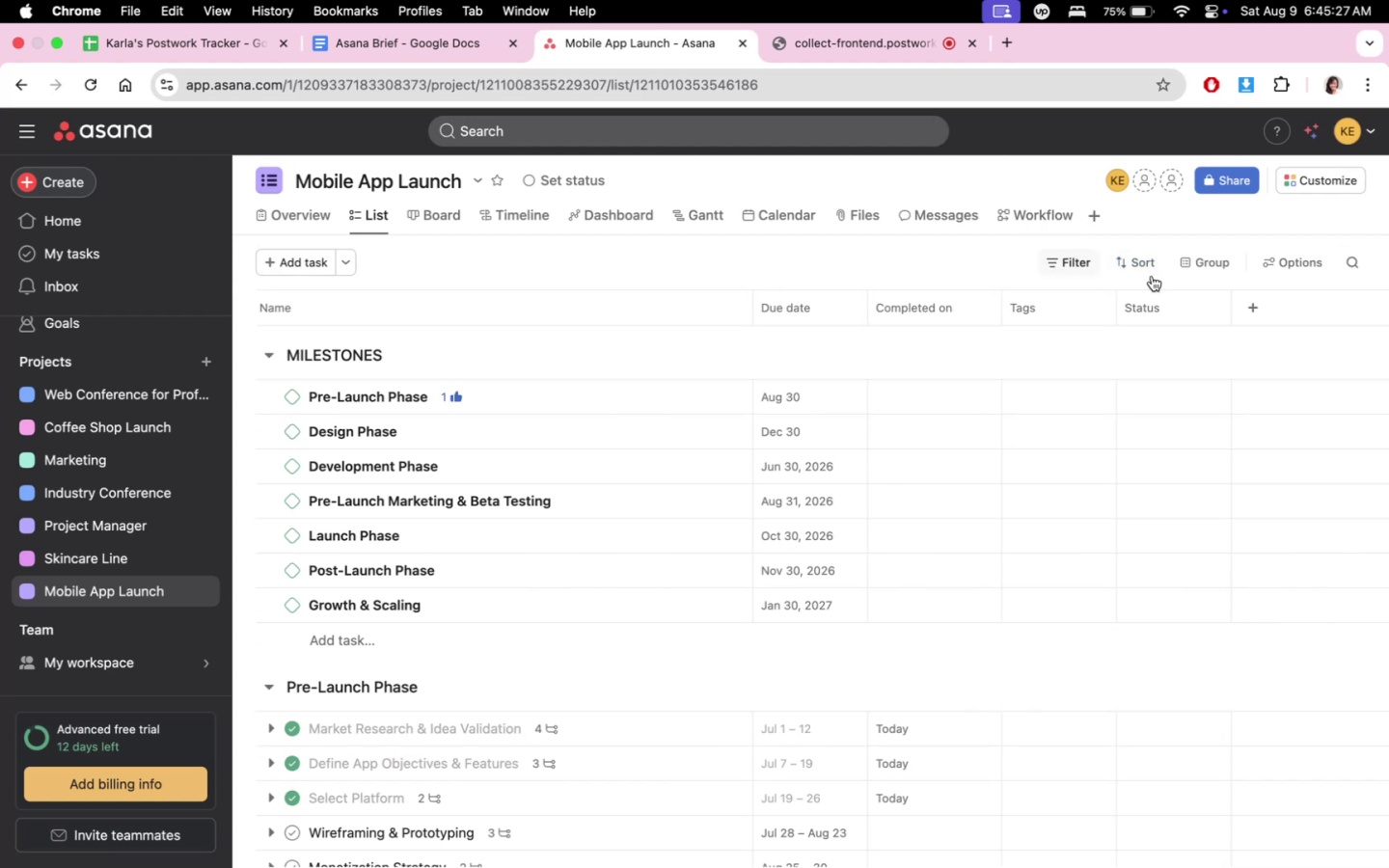 
left_click([1207, 308])
 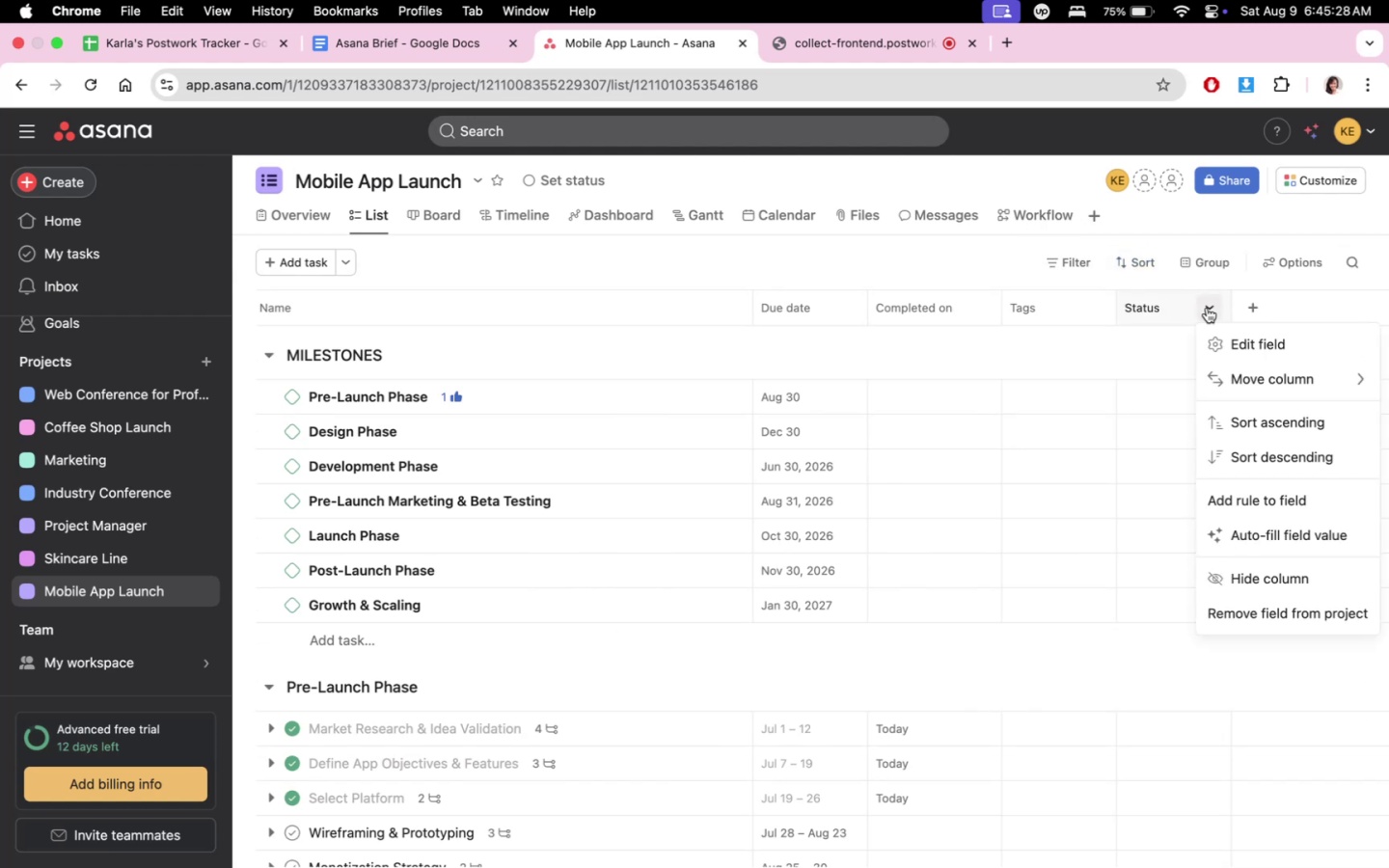 
double_click([1239, 365])
 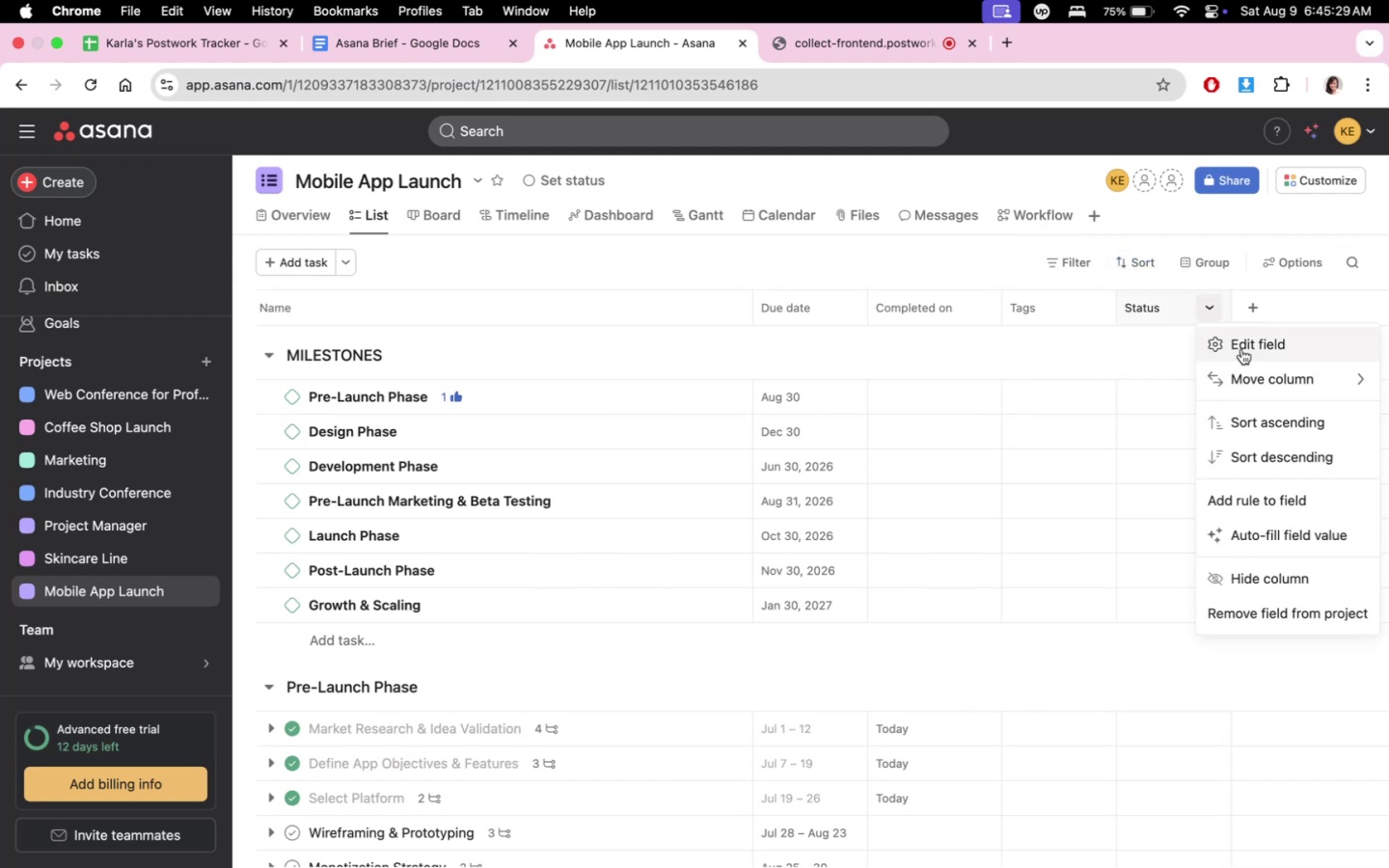 
left_click_drag(start_coordinate=[1241, 348], to_coordinate=[1186, 349])
 